 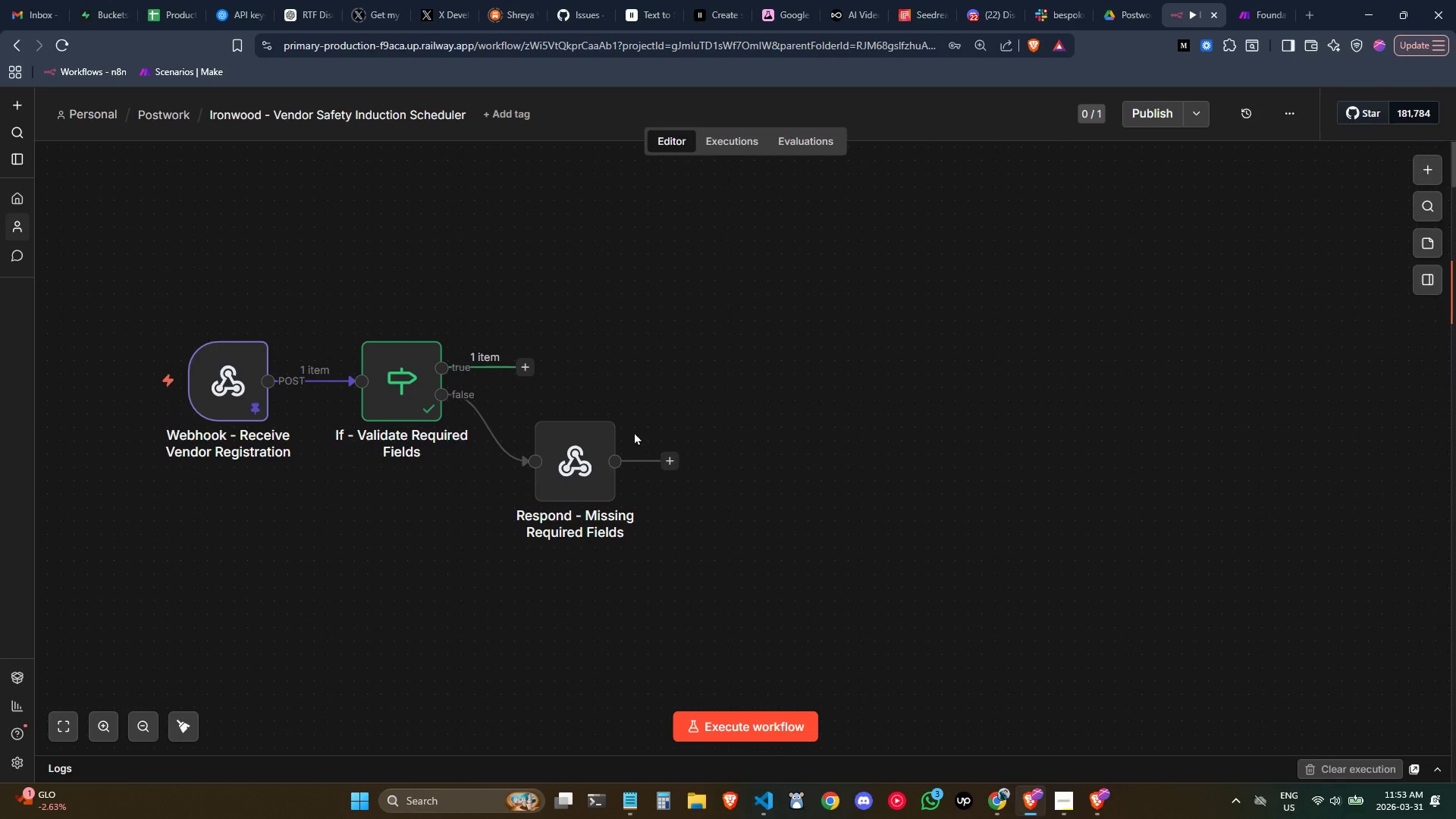 
left_click([531, 366])
 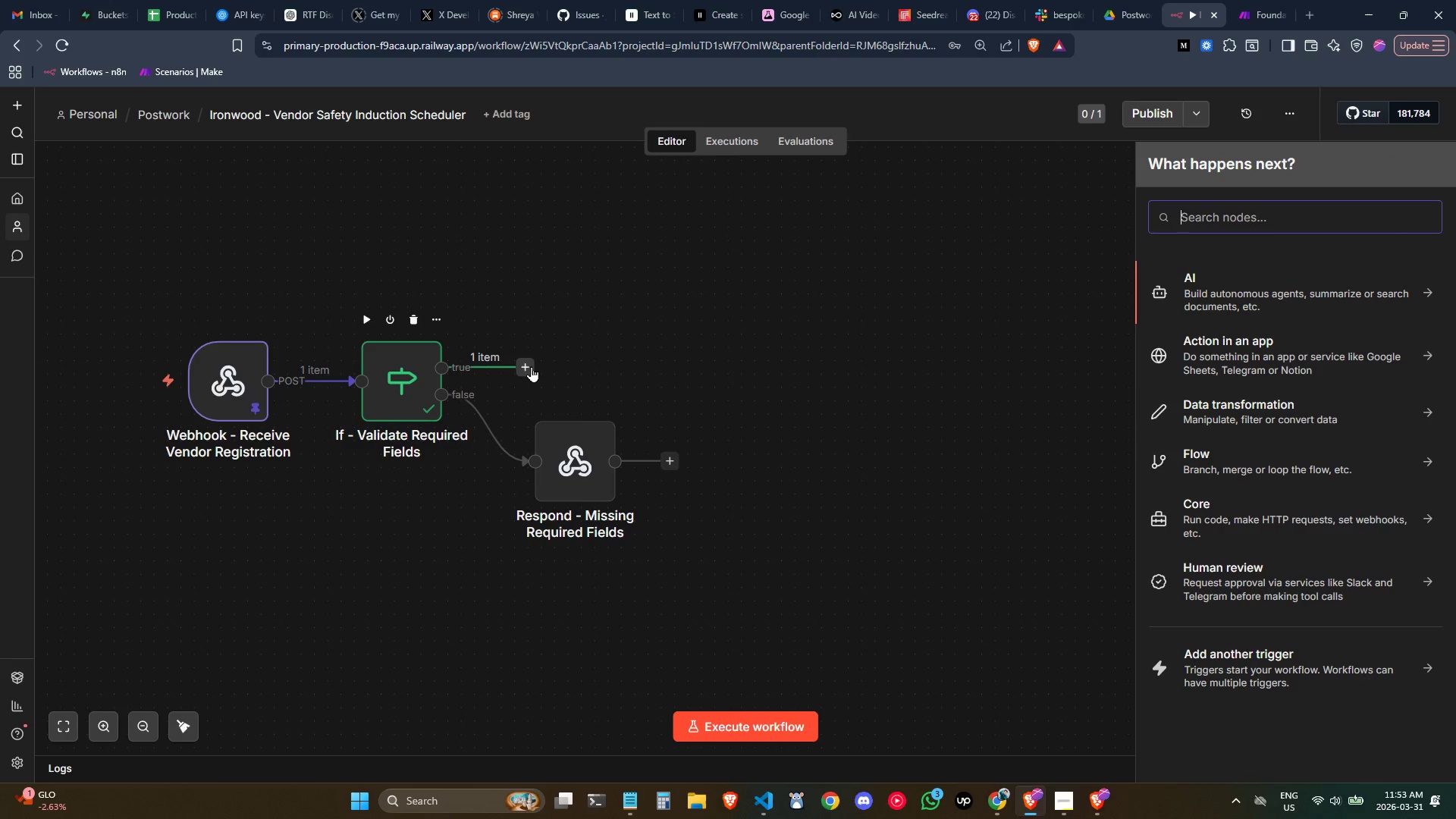 
type(code)
 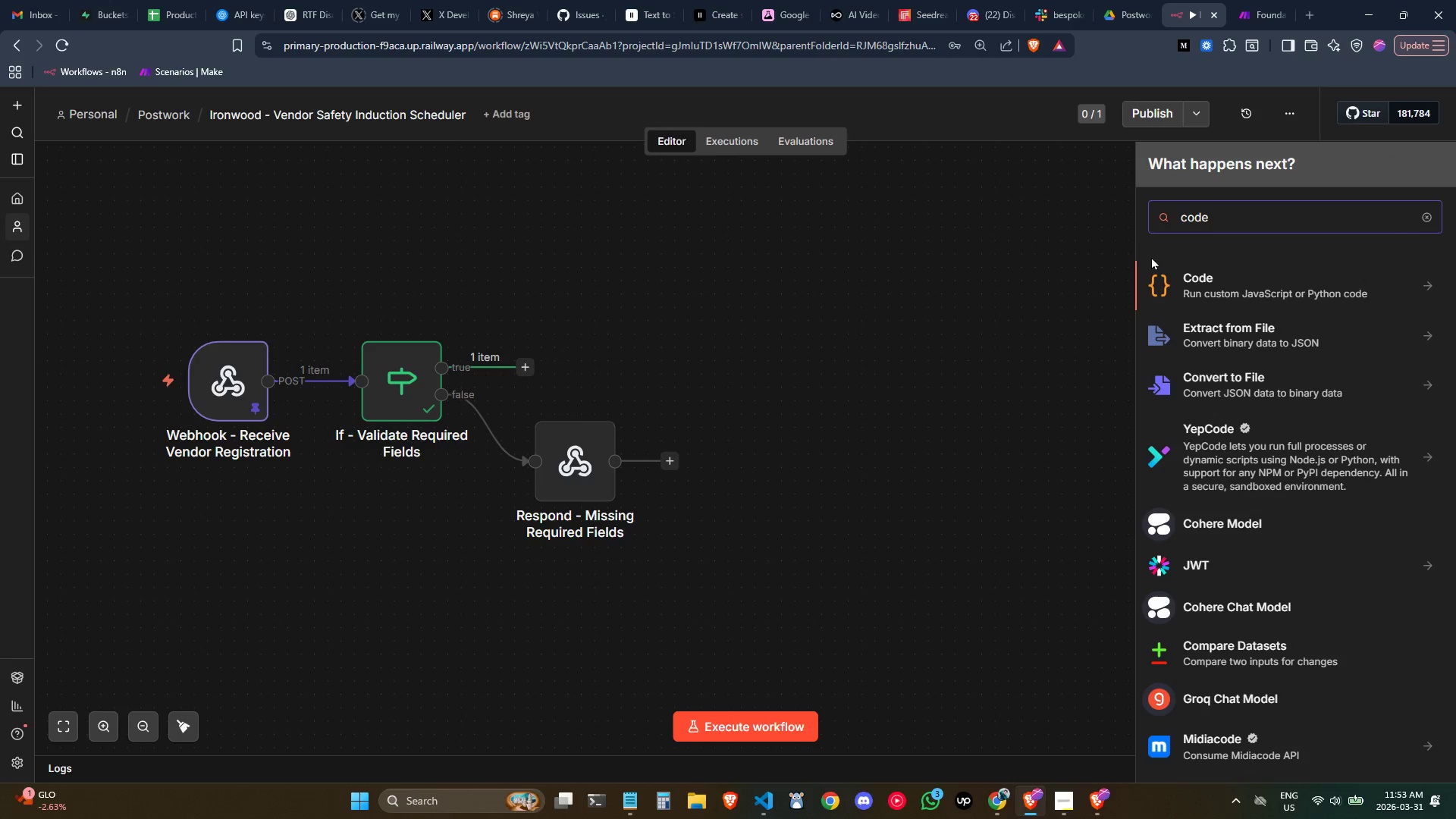 
left_click([1205, 302])
 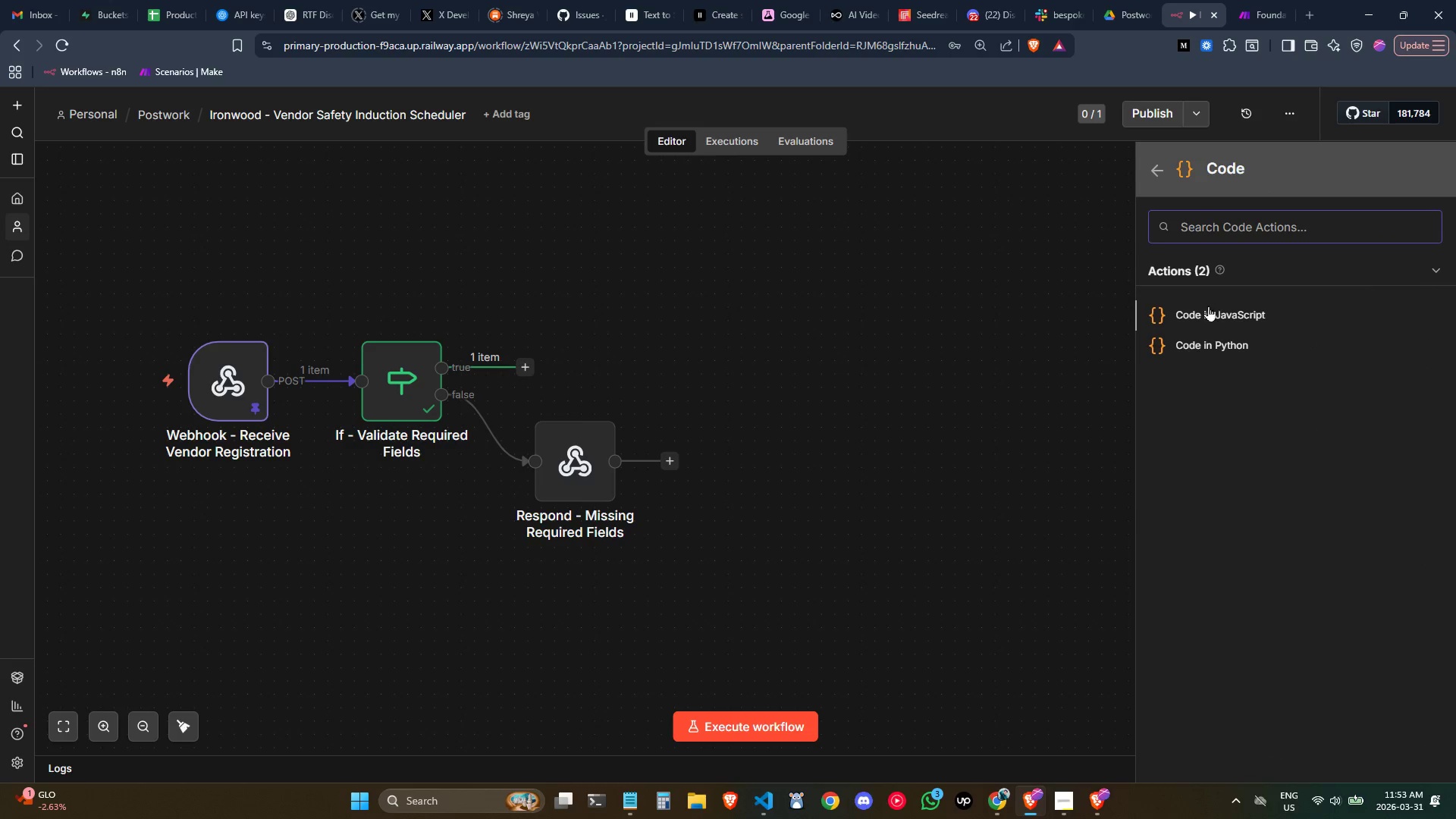 
left_click_drag(start_coordinate=[1213, 318], to_coordinate=[1218, 321])
 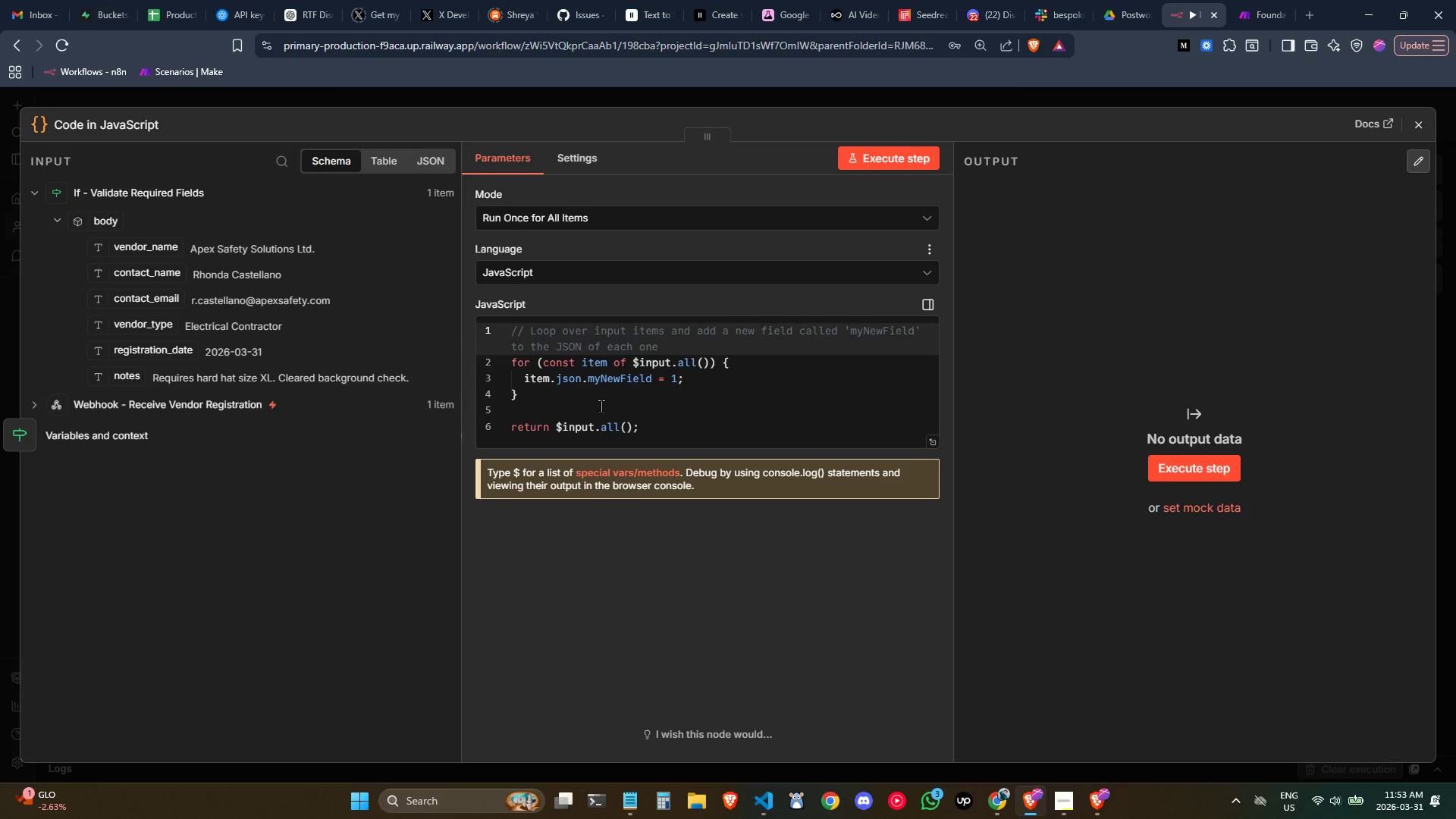 
key(Control+ControlLeft)
 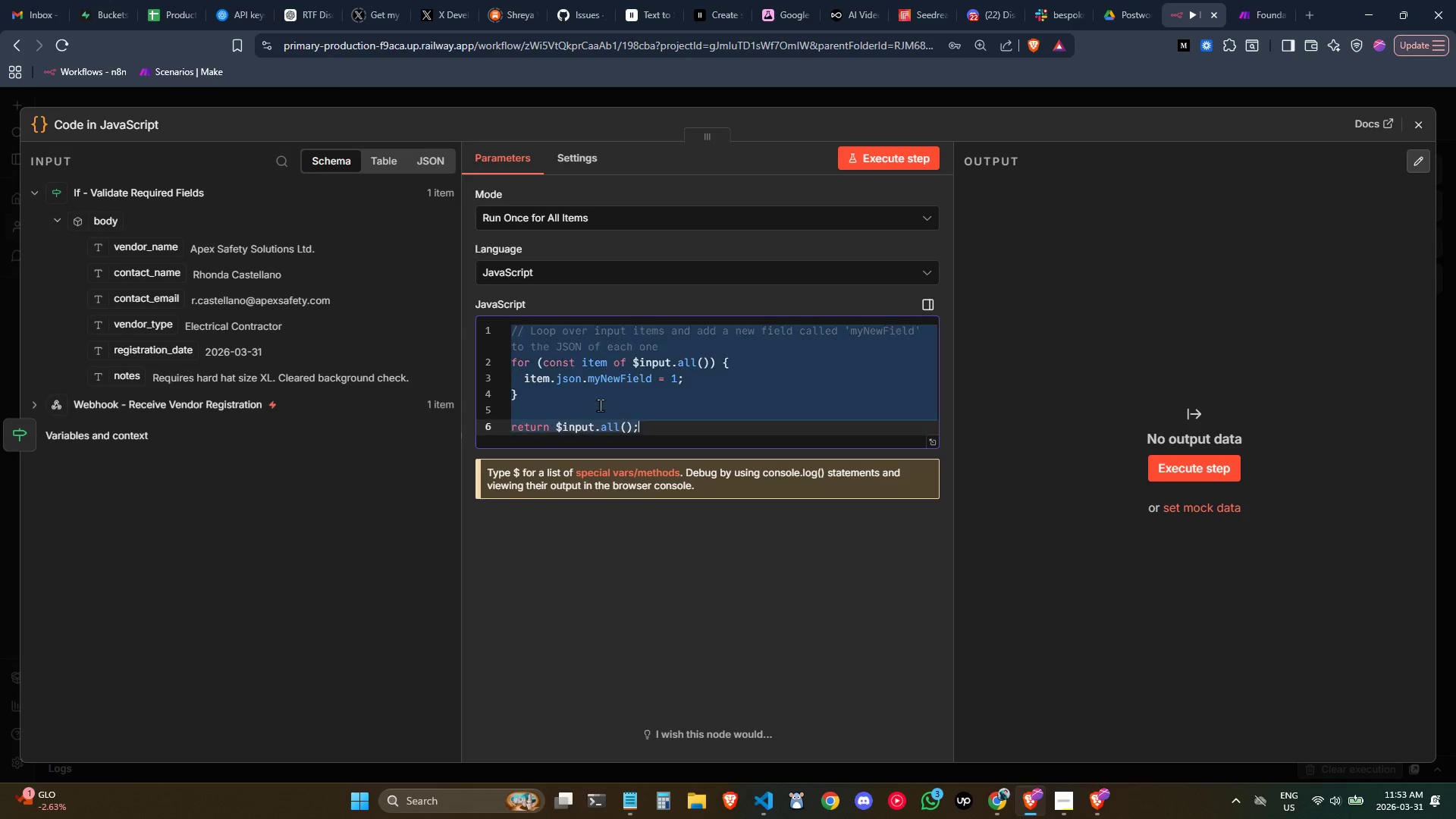 
key(Control+A)
 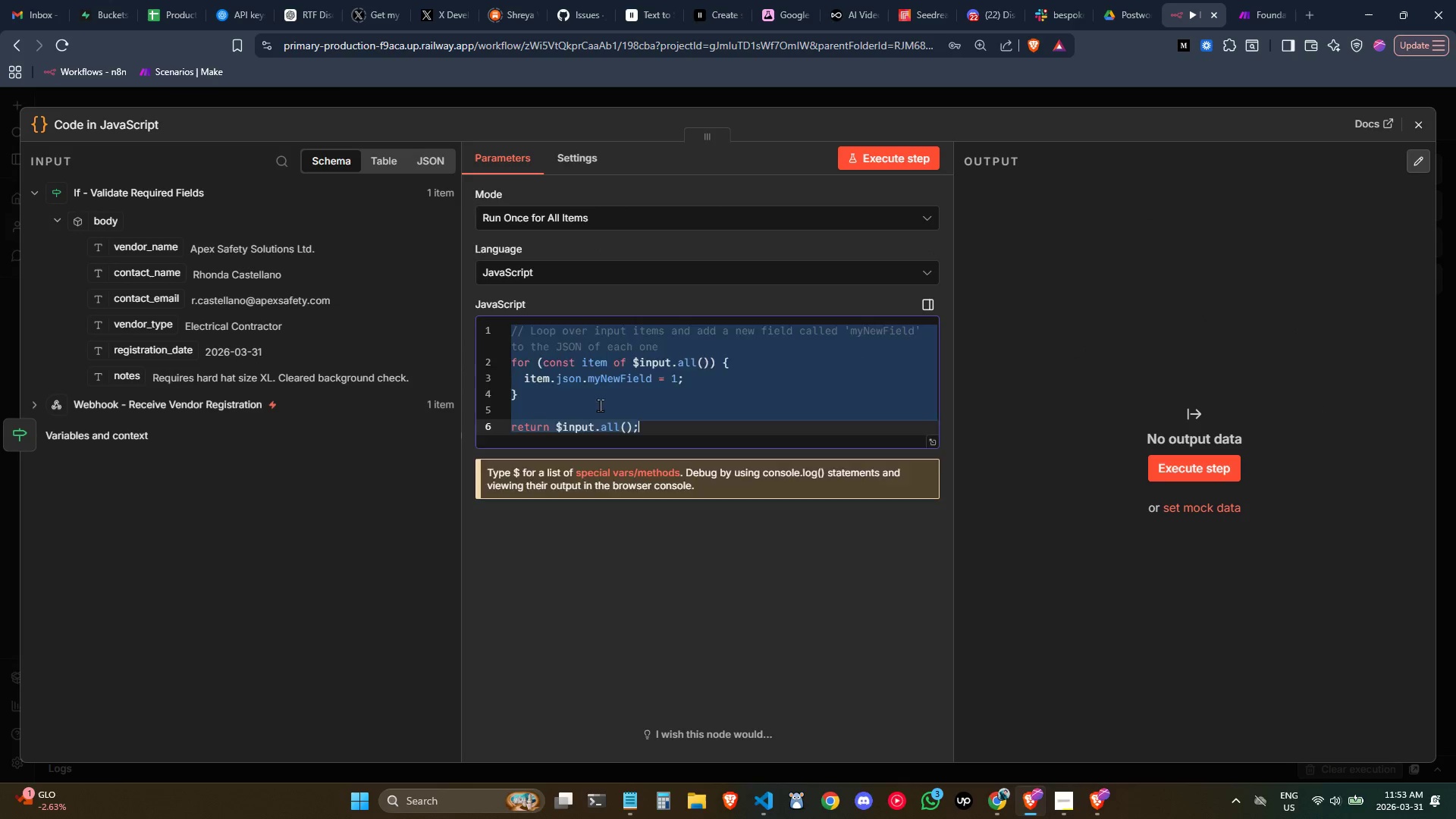 
key(Backspace)
 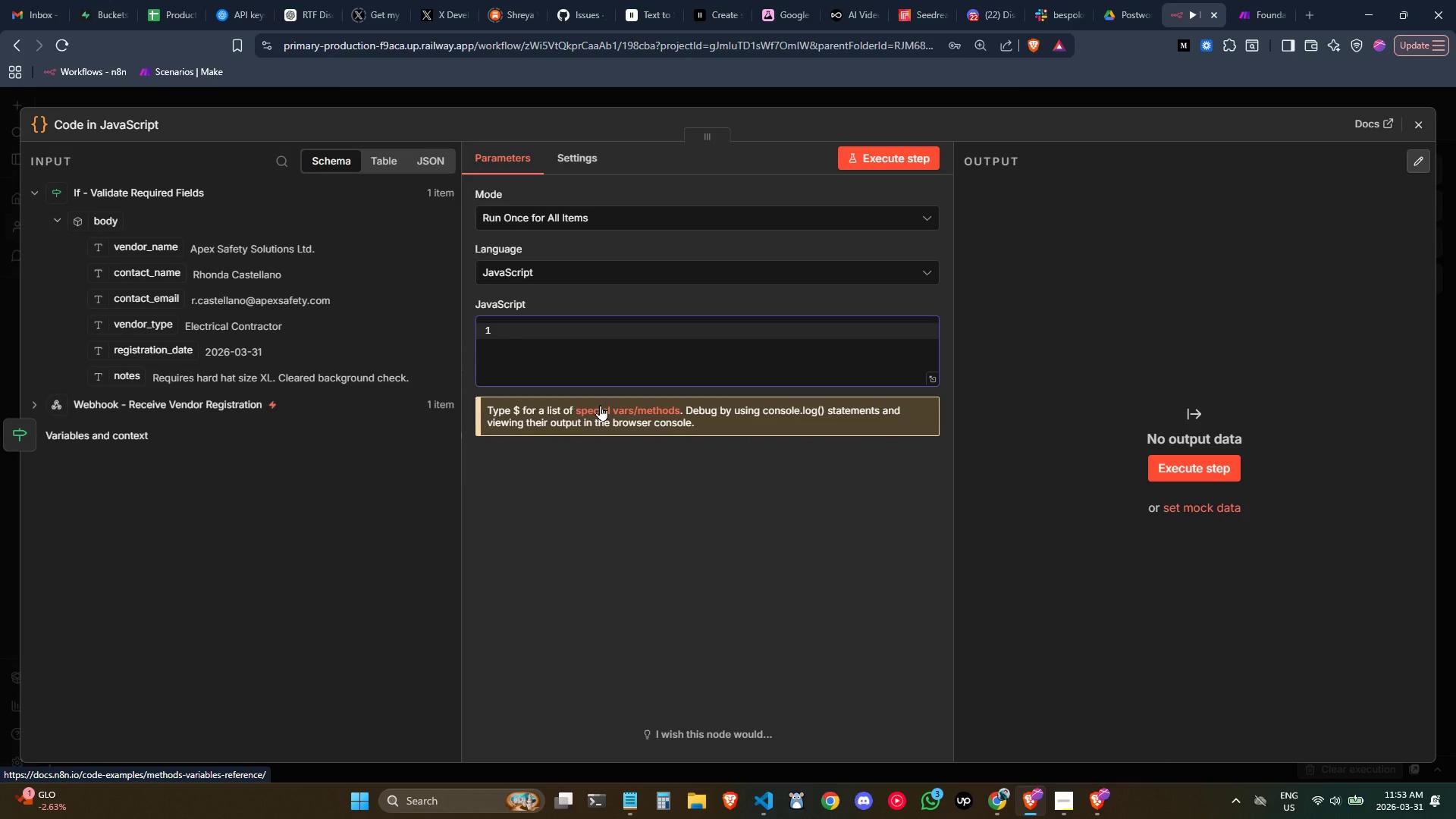 
wait(8.34)
 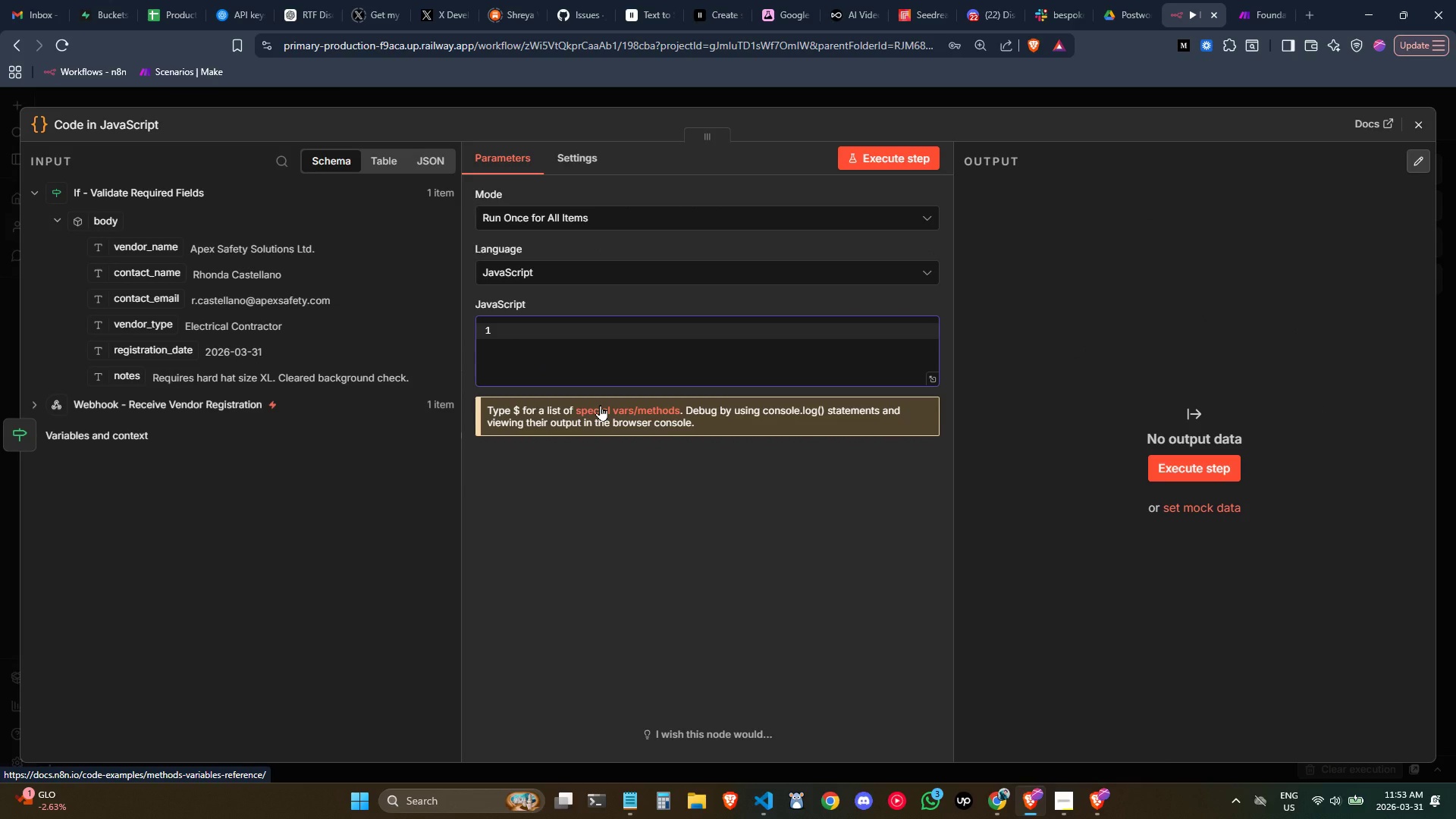 
key(Slash)
 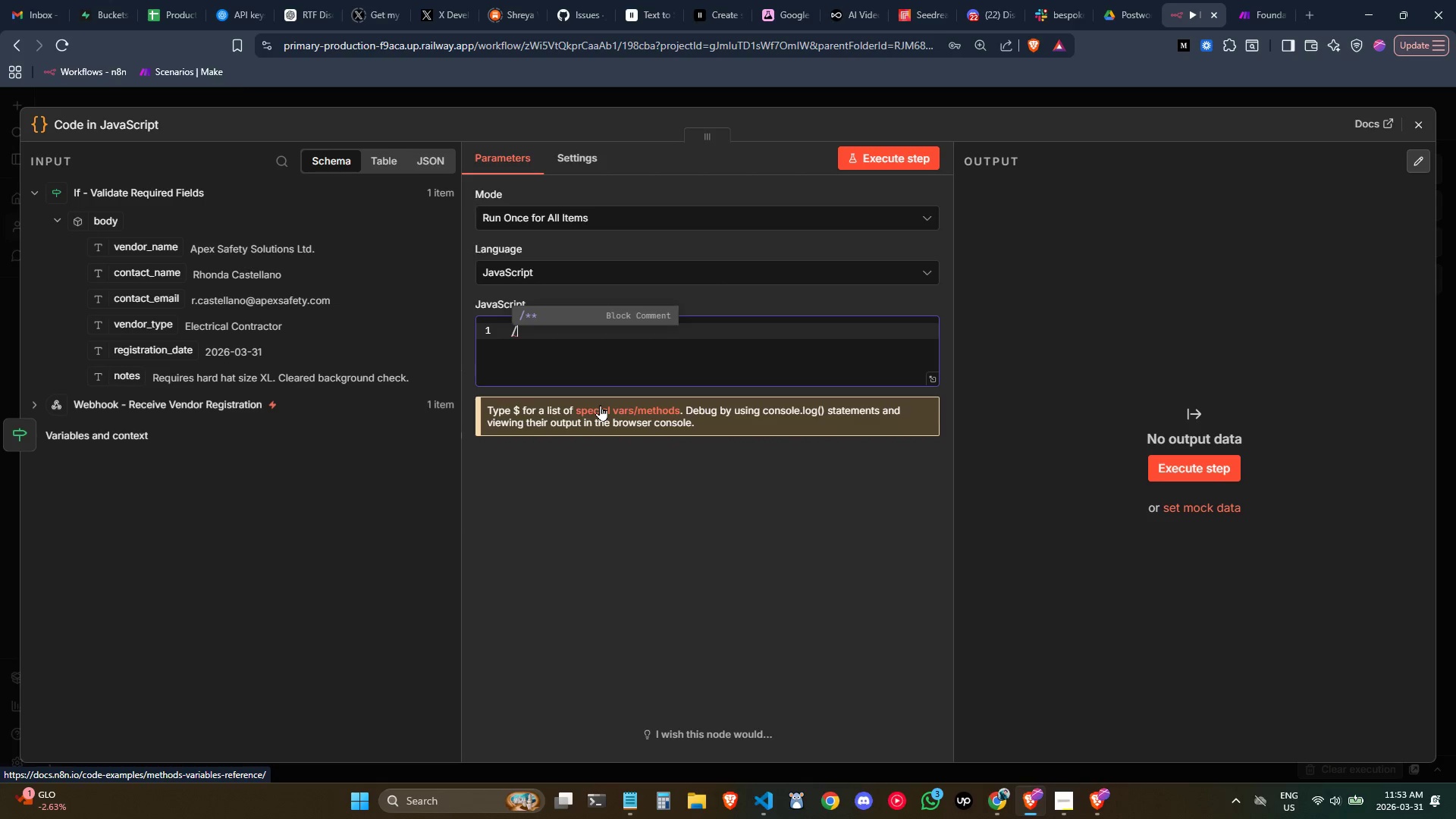 
key(Enter)
 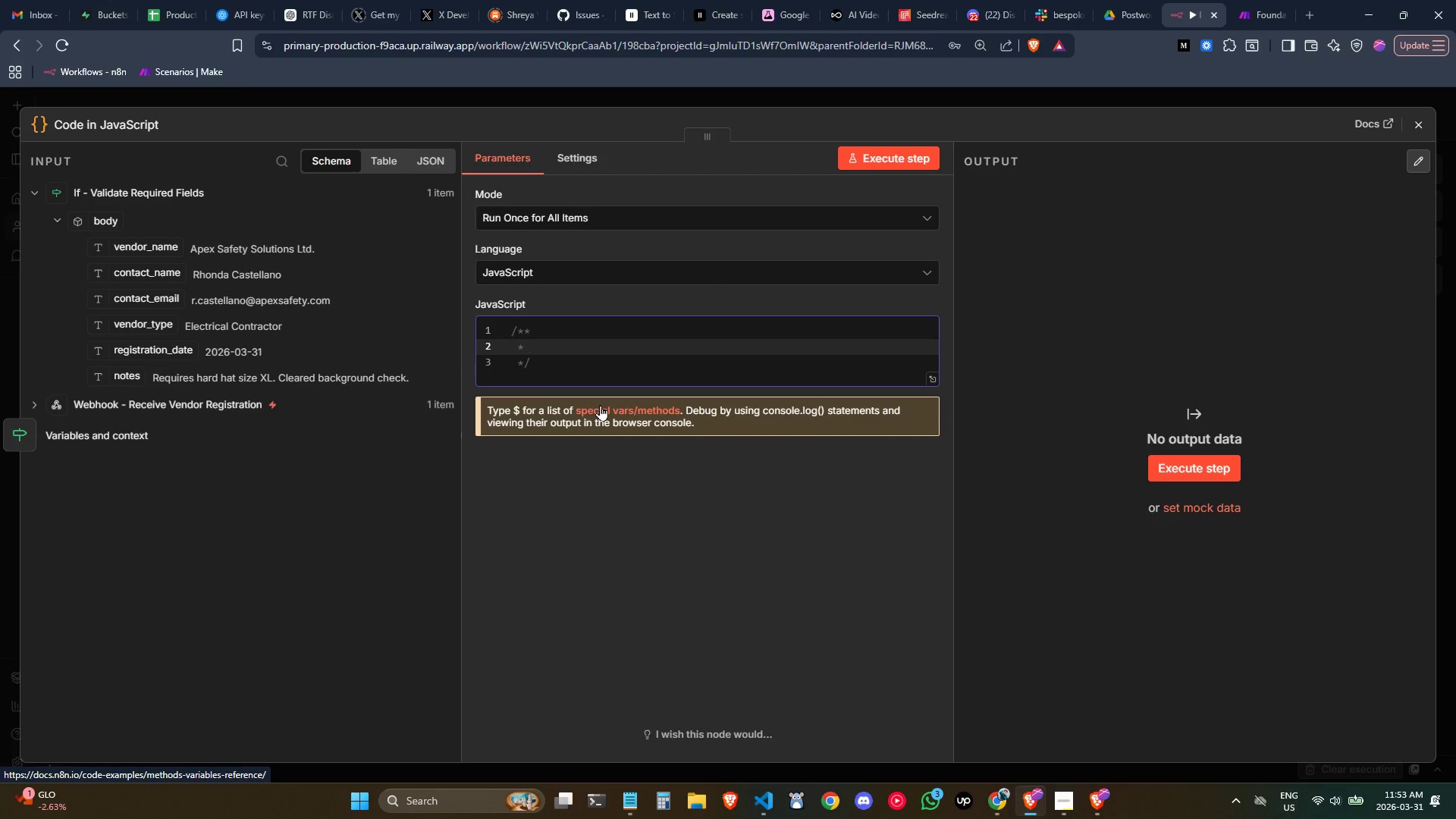 
type(IRON )
key(Backspace)
type(WOOR)
key(Backspace)
type(D INDUSTRIAL - BUSINESS DAY CALCULATOR)
 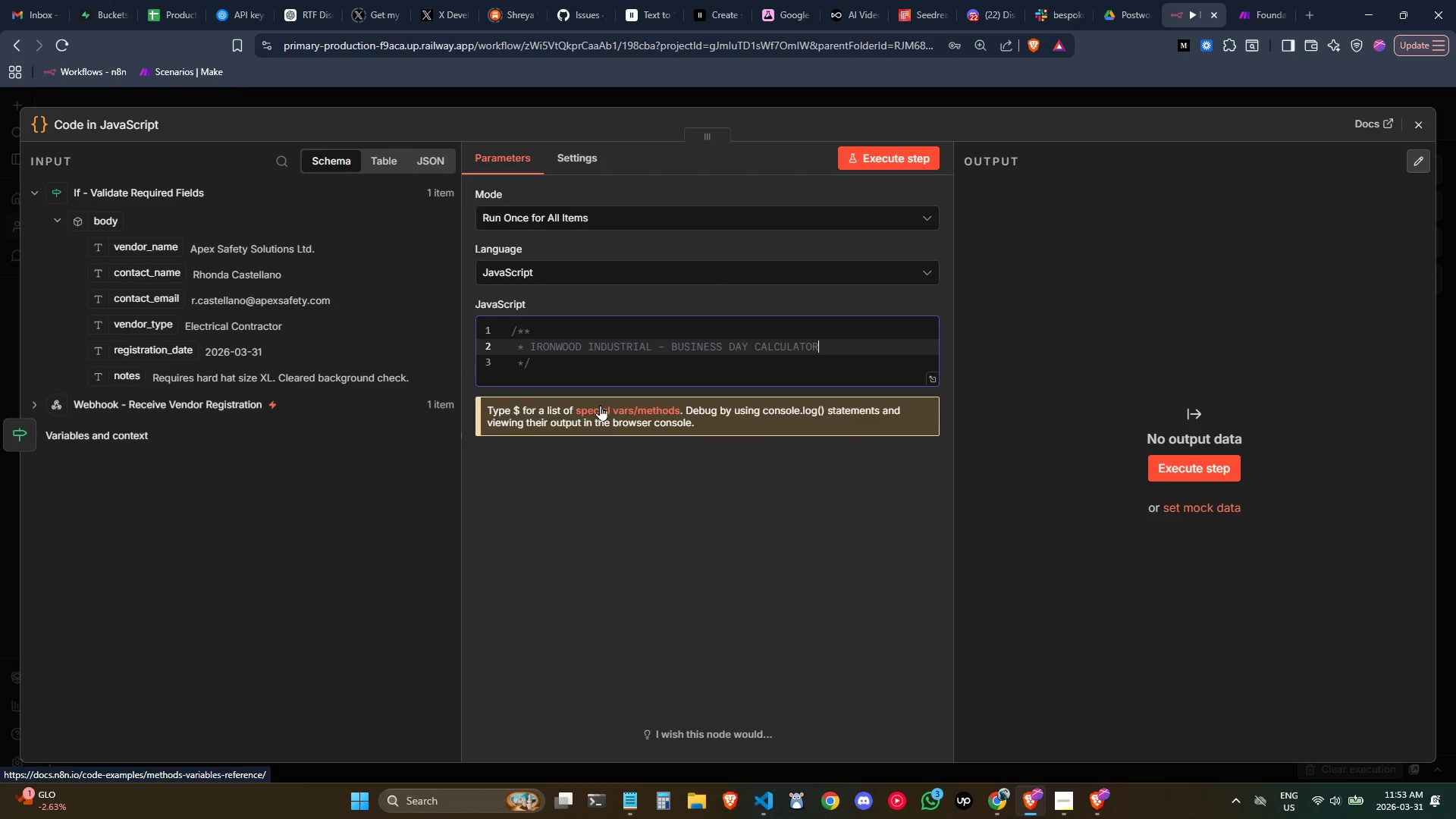 
key(Enter)
 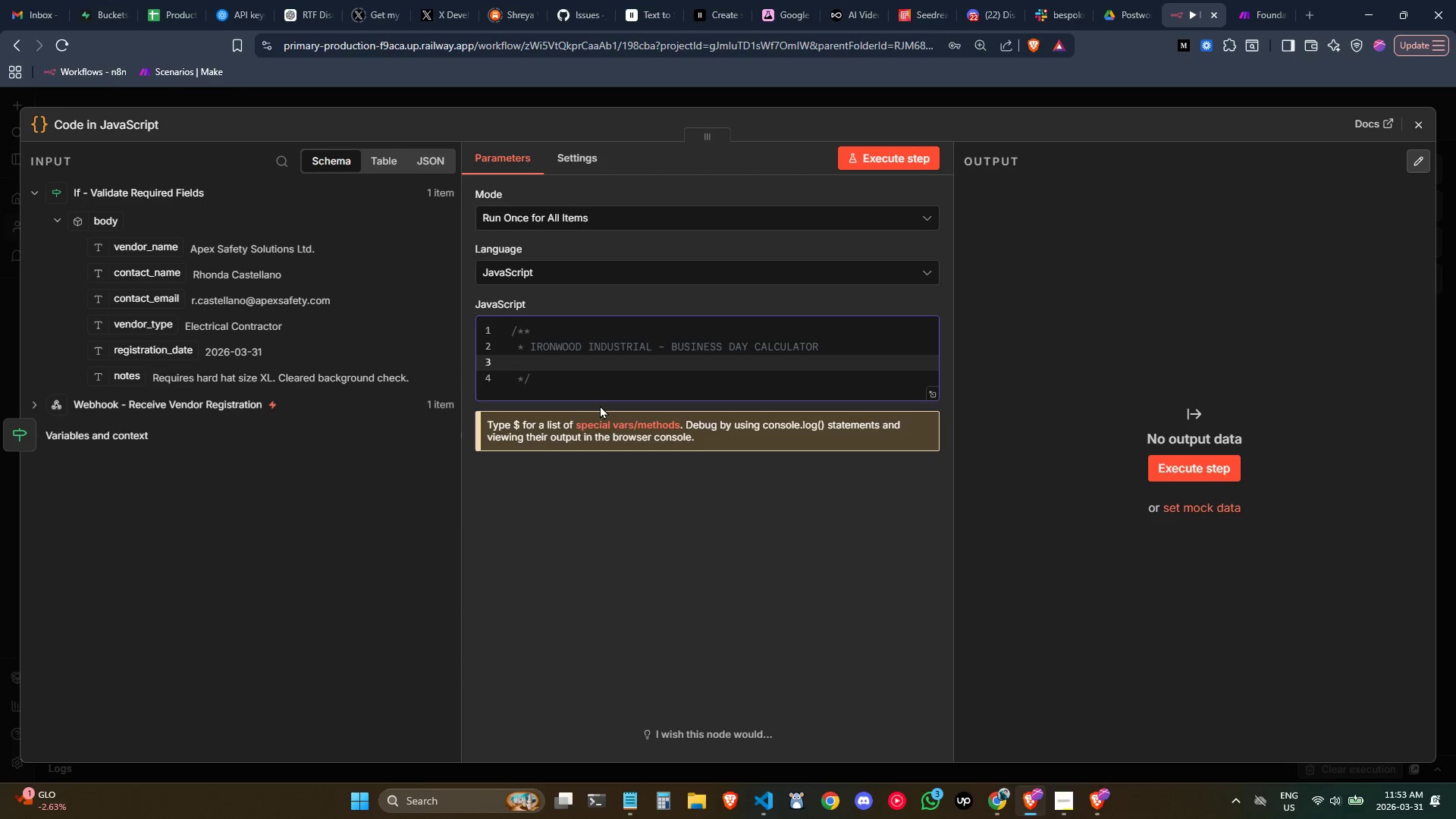 
key(Shift+8)
 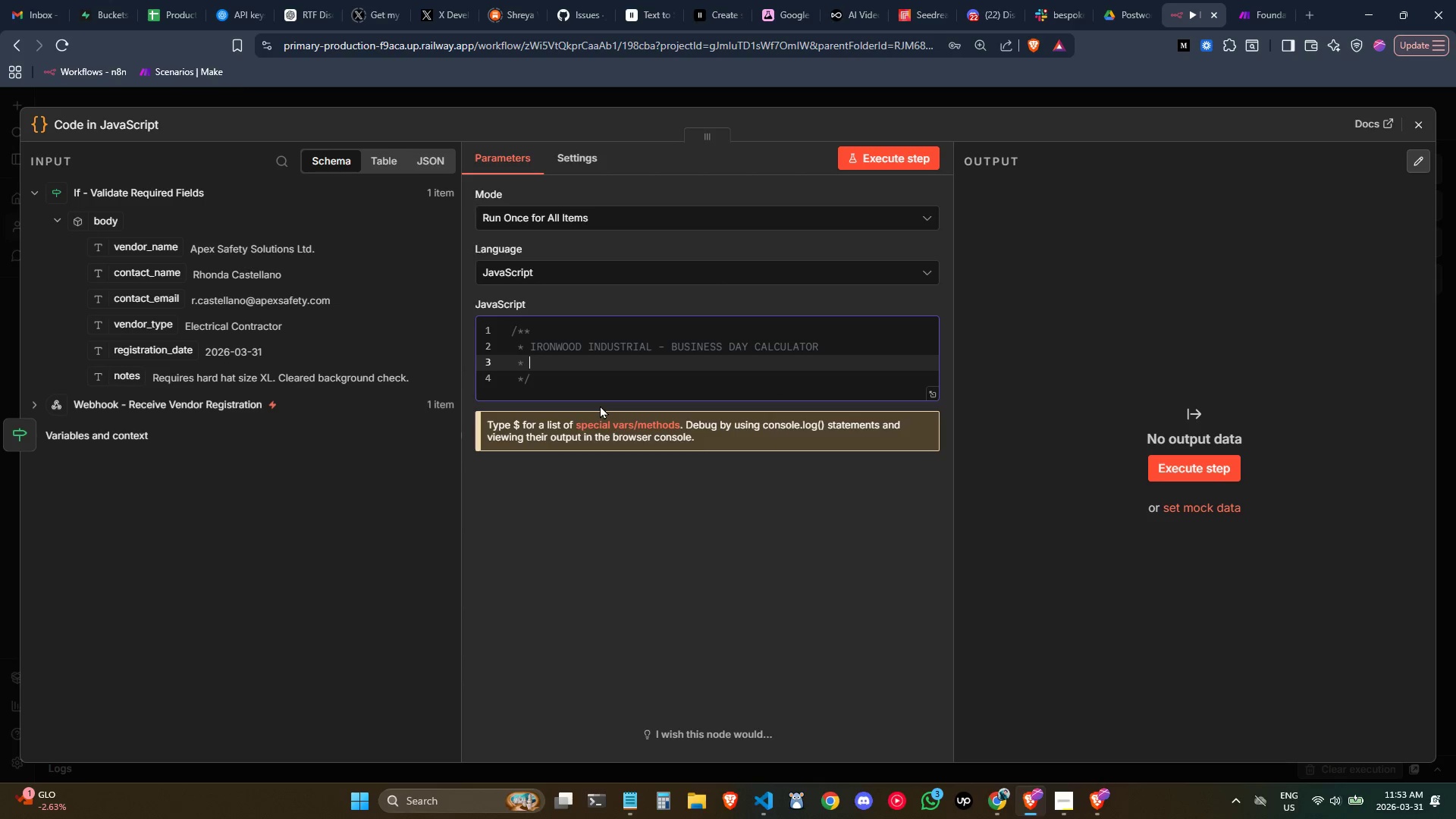 
key(Space)
 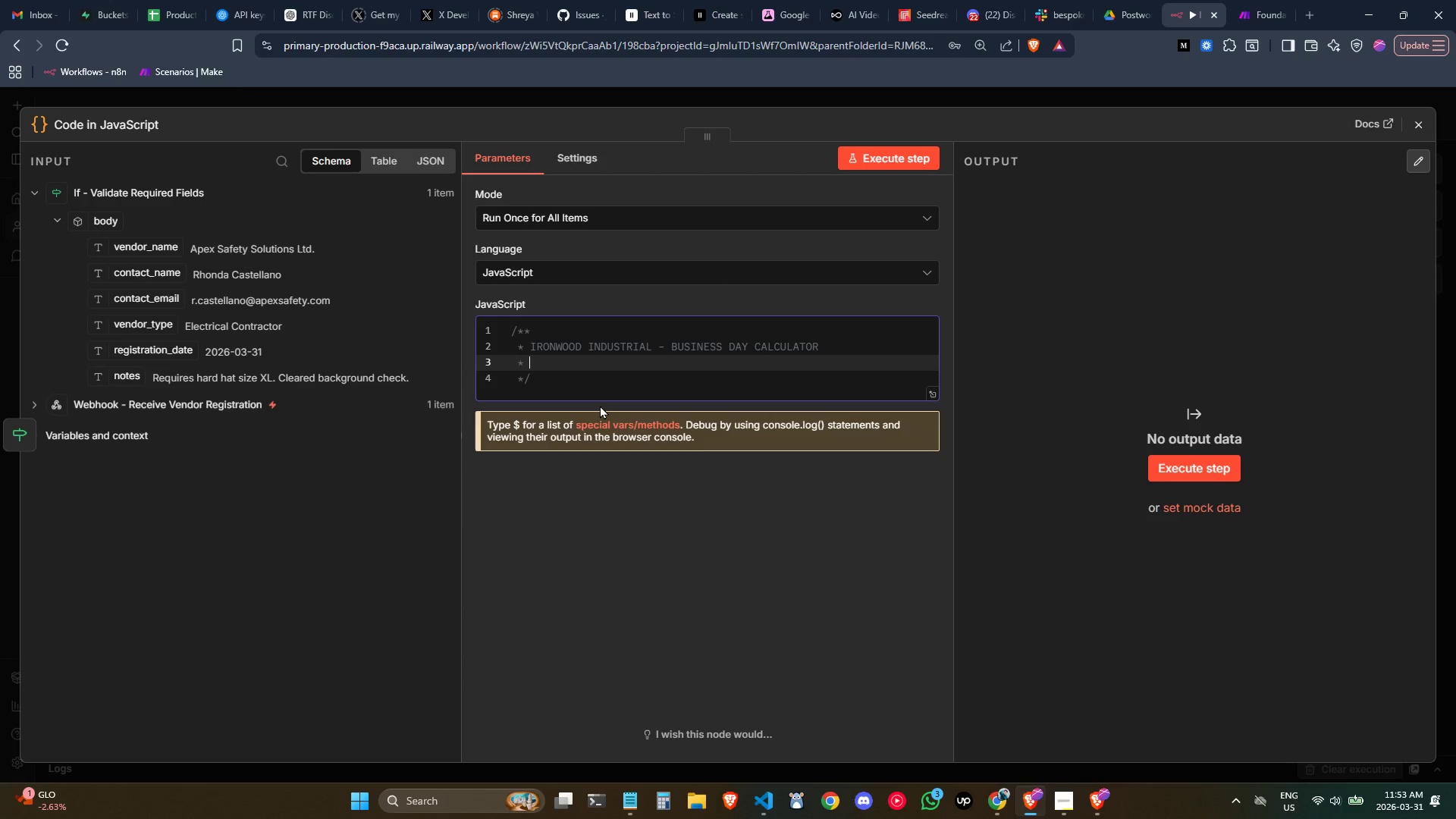 
key(Enter)
 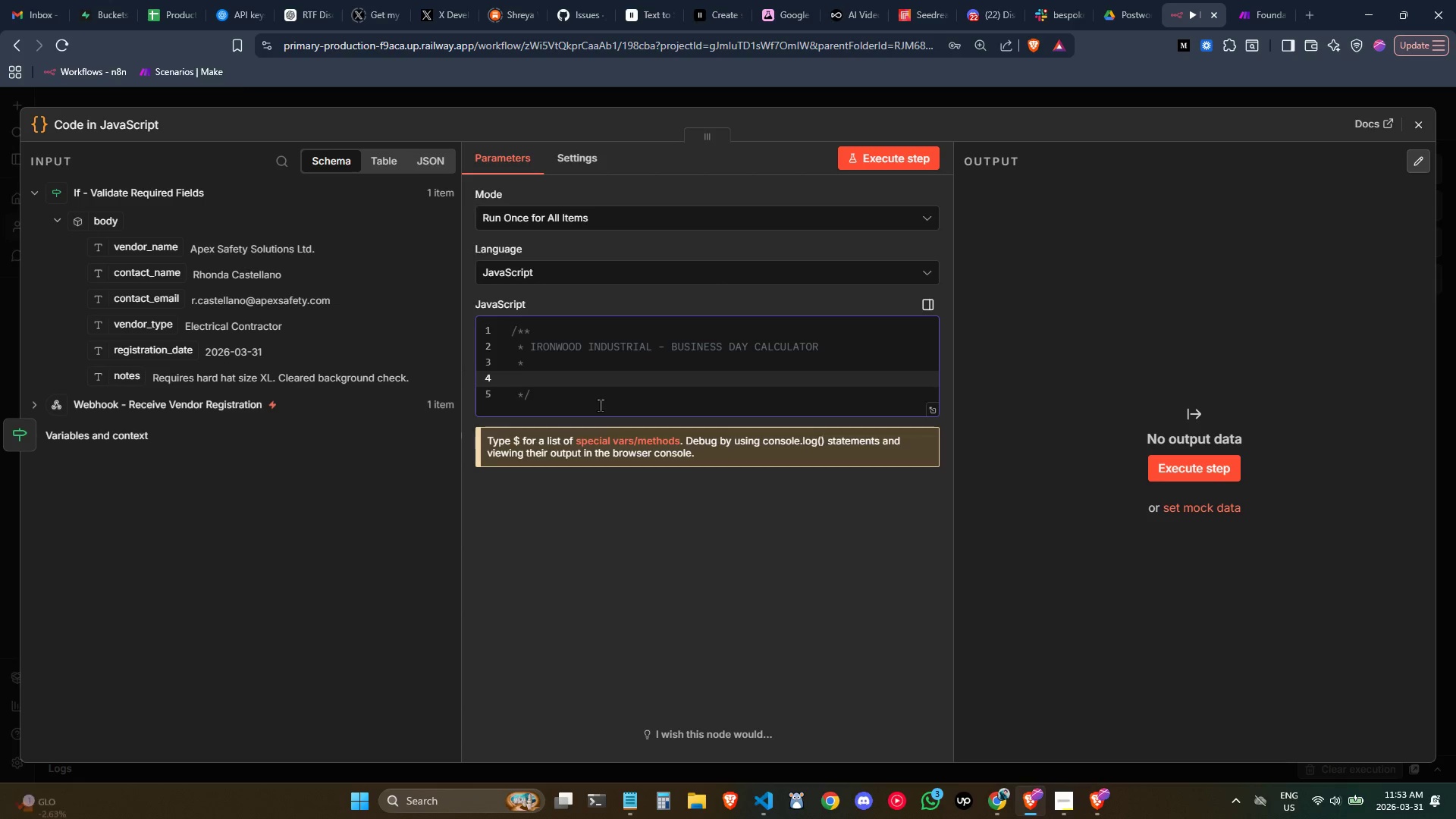 
type(* Adds exactly 2 business days (Mon-Fri)
 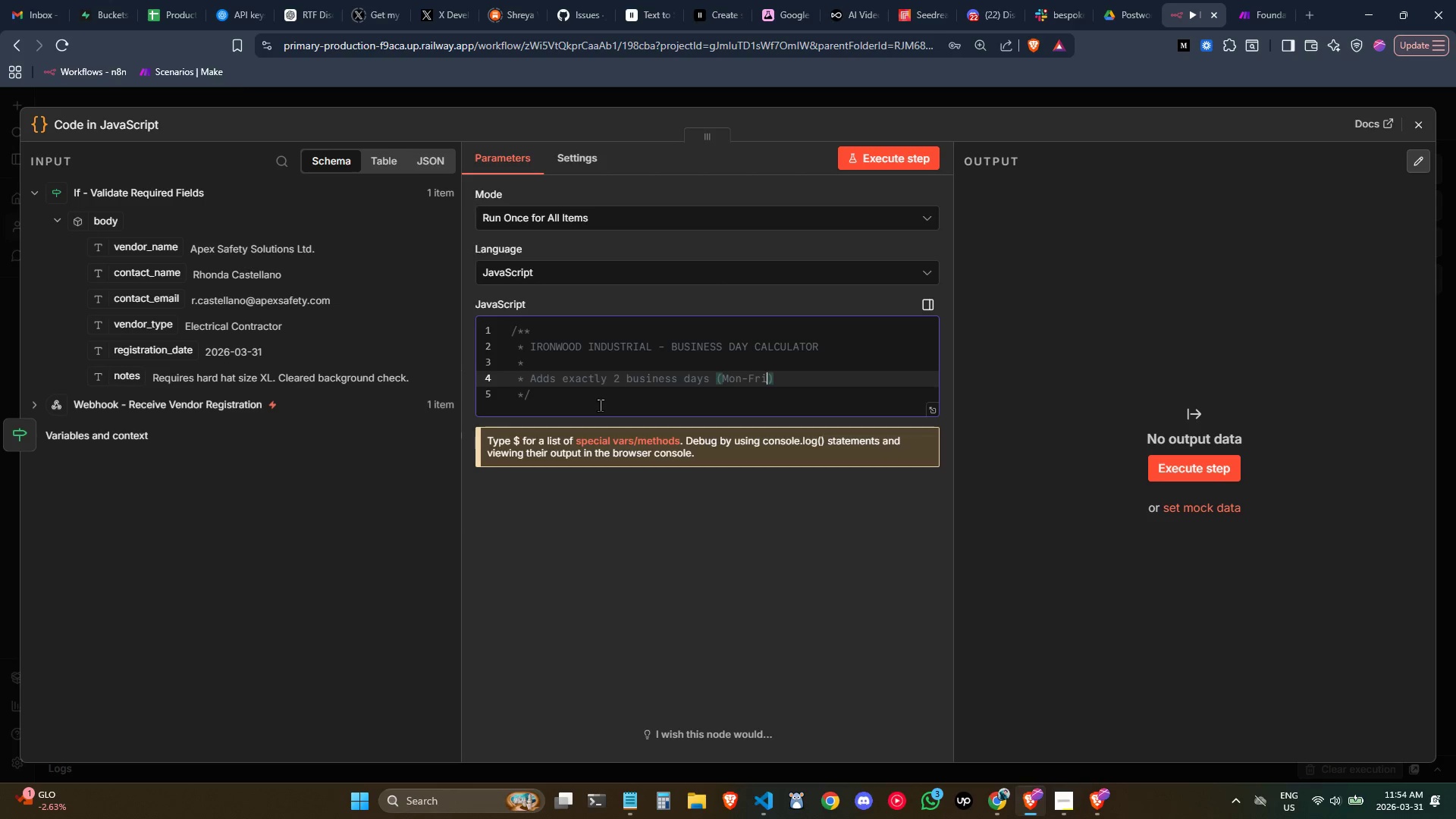 
key(ArrowRight)
 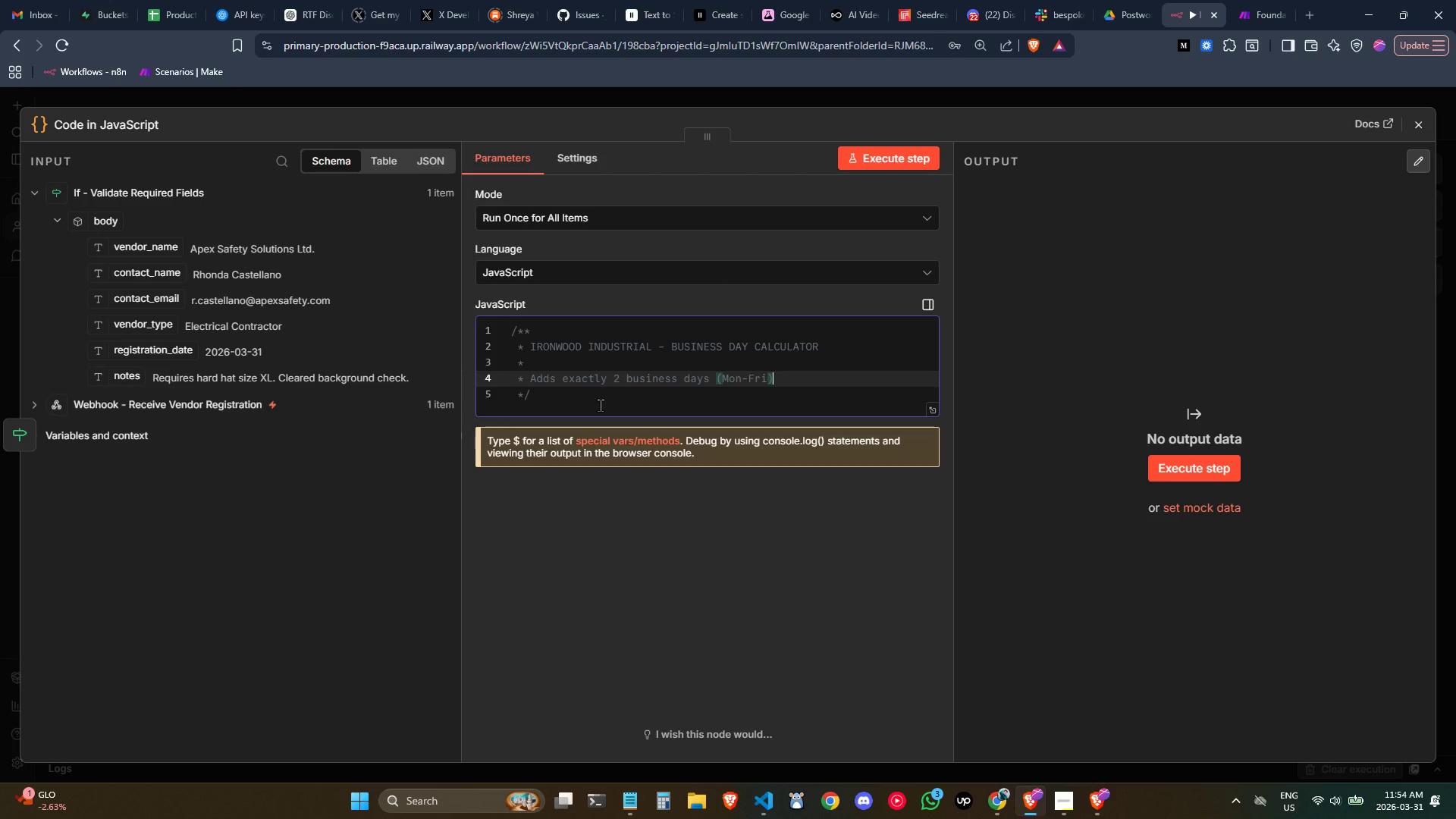 
type( to the registrationd)
key(Backspace)
type( date.)
 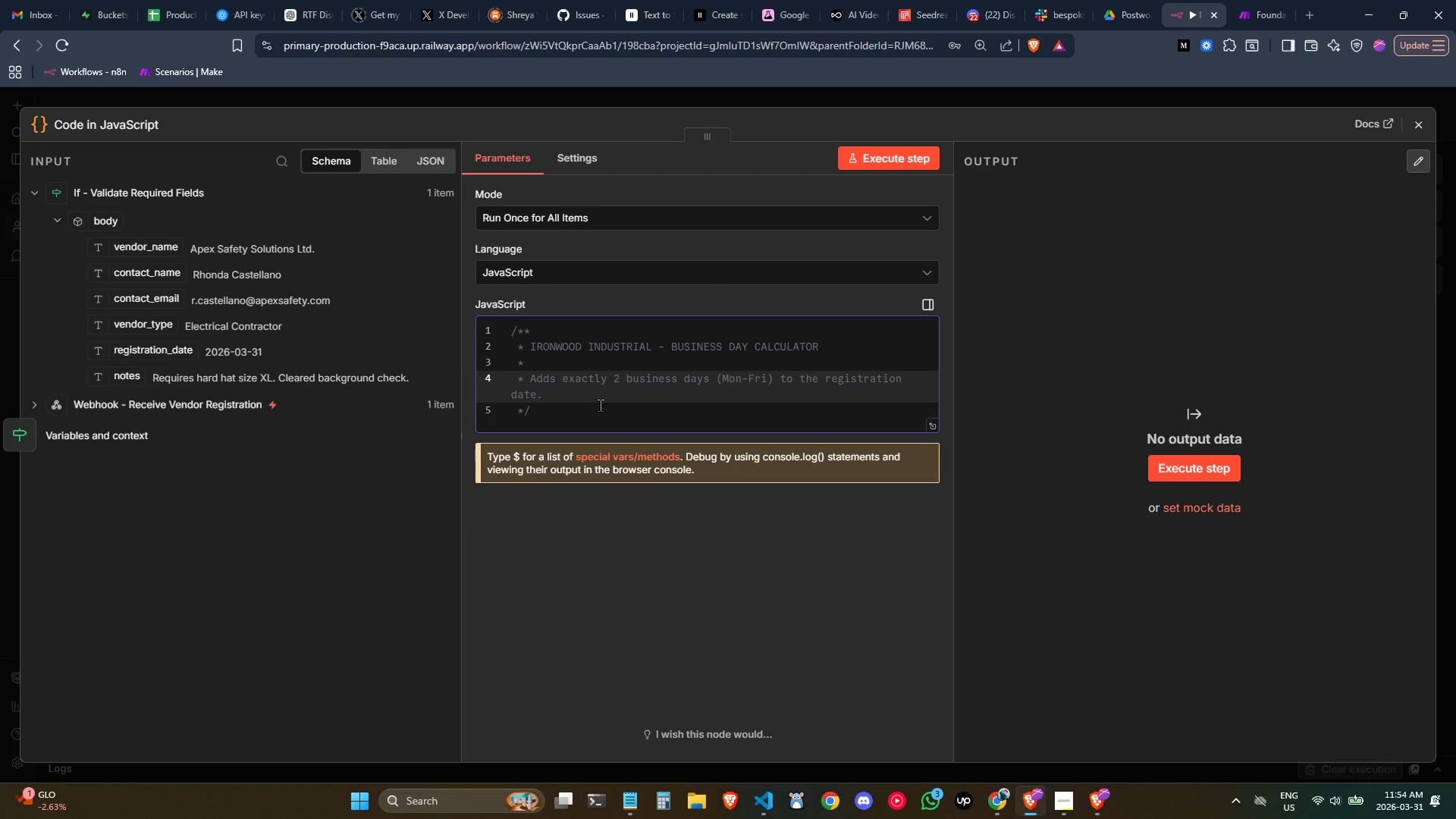 
wait(8.19)
 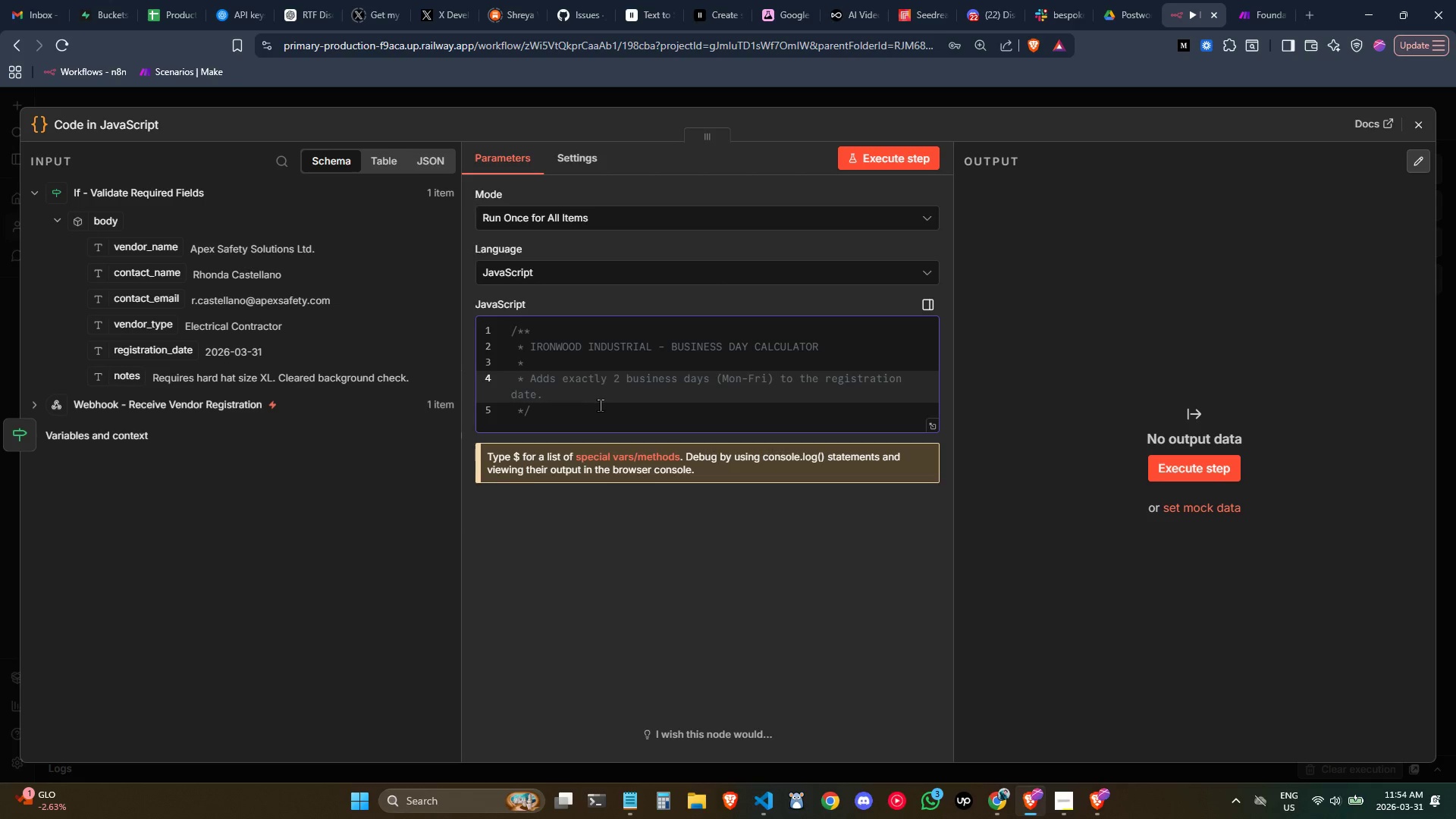 
key(Enter)
 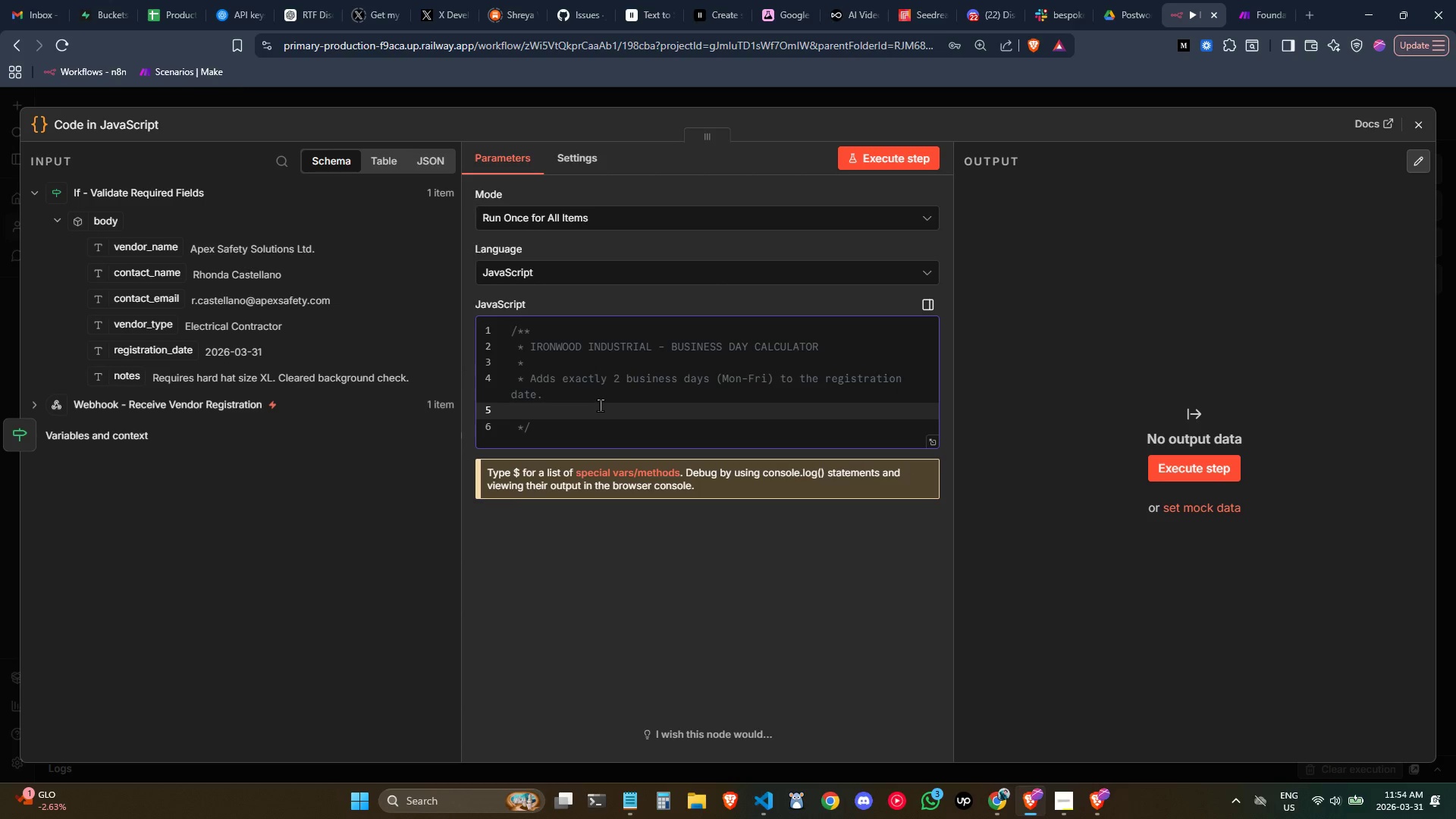 
type(* Weekends are e)
key(Backspace)
type(skipped entr)
key(Backspace)
type(irely.)
 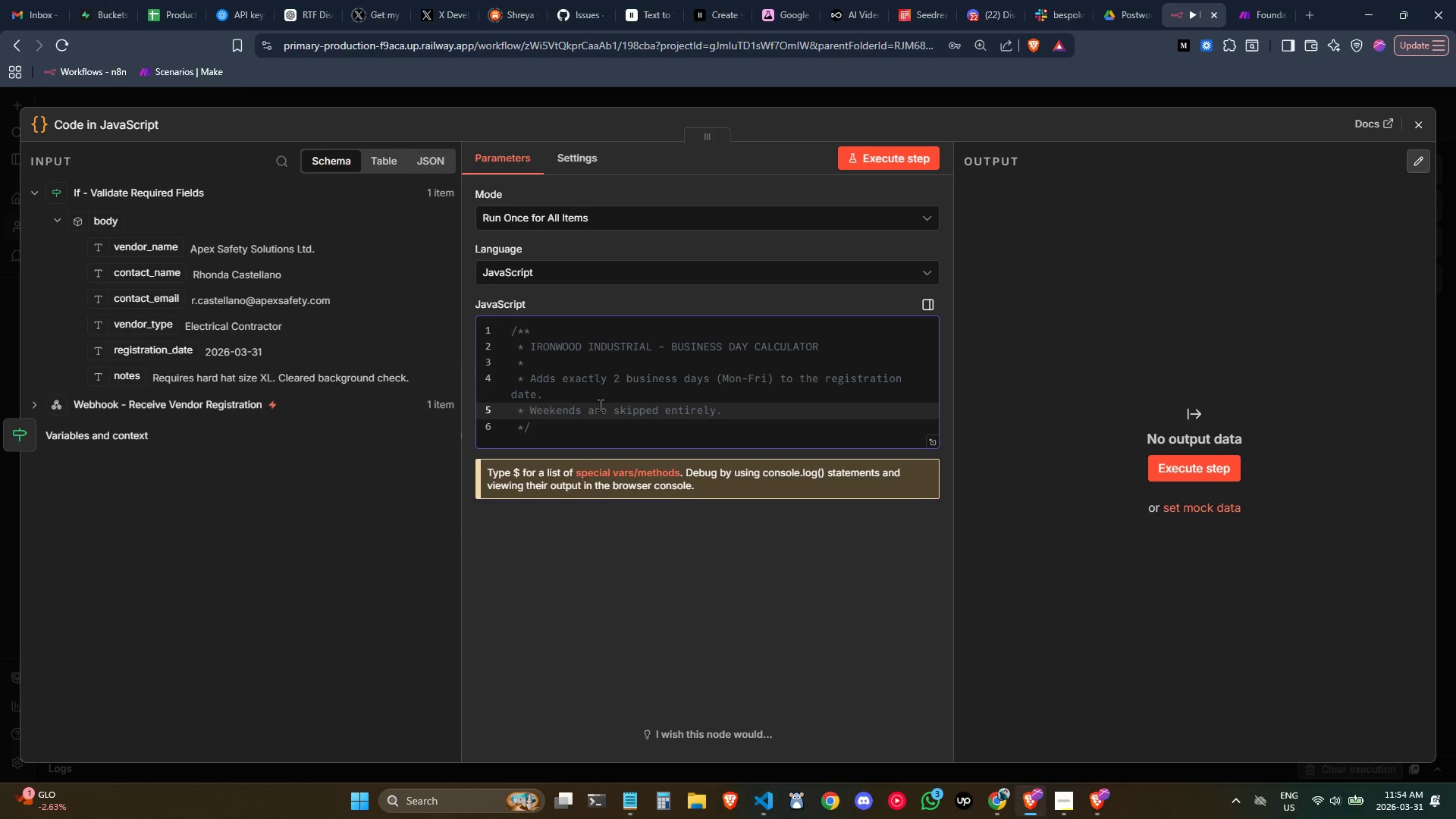 
key(Enter)
 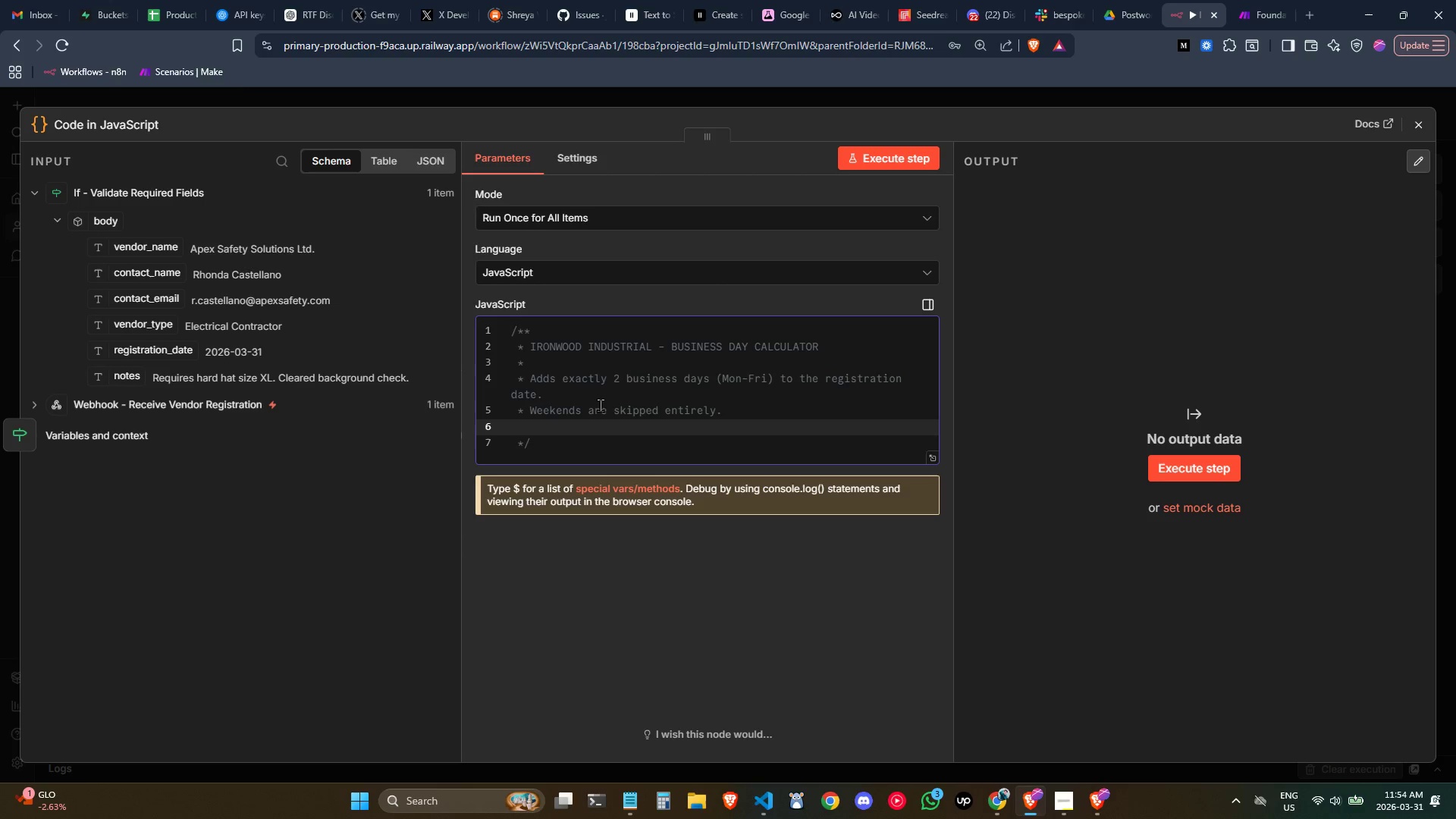 
type(* Hoi)
key(Backspace)
type(lidays are not )
 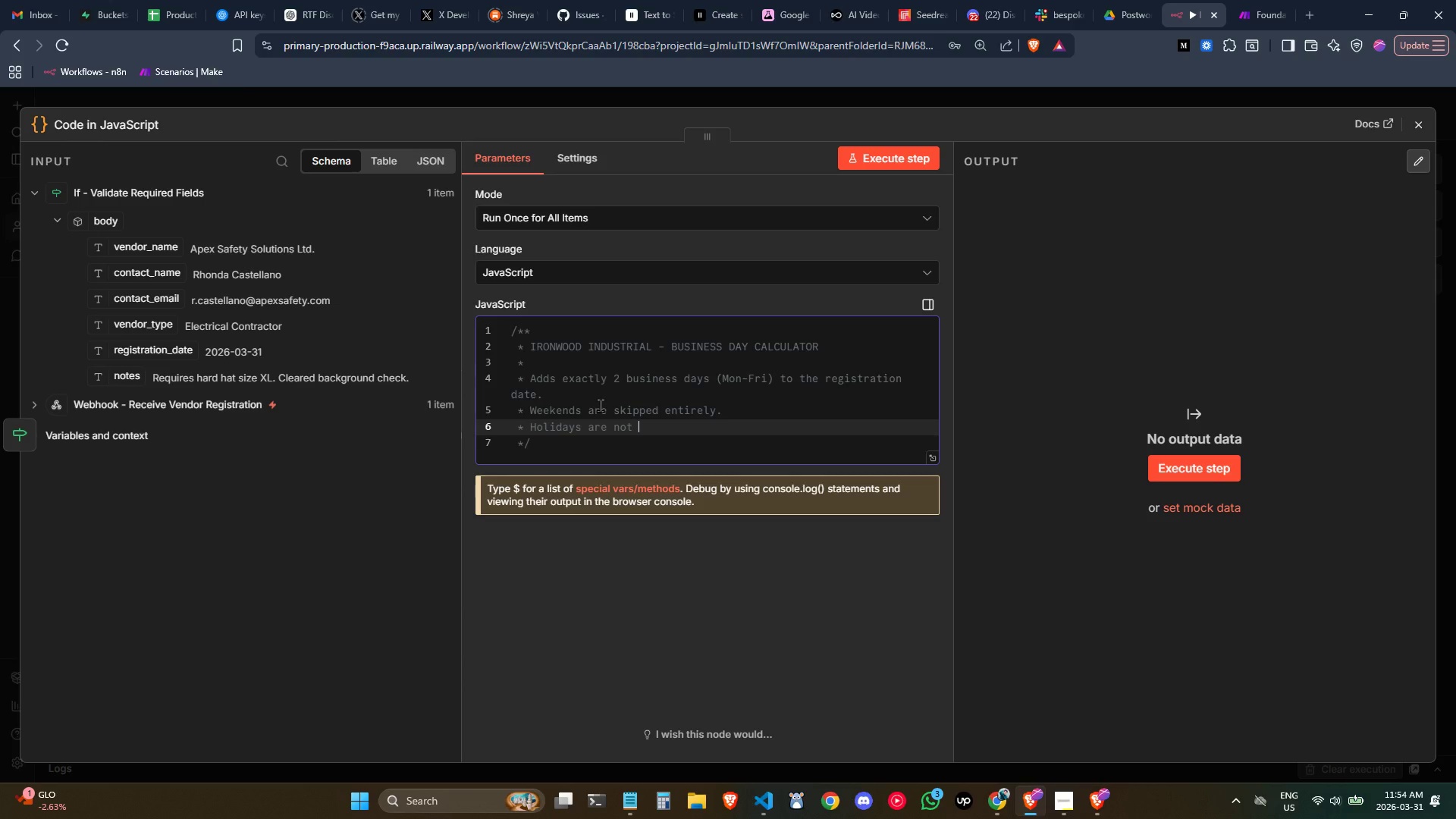 
wait(7.12)
 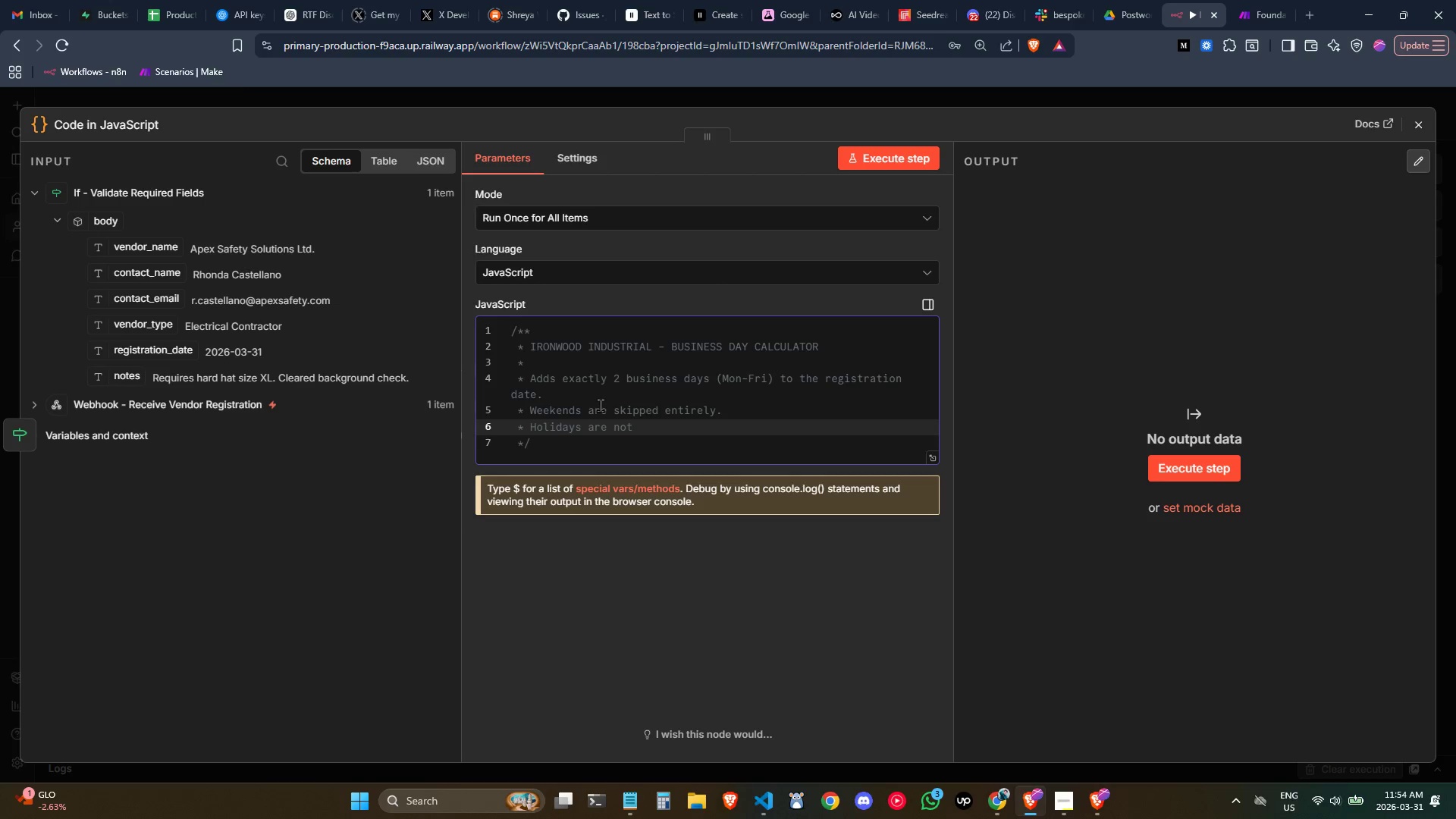 
key(A)
 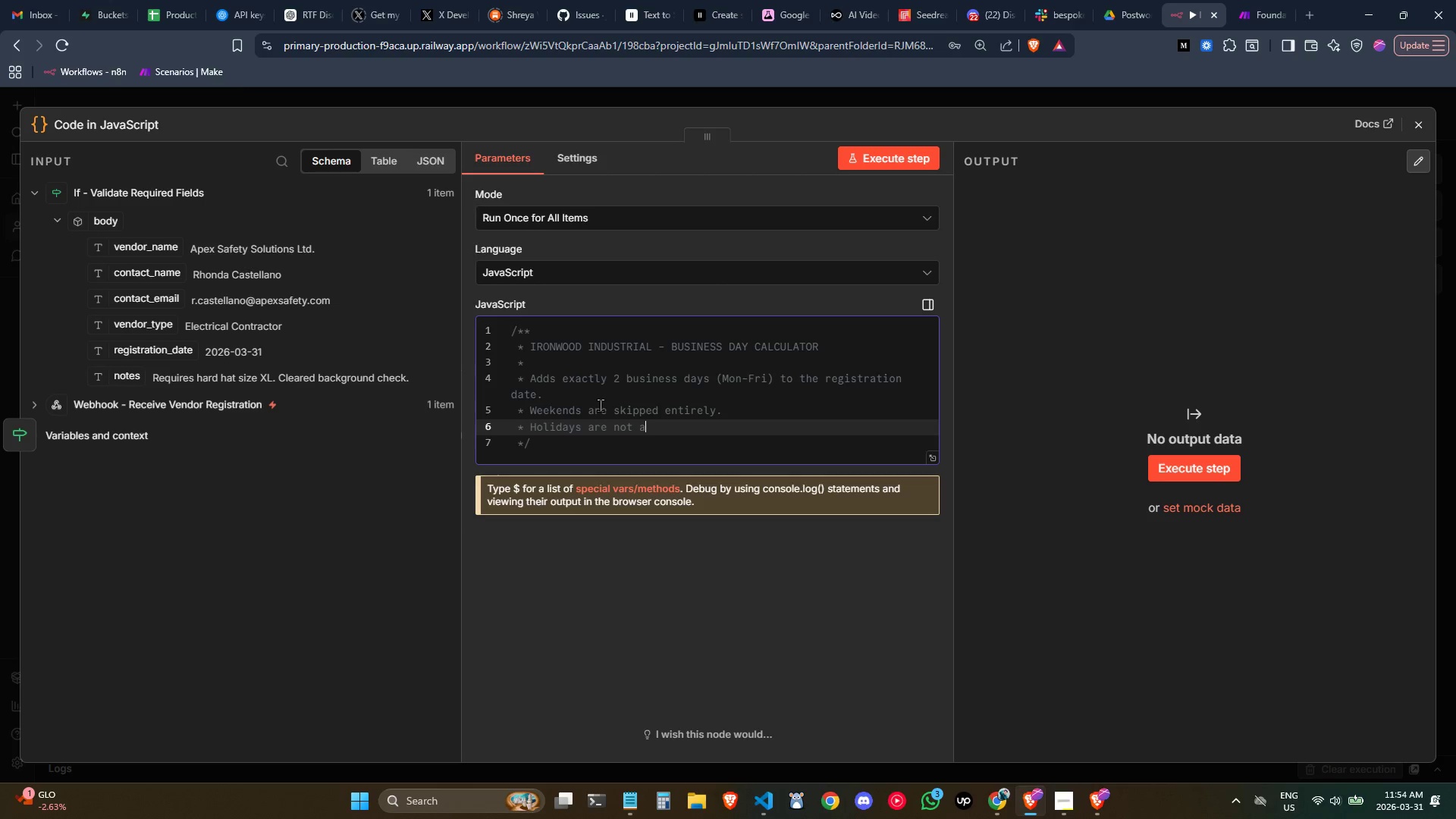 
key(Backspace)
 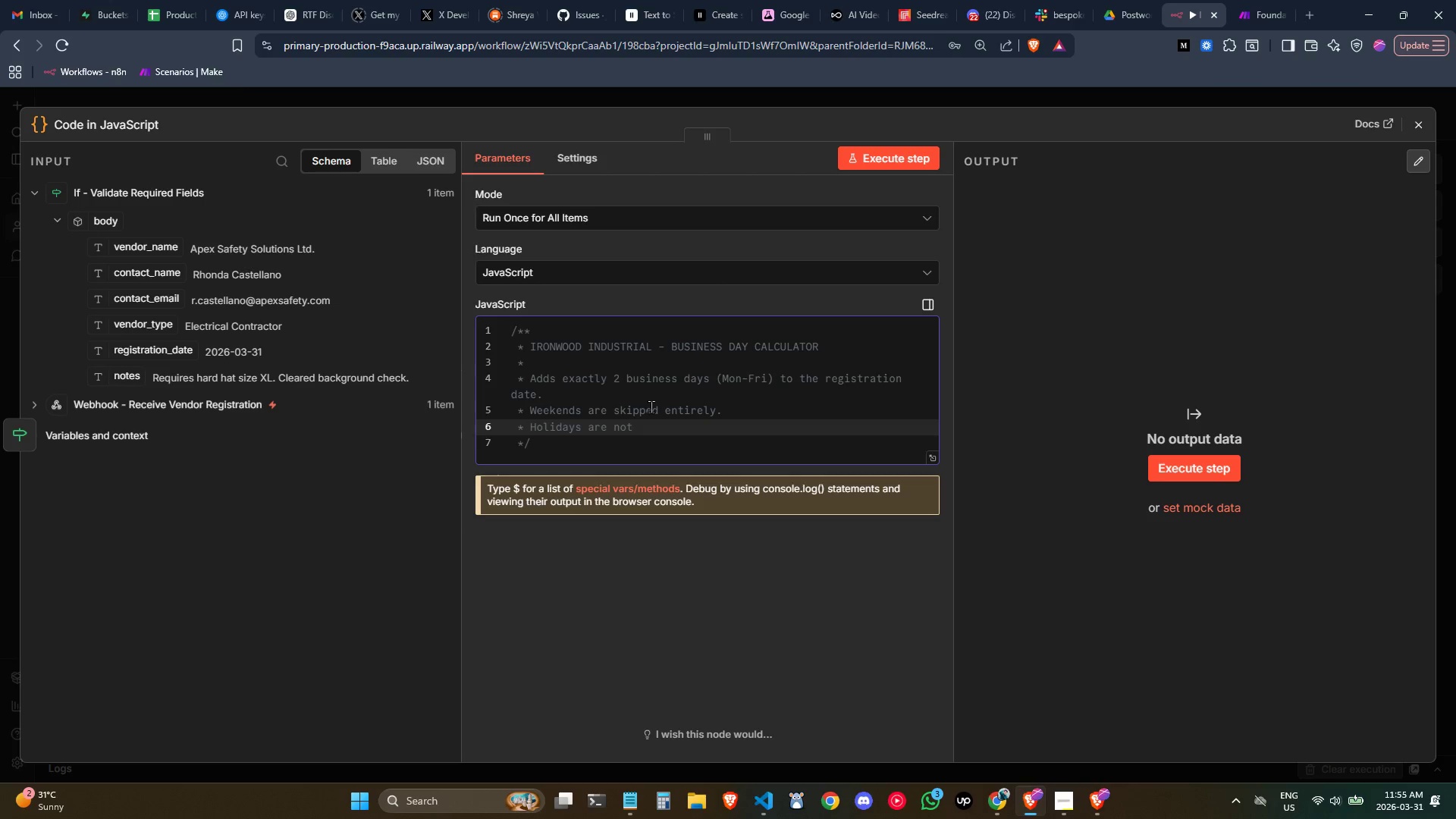 
wait(24.19)
 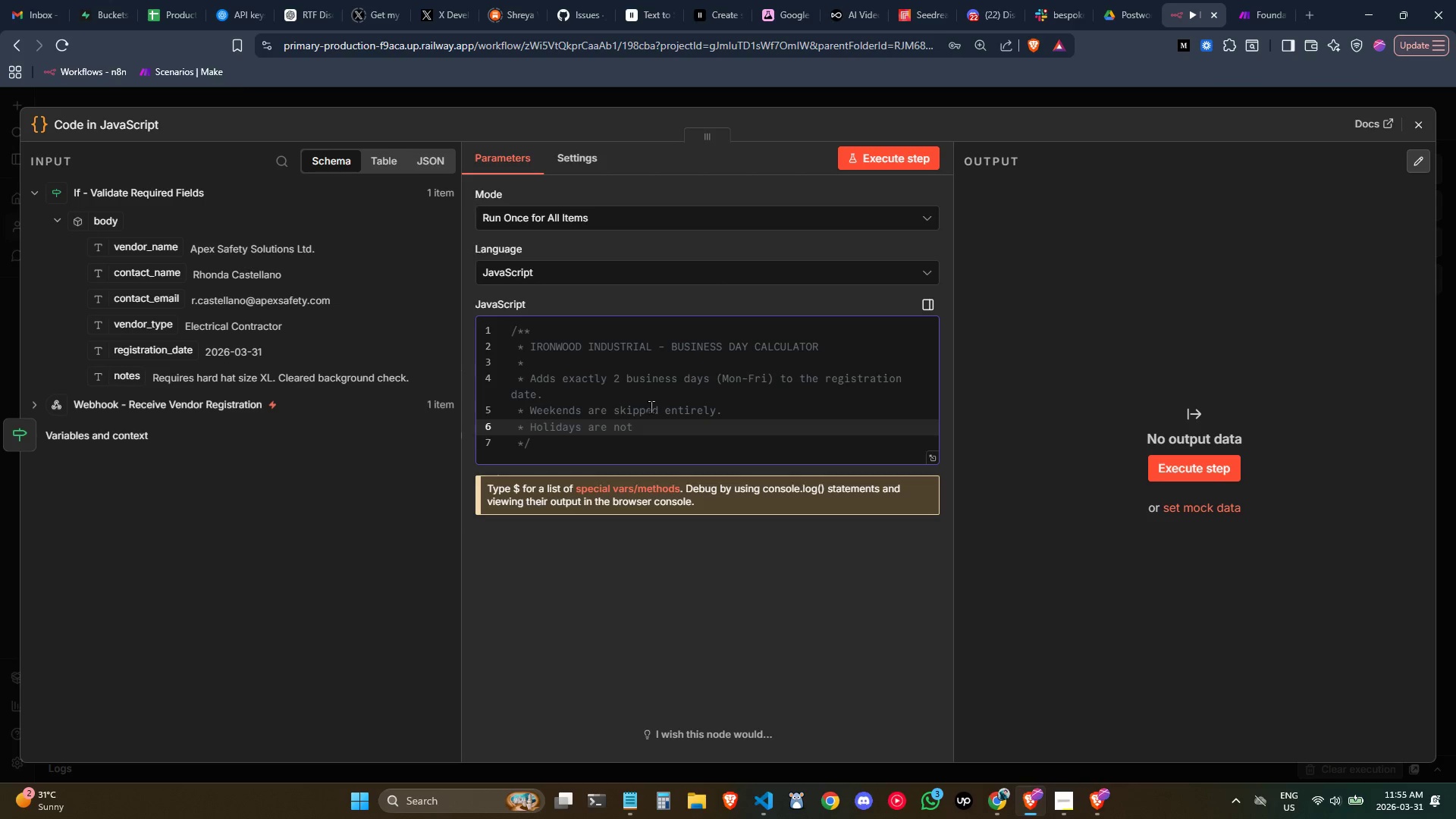 
left_click([527, 425])
 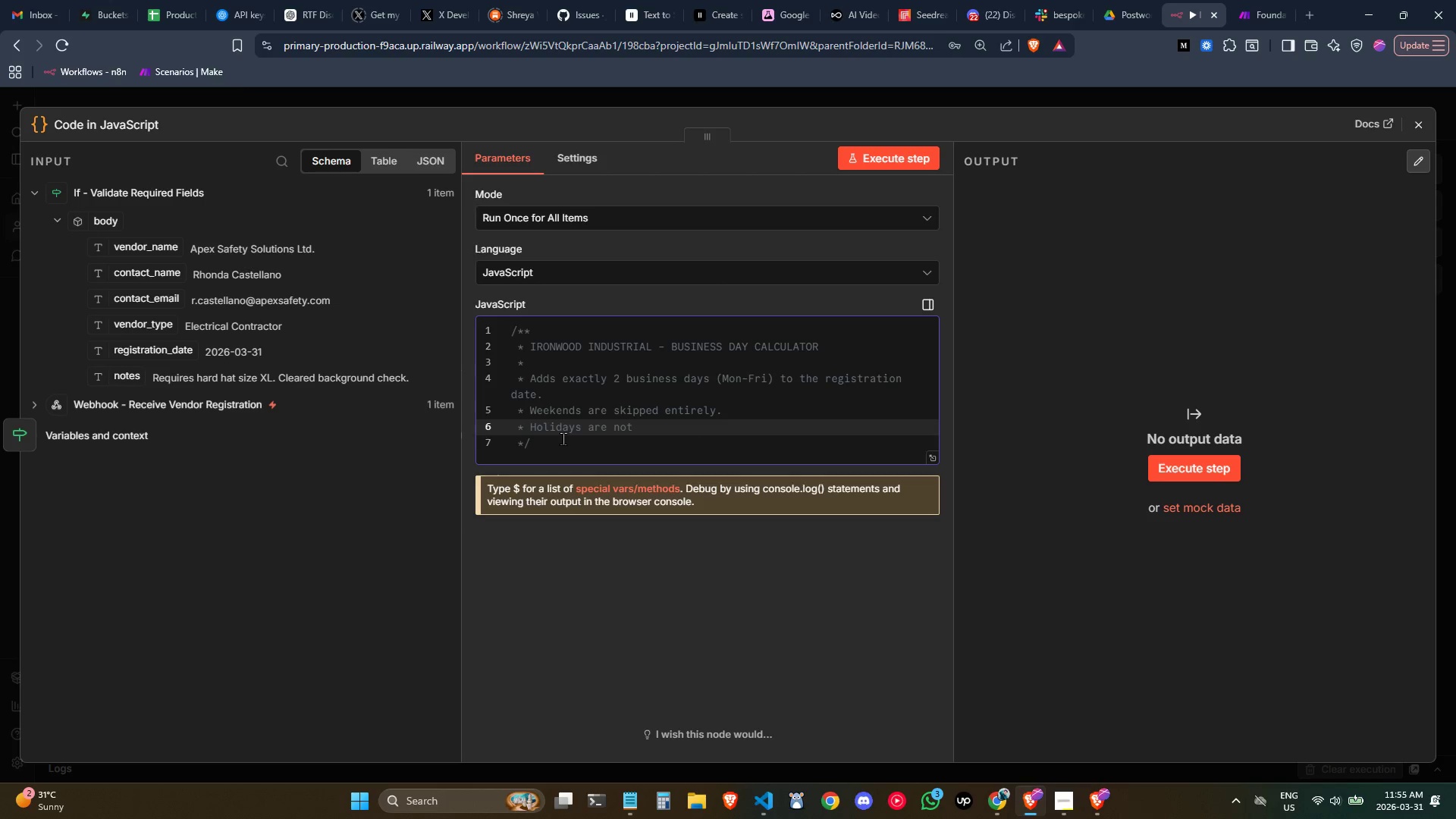 
key(ArrowRight)
 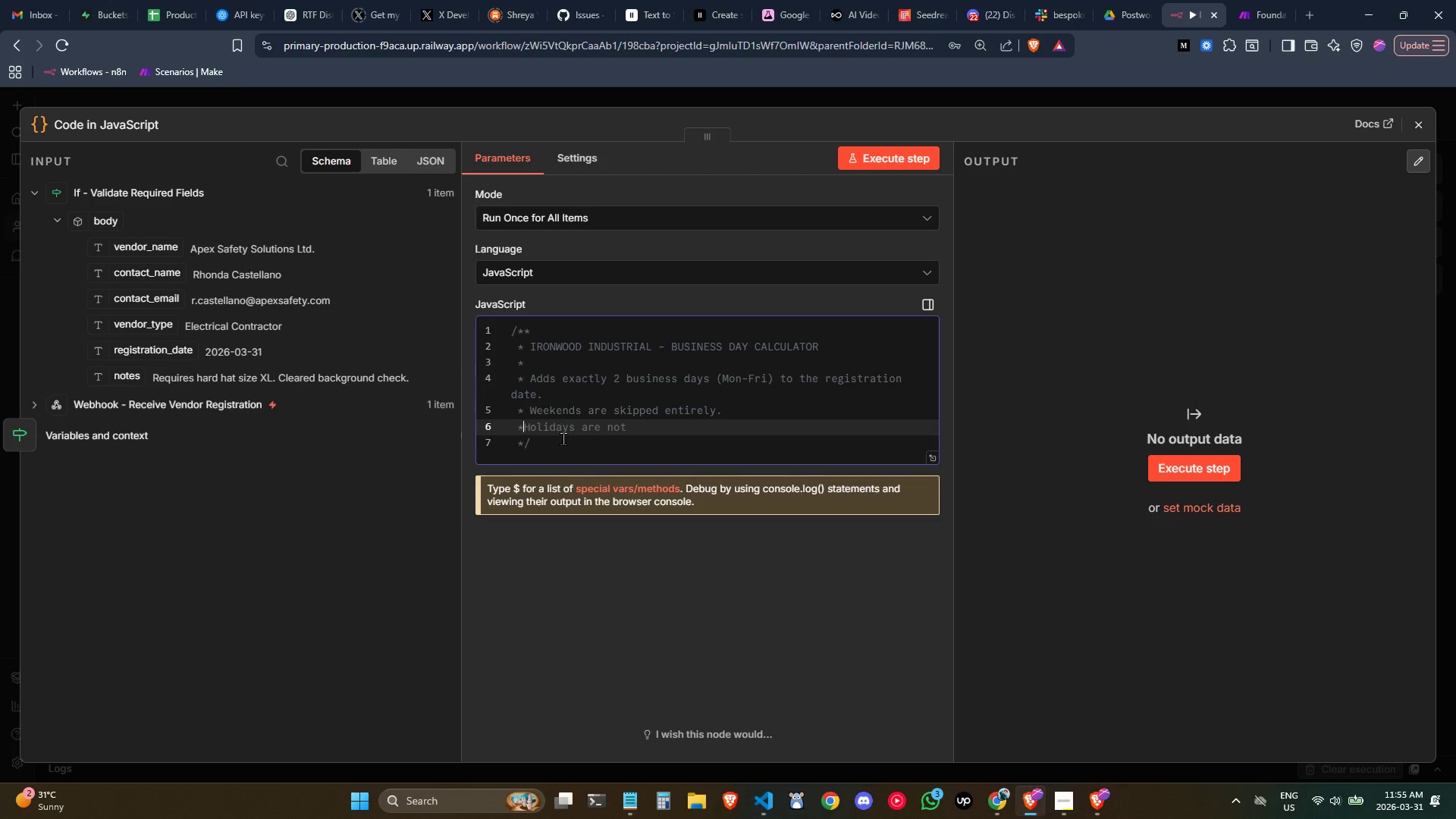 
key(Backspace)
 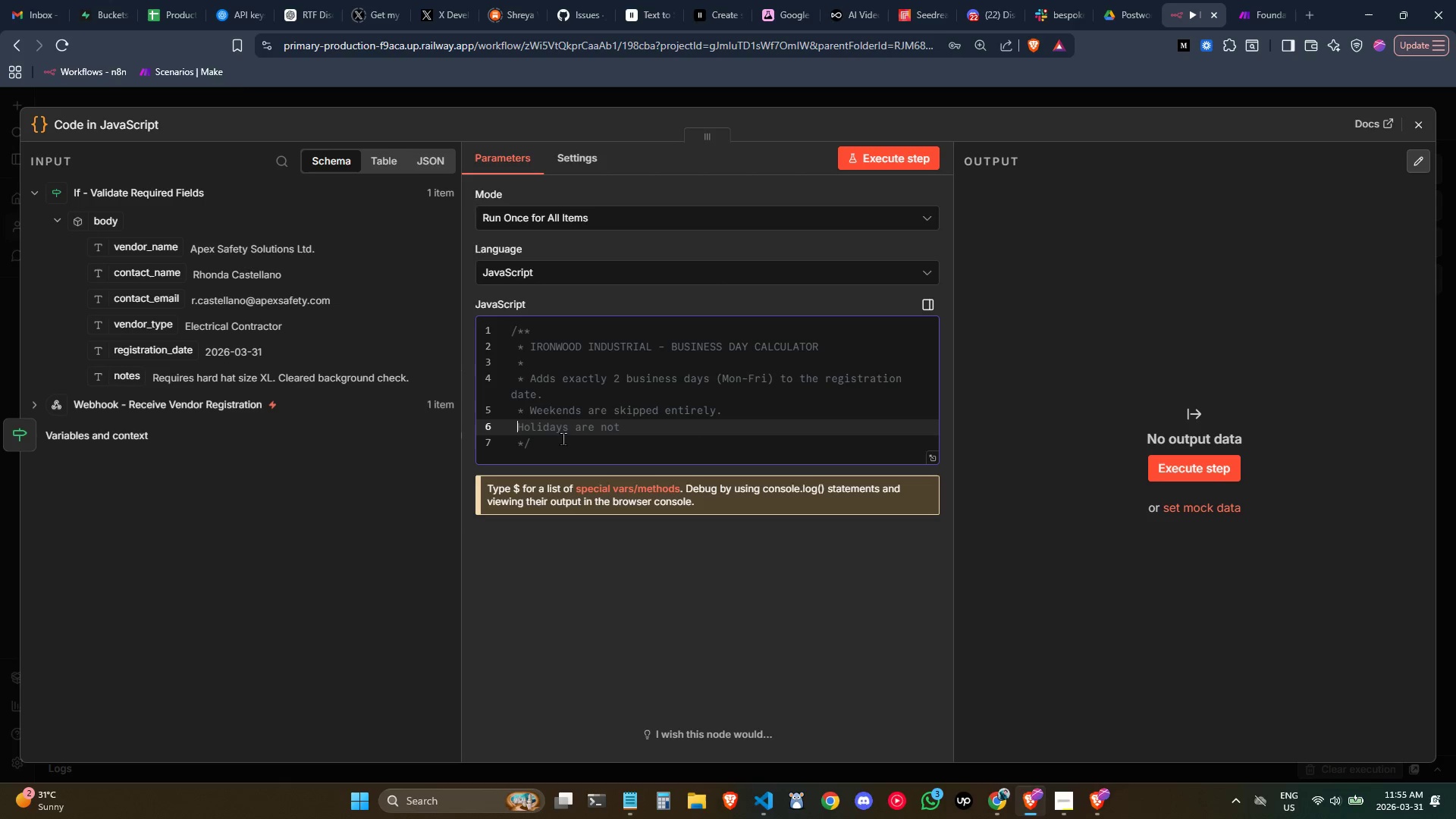 
key(Backspace)
 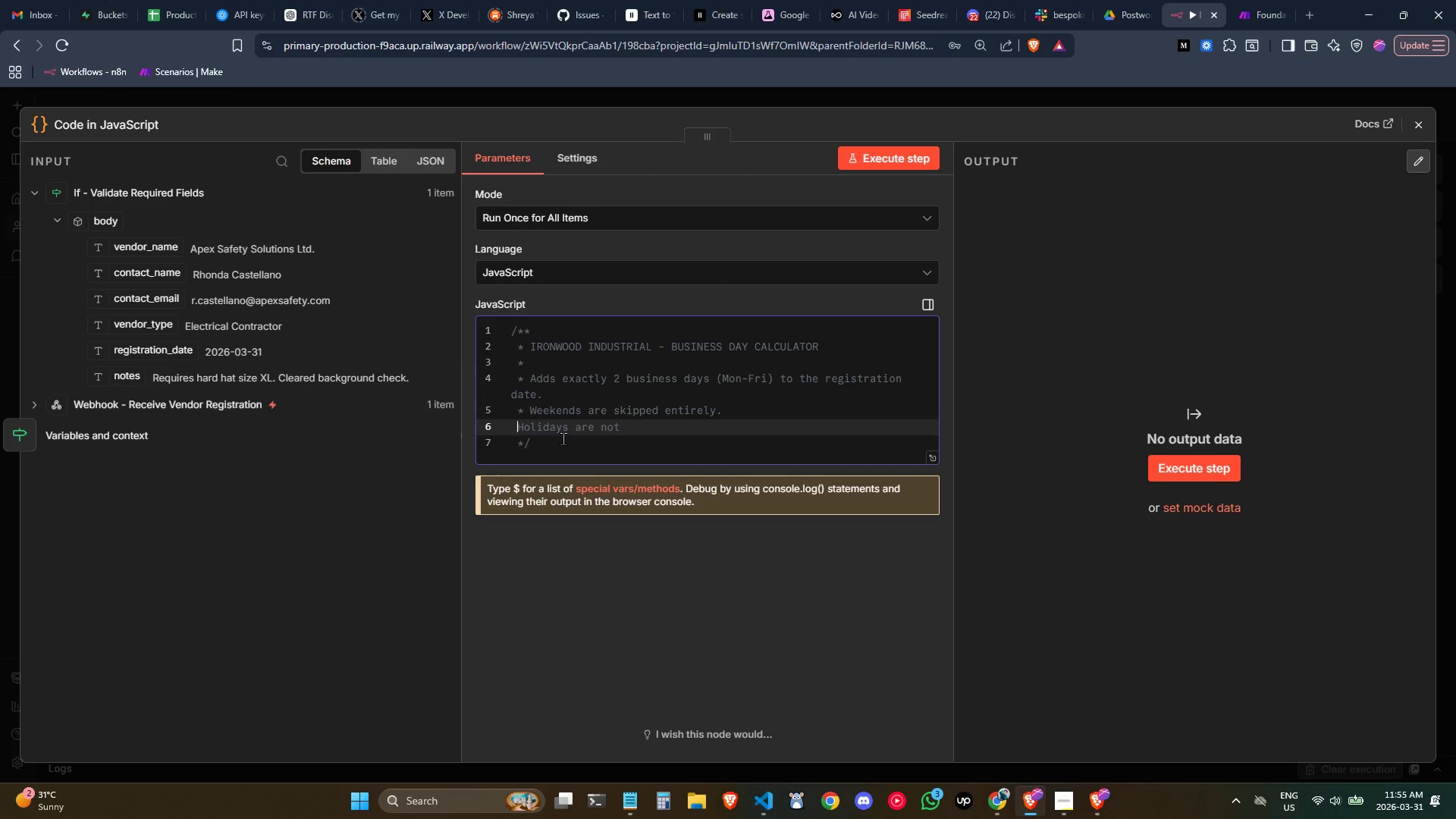 
key(Backspace)
 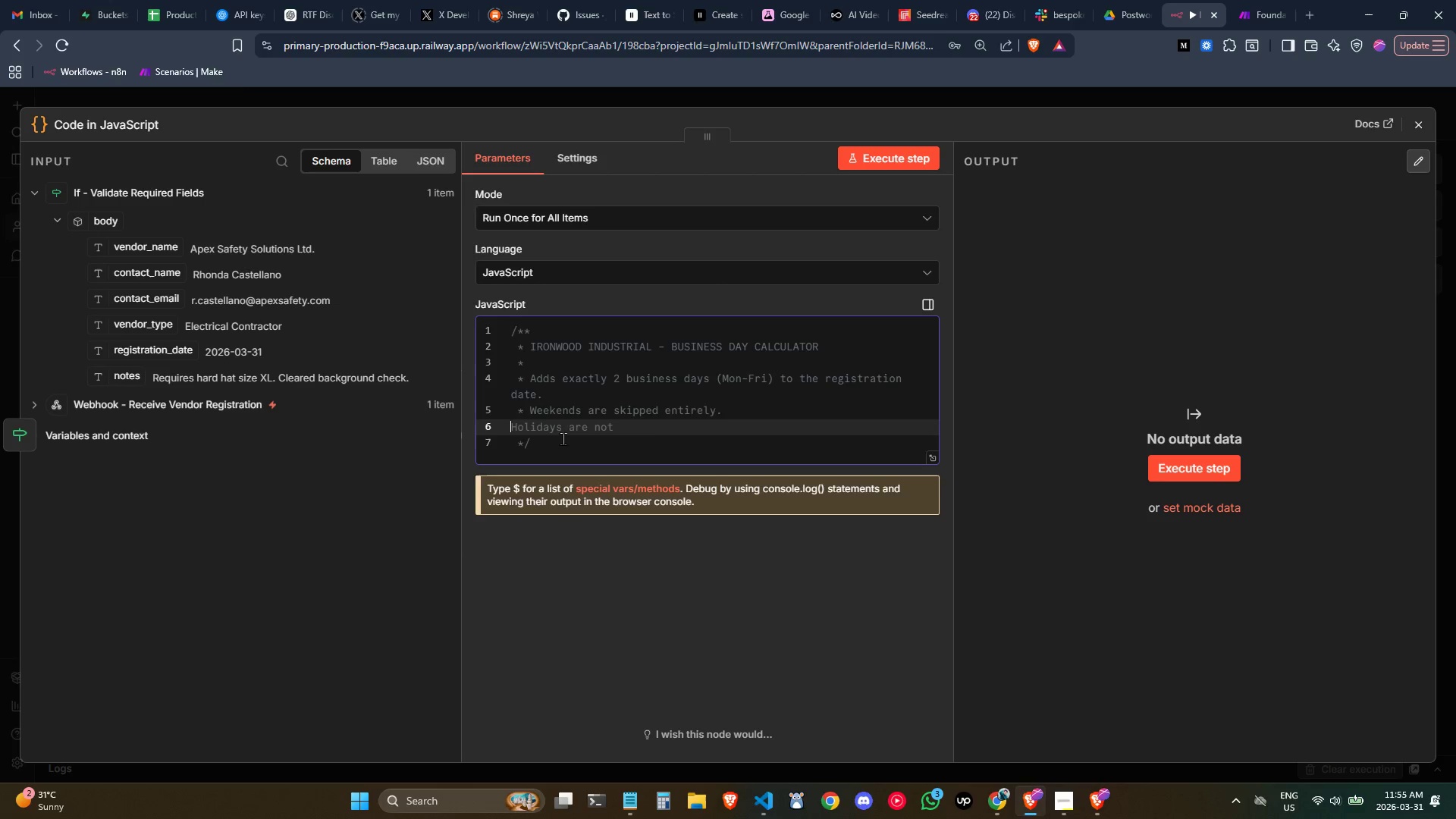 
key(Backspace)
 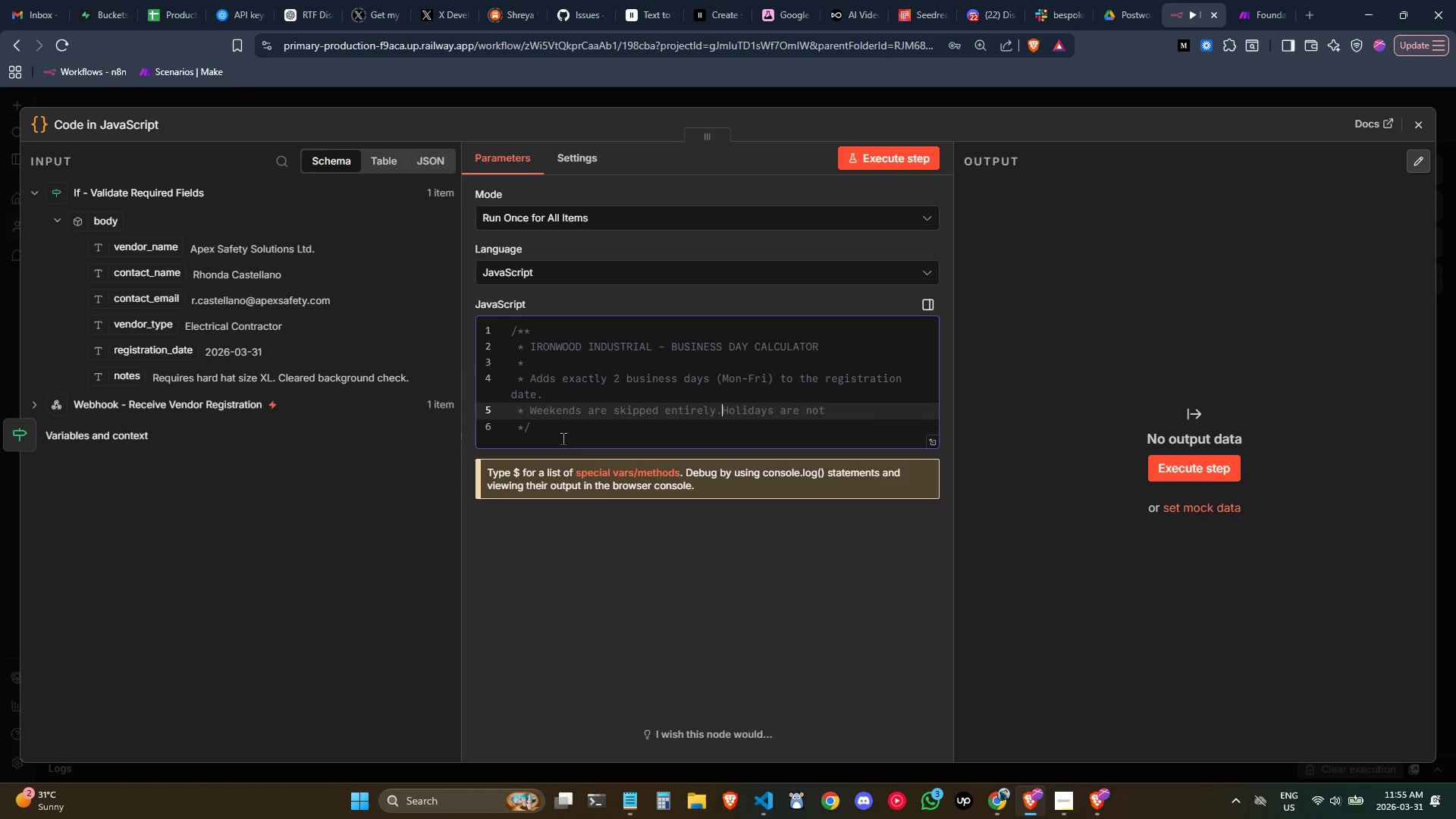 
key(Space)
 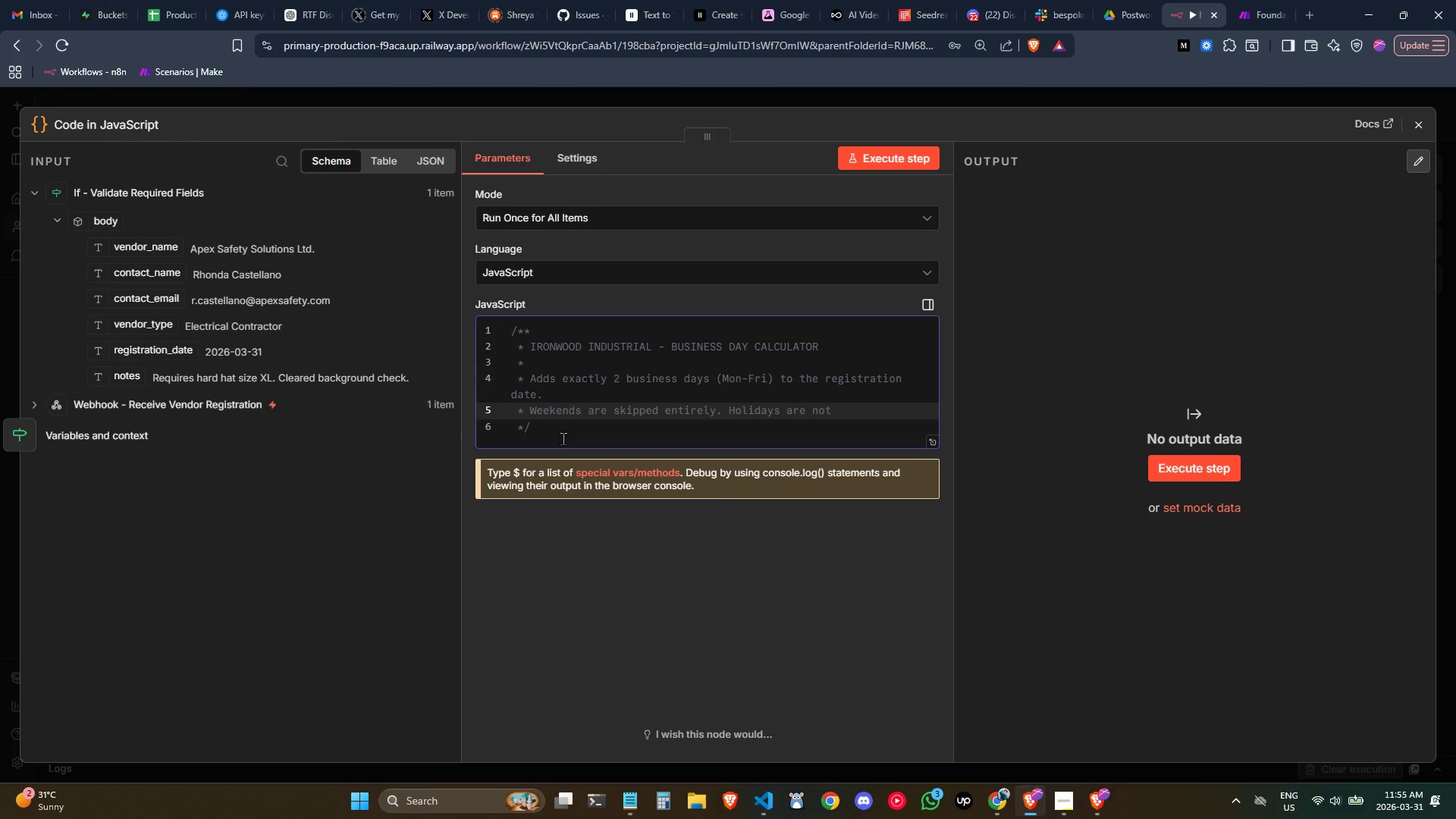 
key(Control+ArrowRight)
 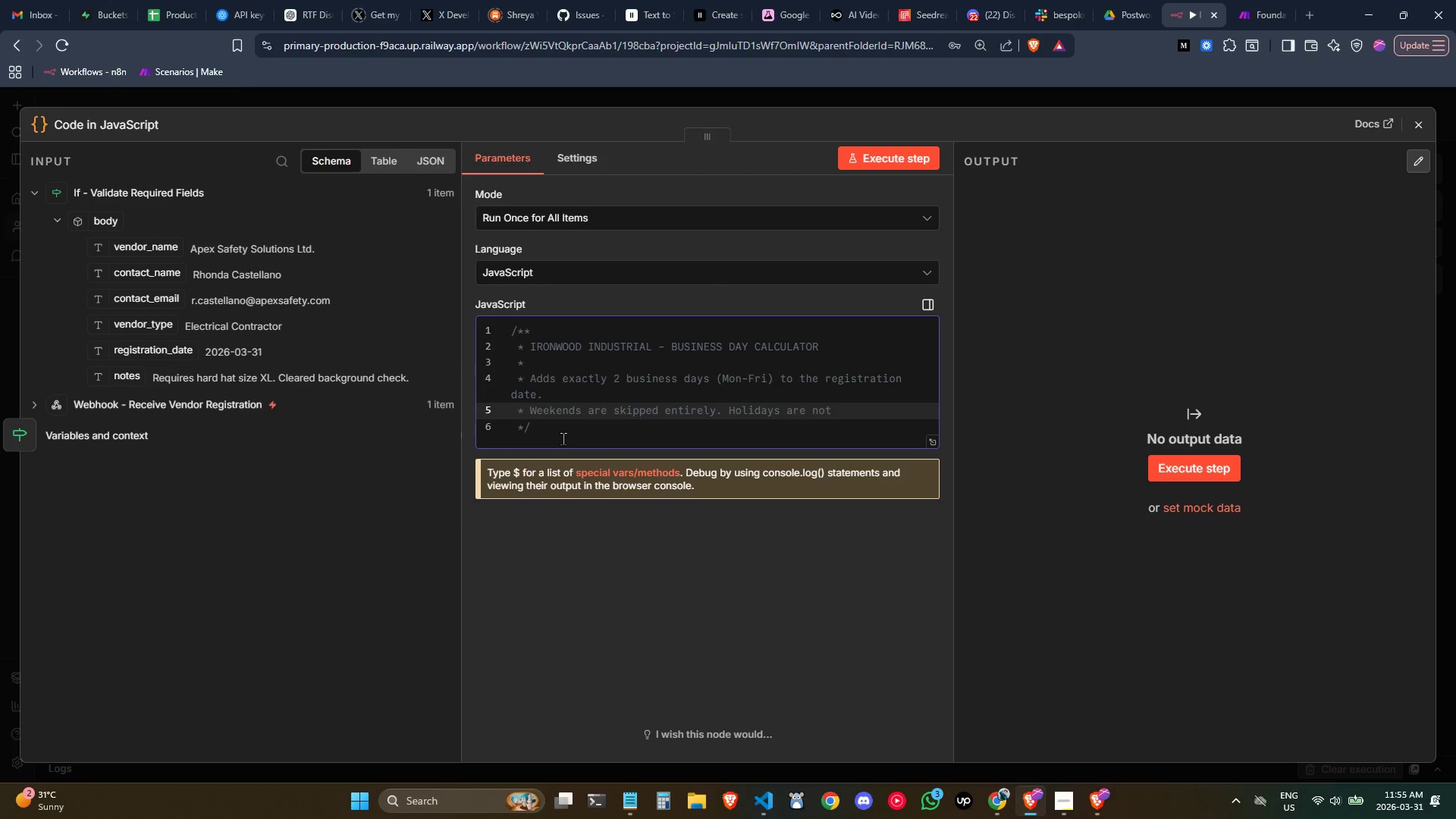 
key(Control+ArrowRight)
 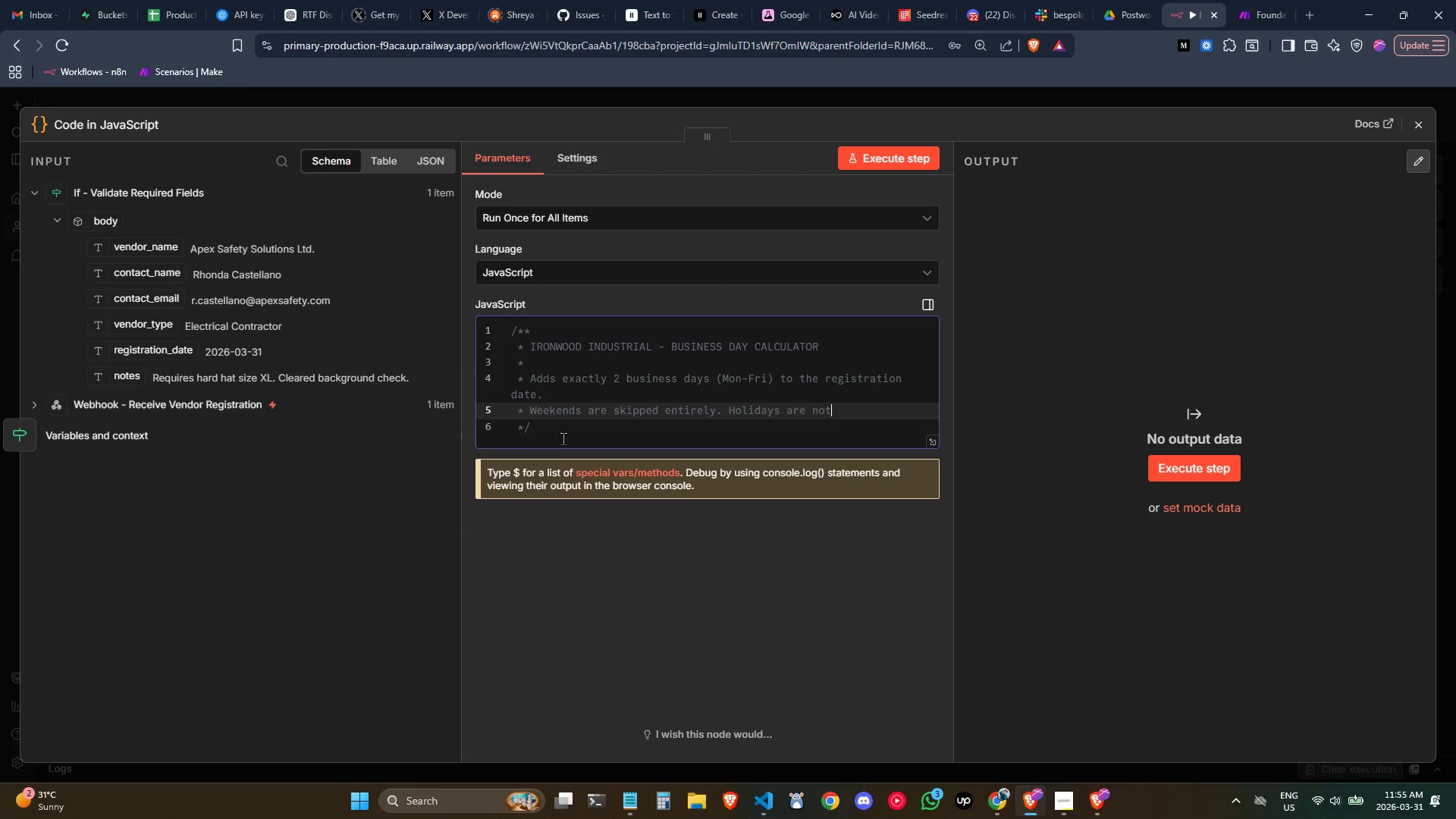 
key(Control+ArrowRight)
 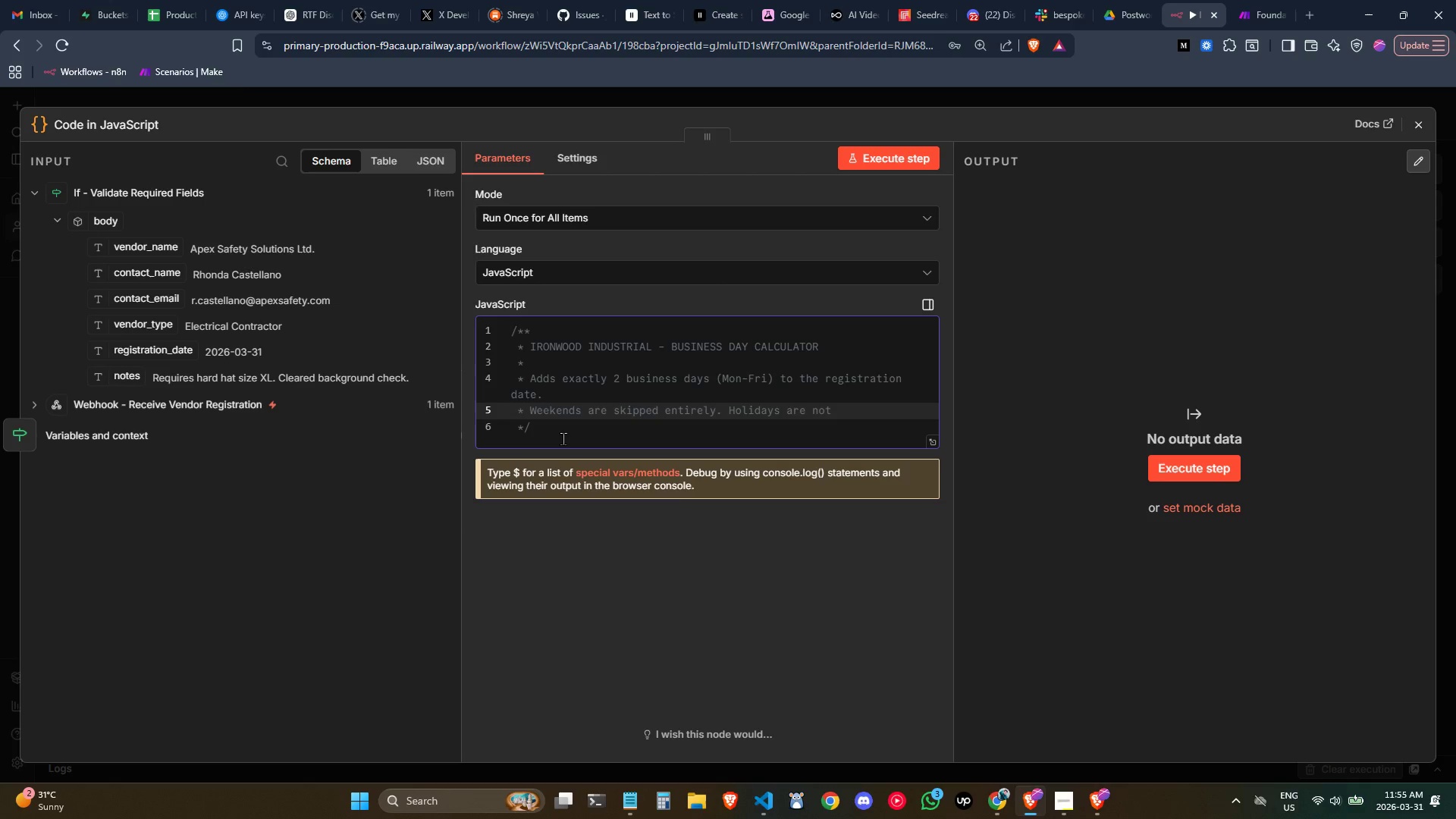 
type( currenly)
key(Backspace)
type(tl)
key(Backspace)
key(Backspace)
key(Backspace)
type(tly exclued)
key(Backspace)
key(Backspace)
type(ded)
 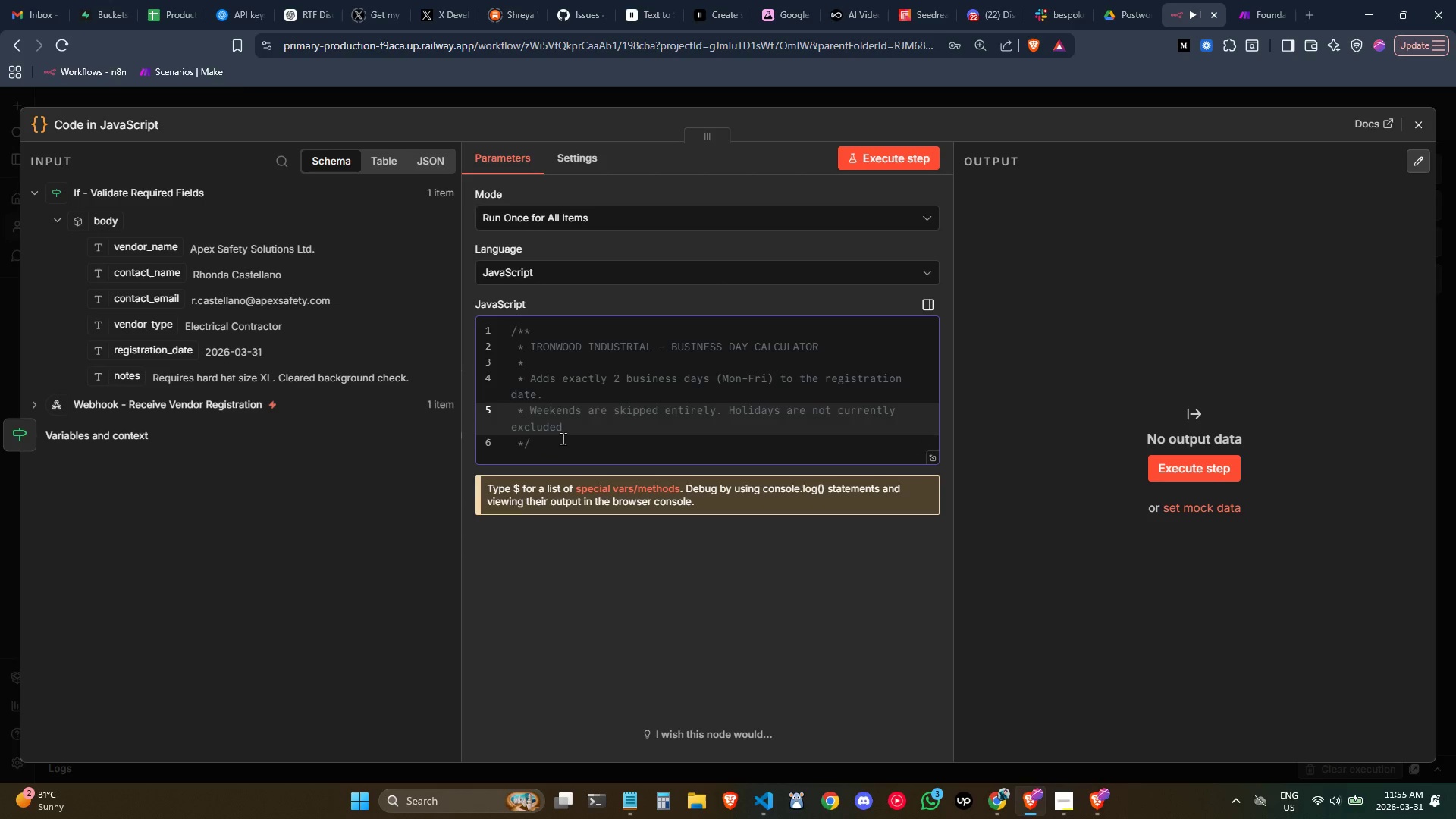 
key(Enter)
 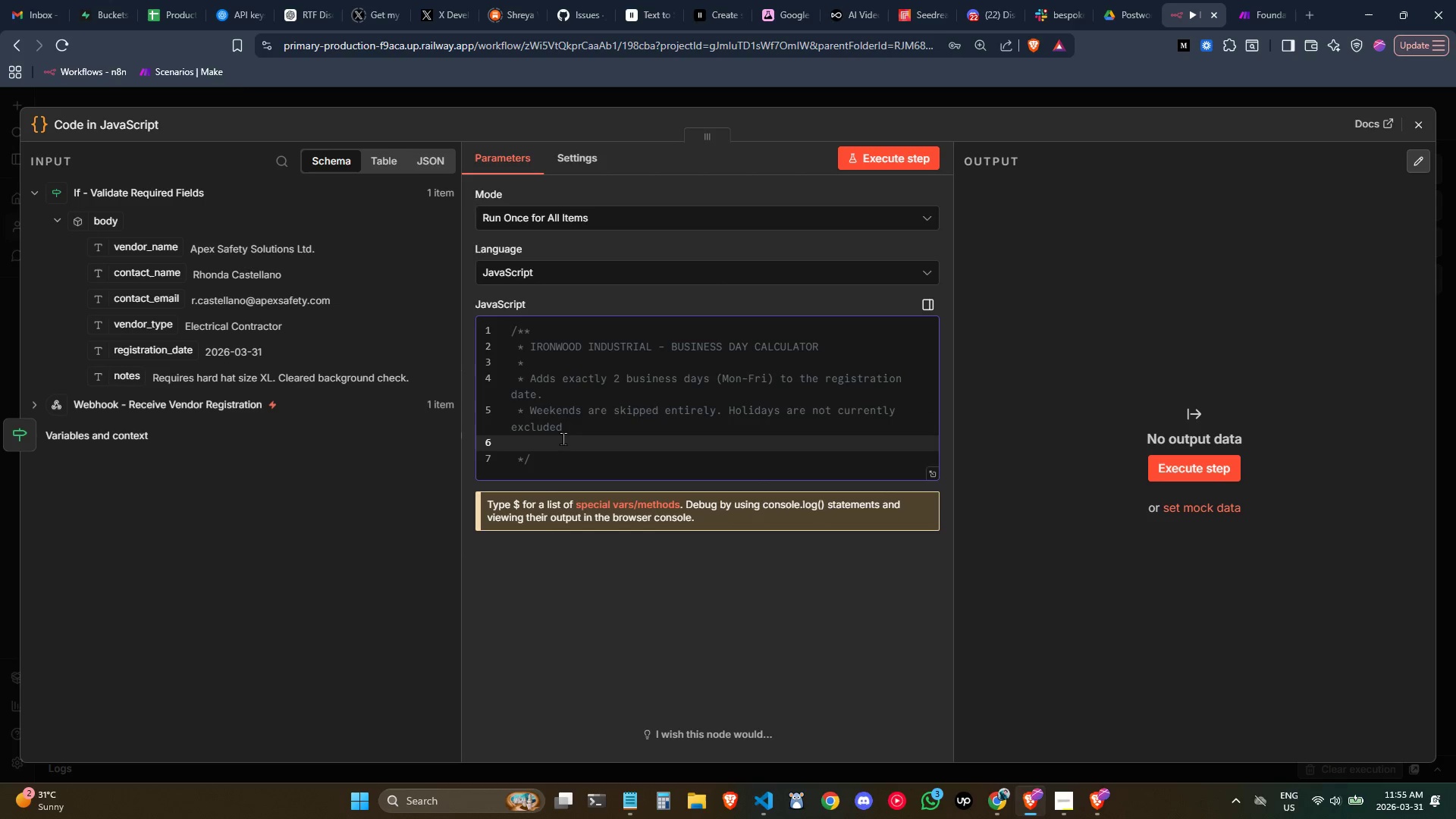 
type(* (add a HOLIDAY_SET n)
key(Backspace)
type(below to enable holiday skipping)
 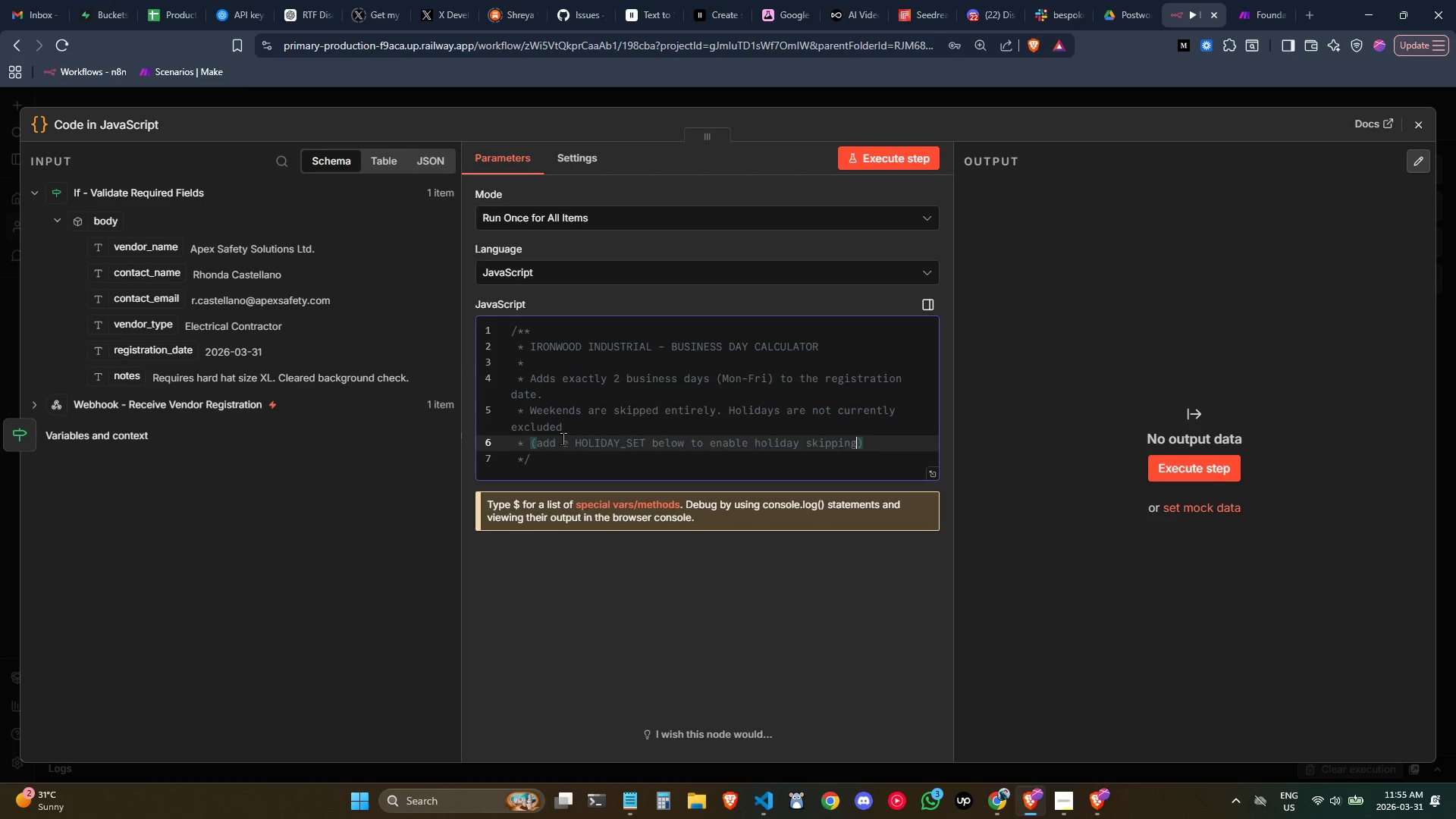 
key(ArrowRight)
 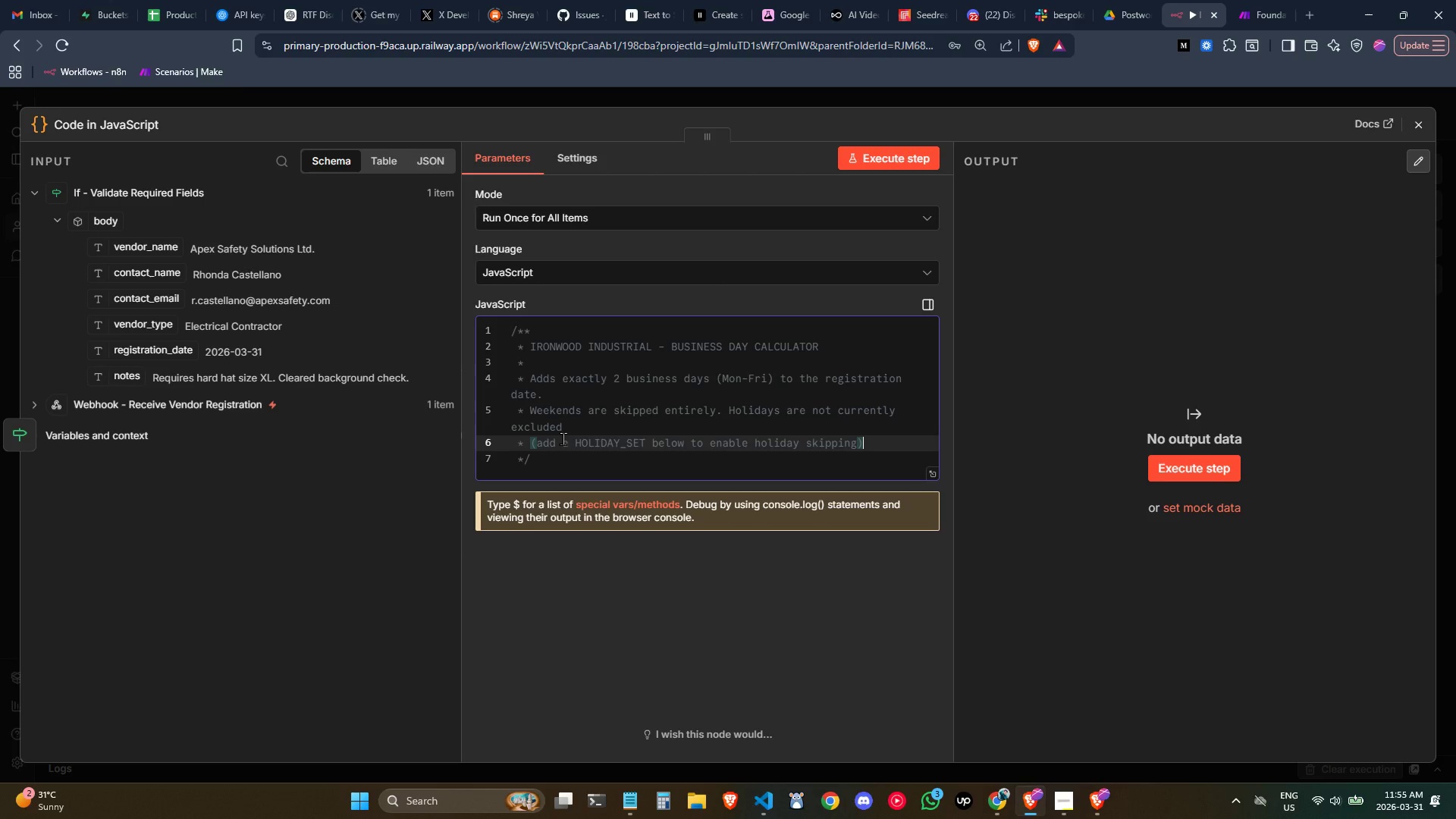 
key(Period)
 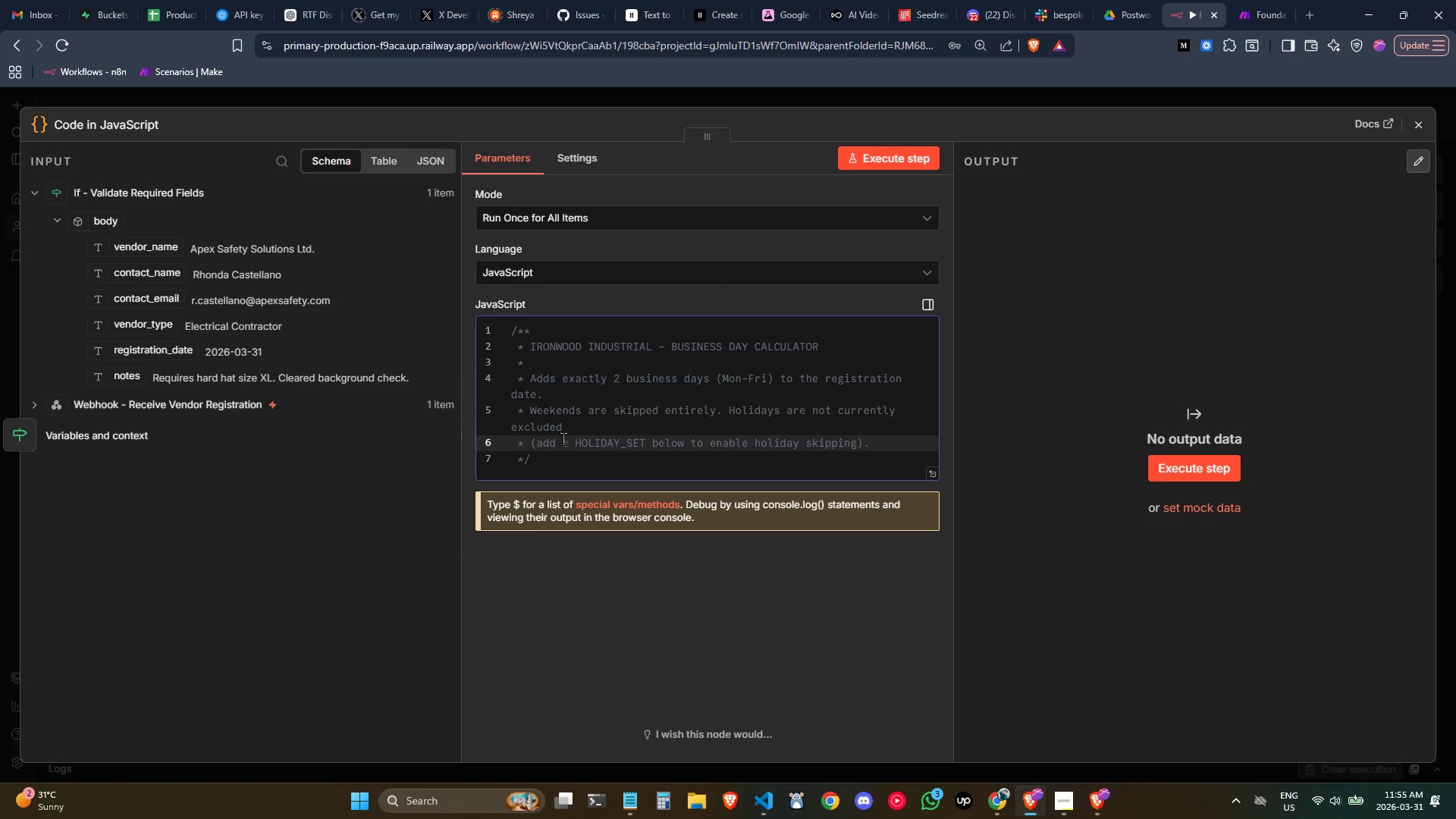 
key(Enter)
 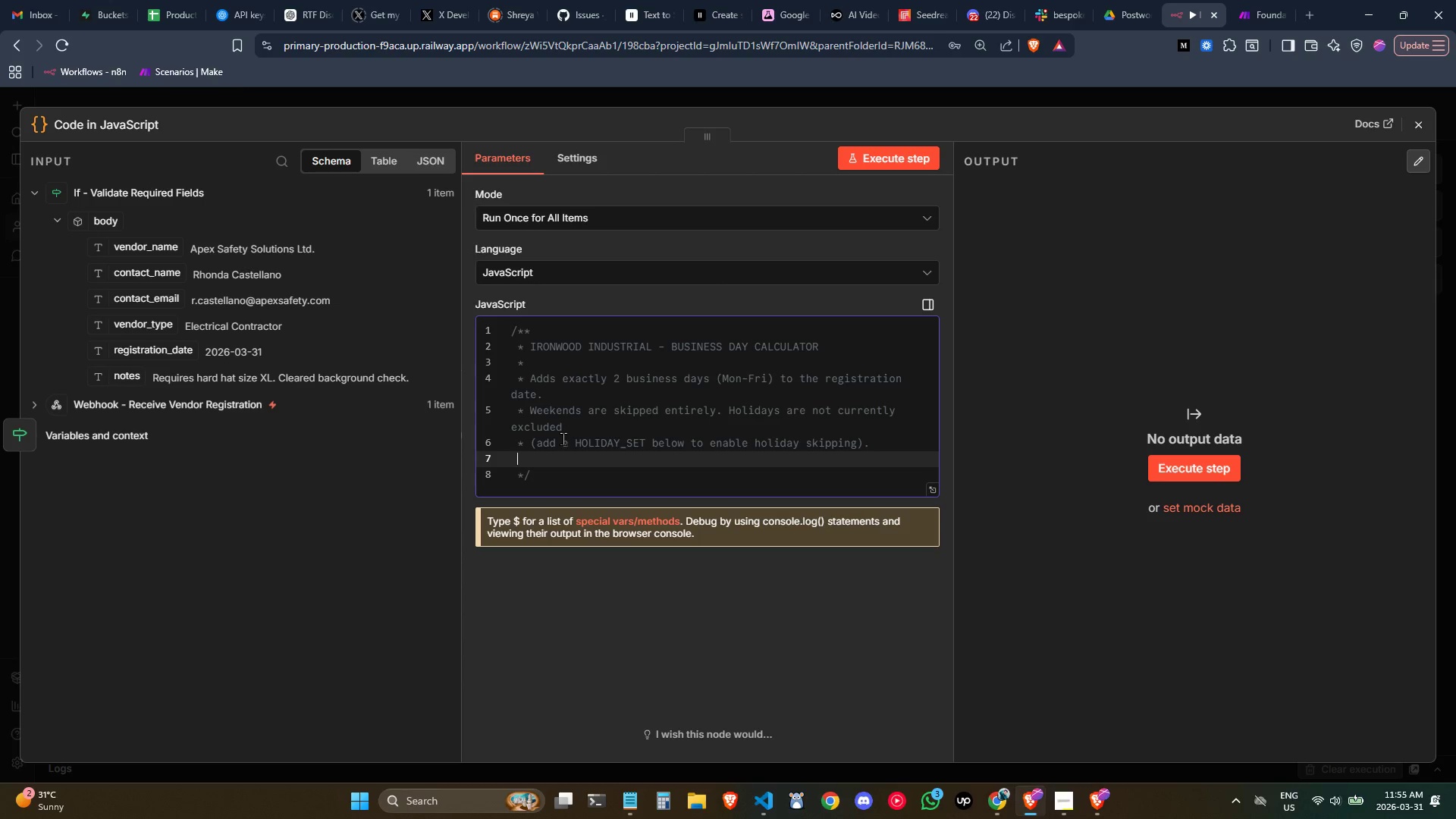 
key(Shift+8)
 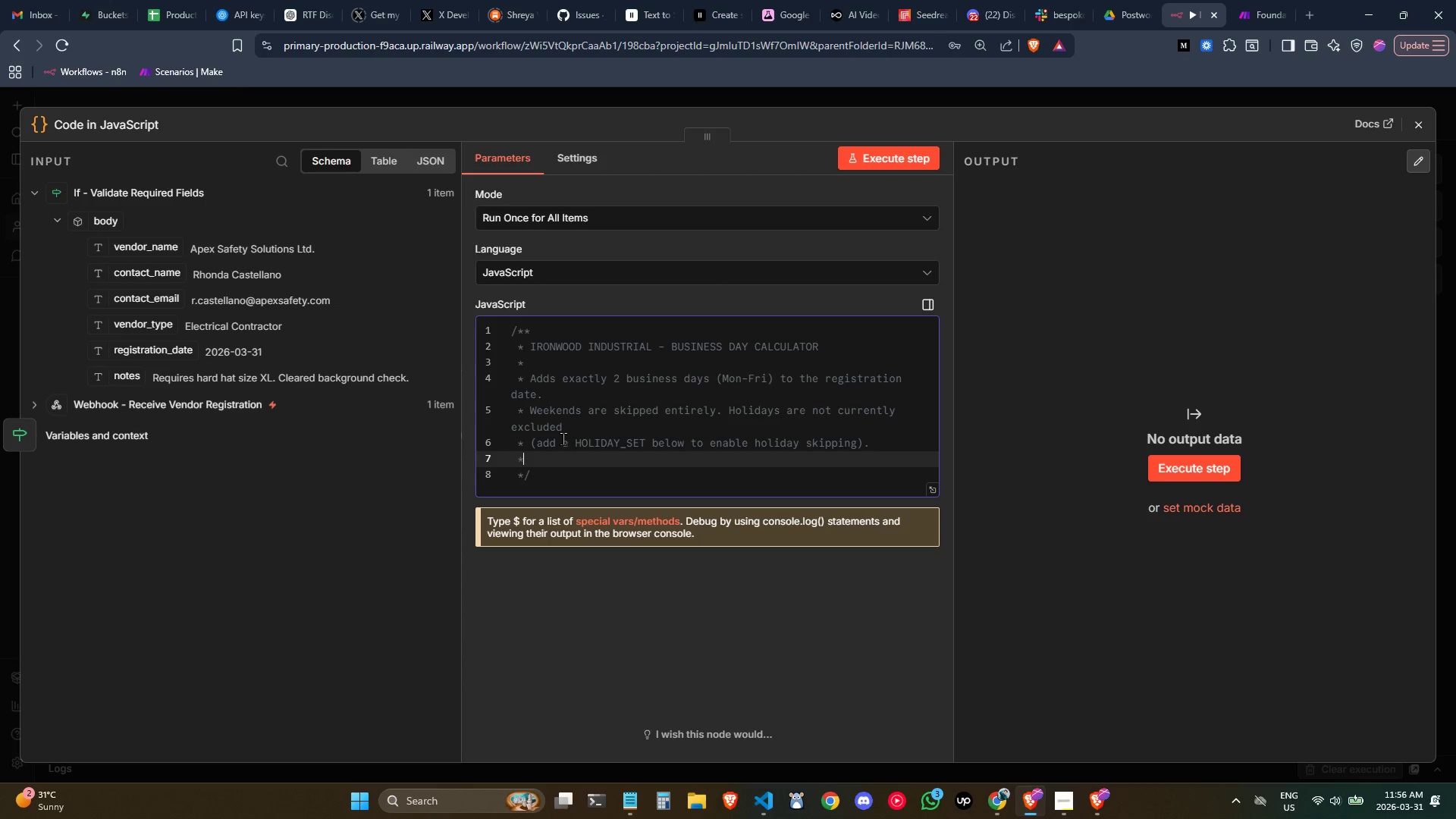 
key(Space)
 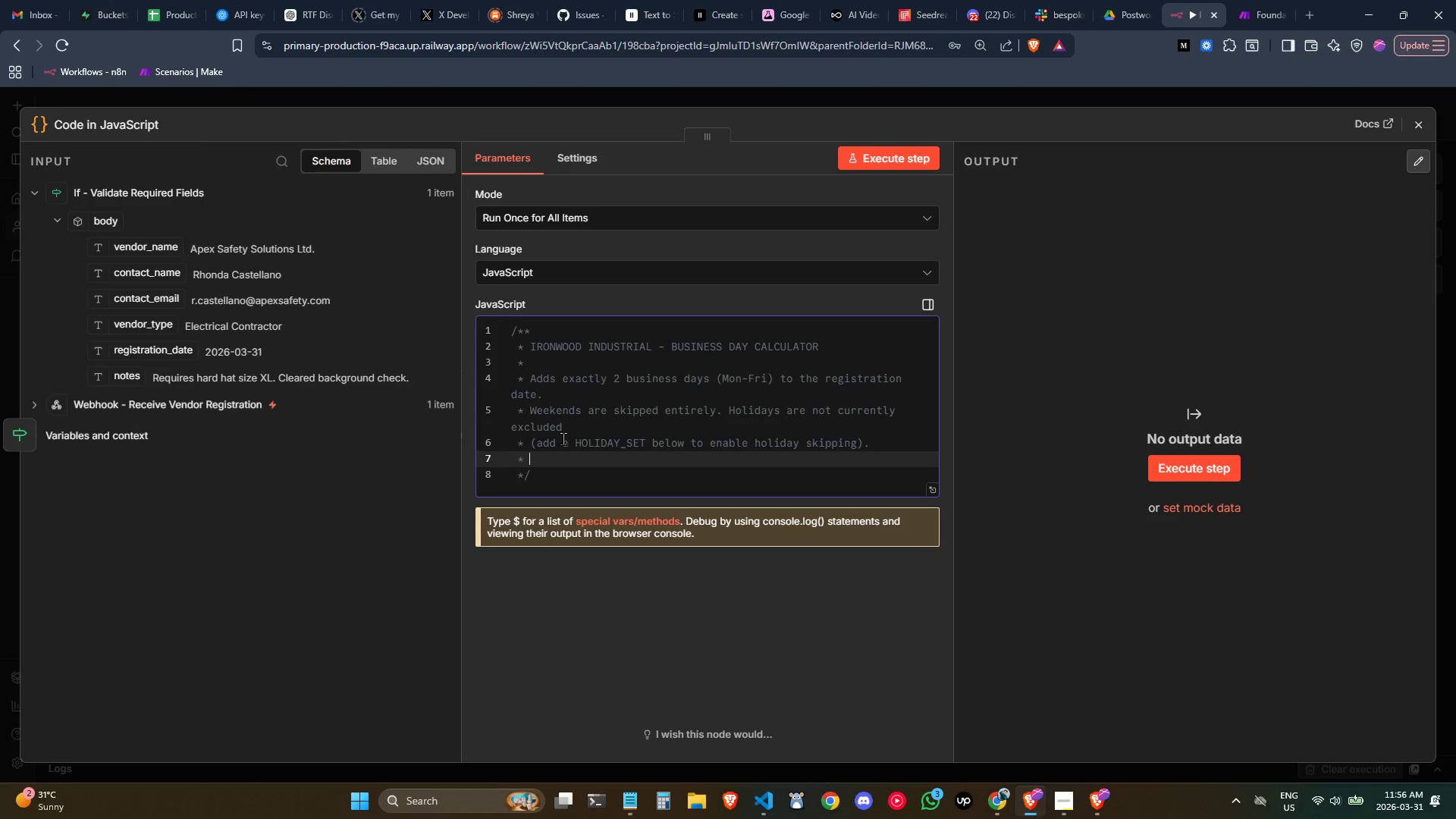 
wait(9.81)
 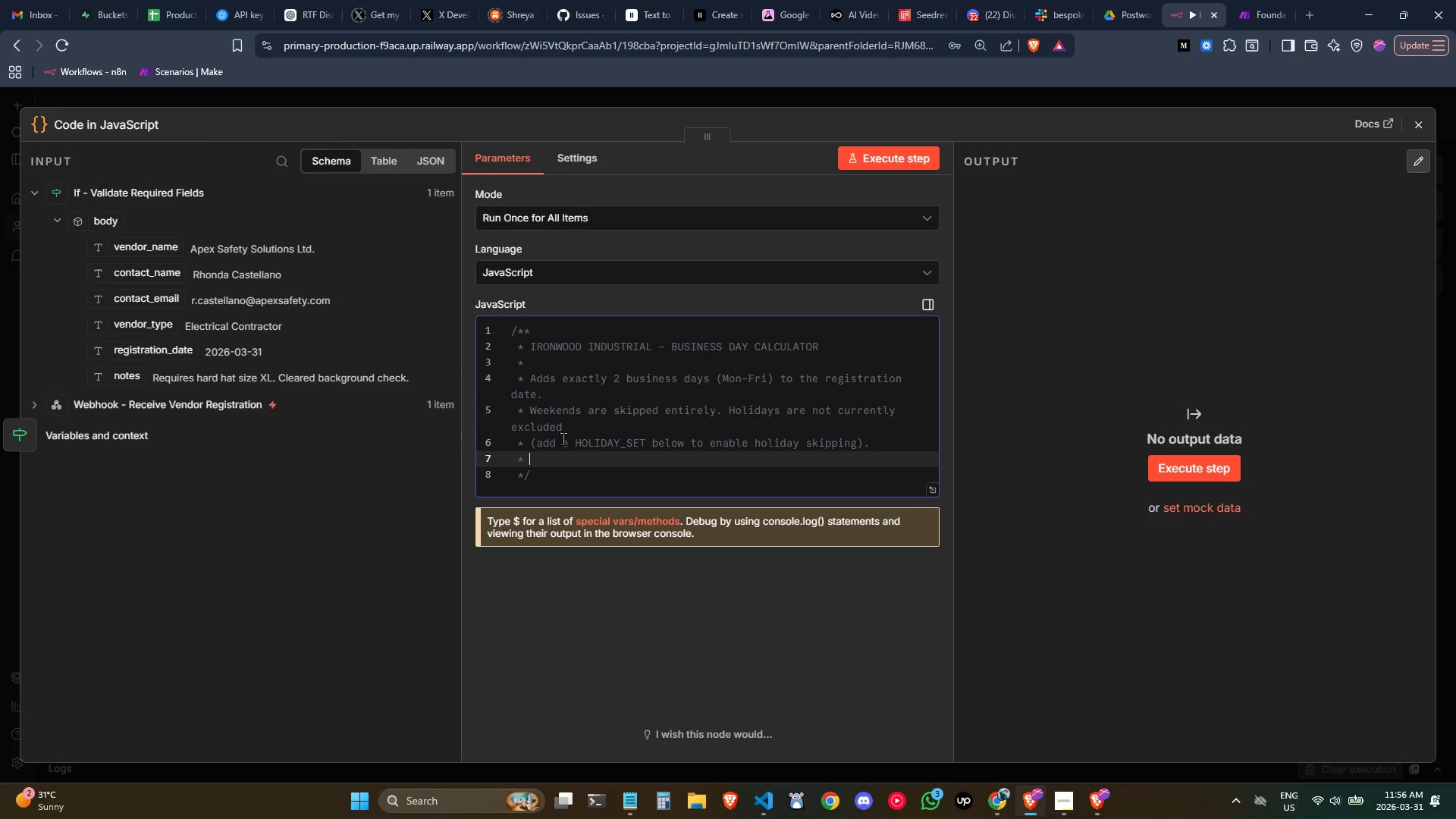 
key(Space)
 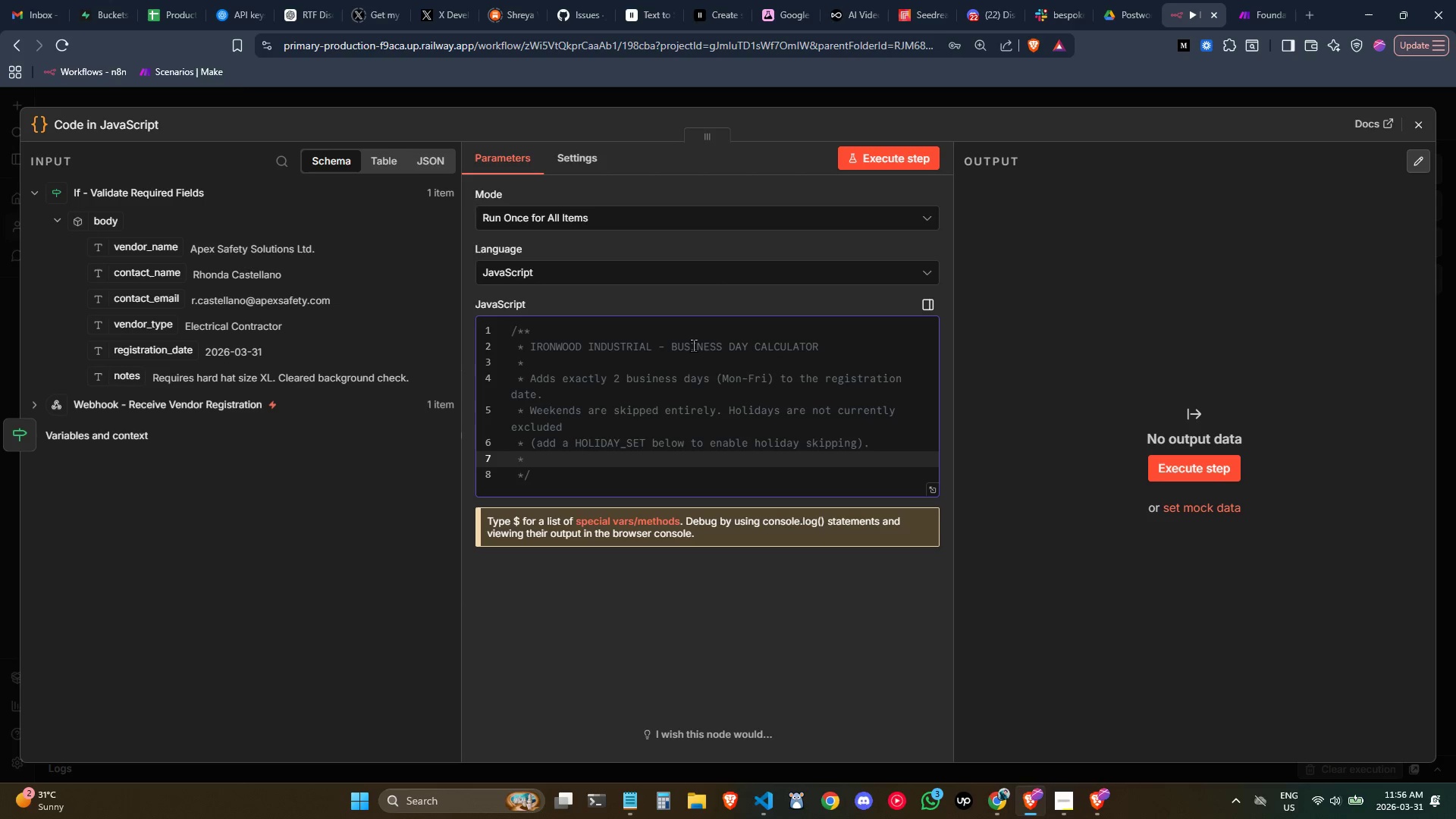 
wait(38.41)
 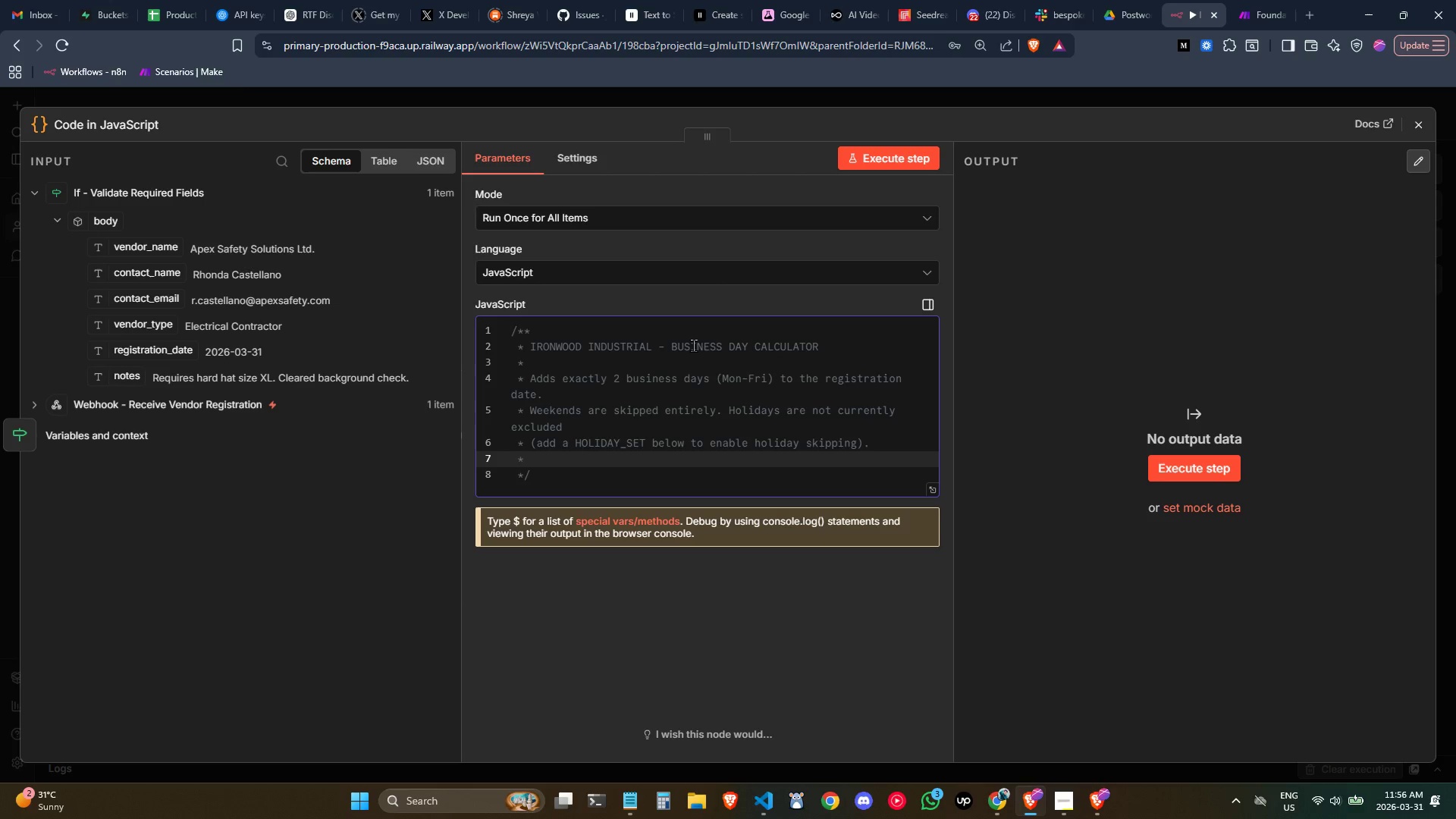 
type(Day 0 = registration date (not counted as a business day))
 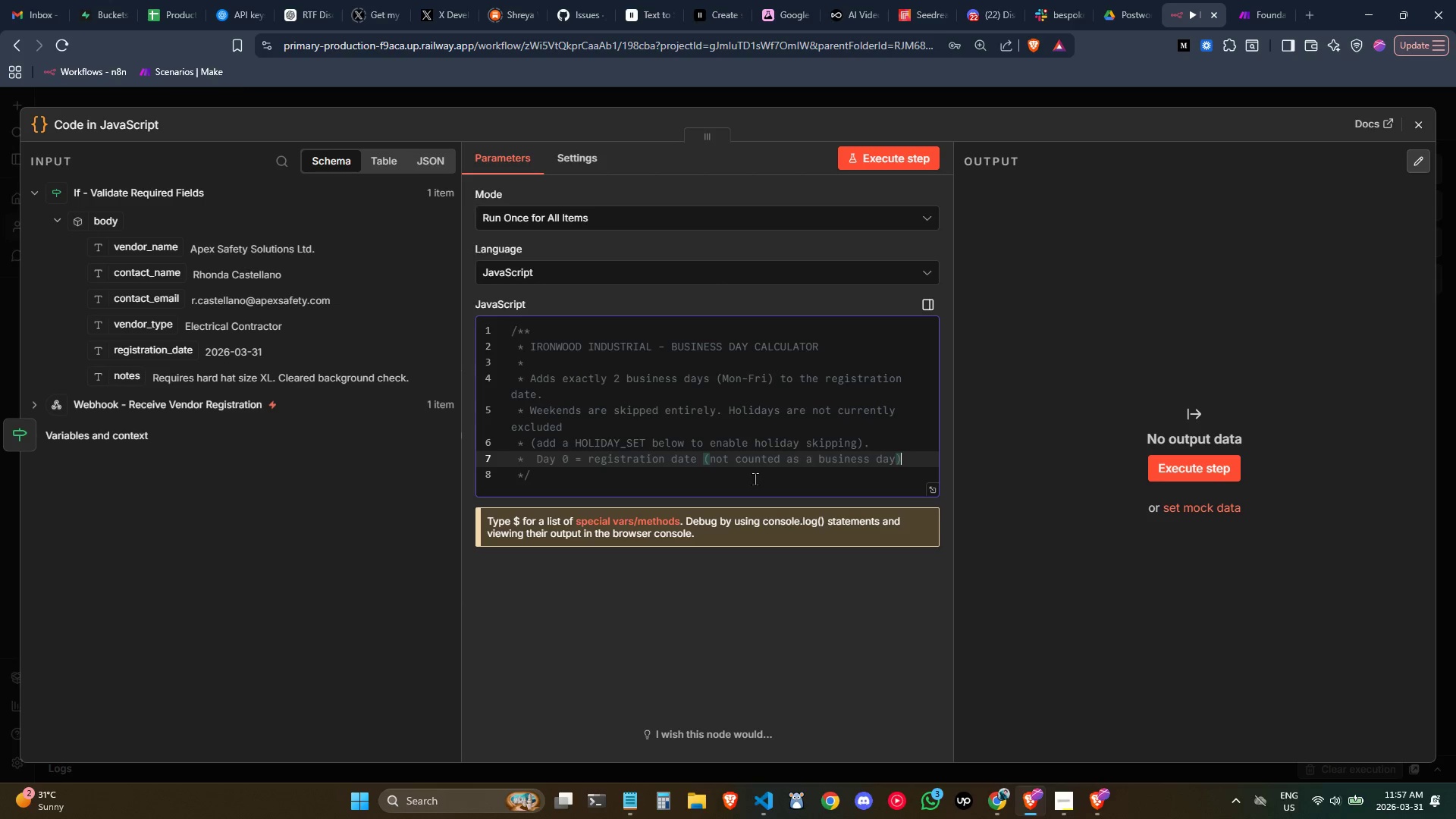 
key(Enter)
 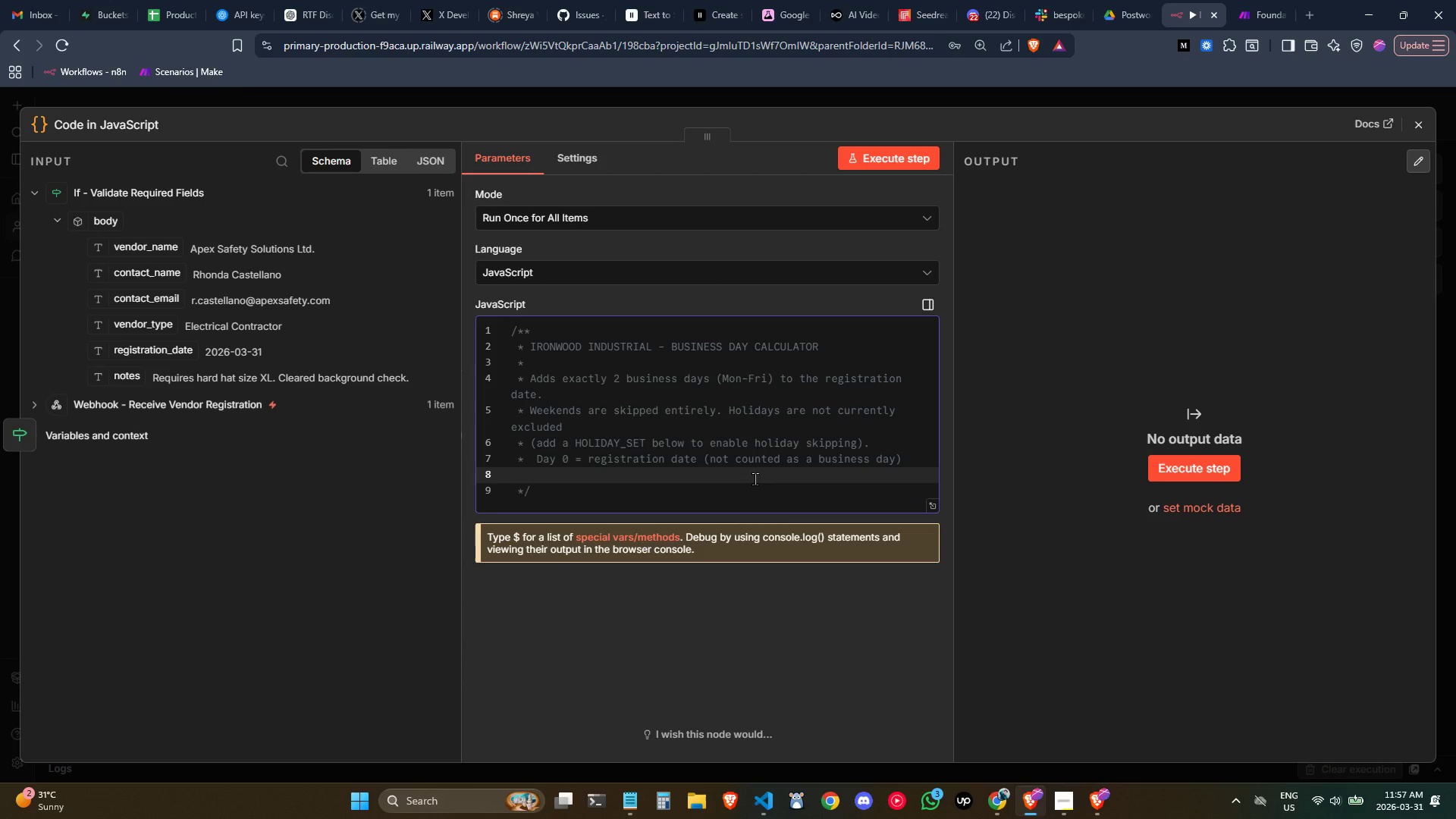 
type(* Day 1 = first business day after registration)
 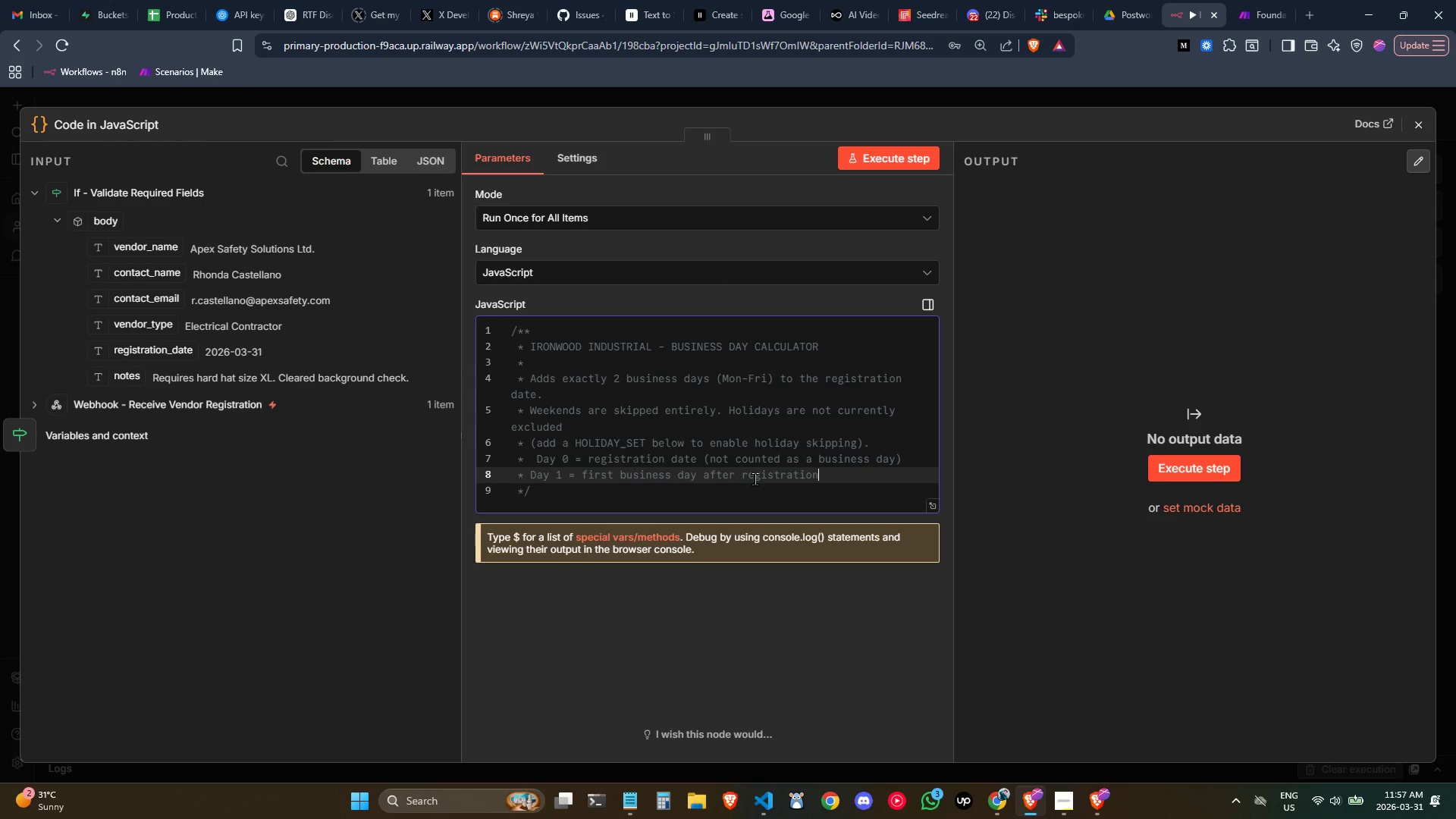 
key(Enter)
 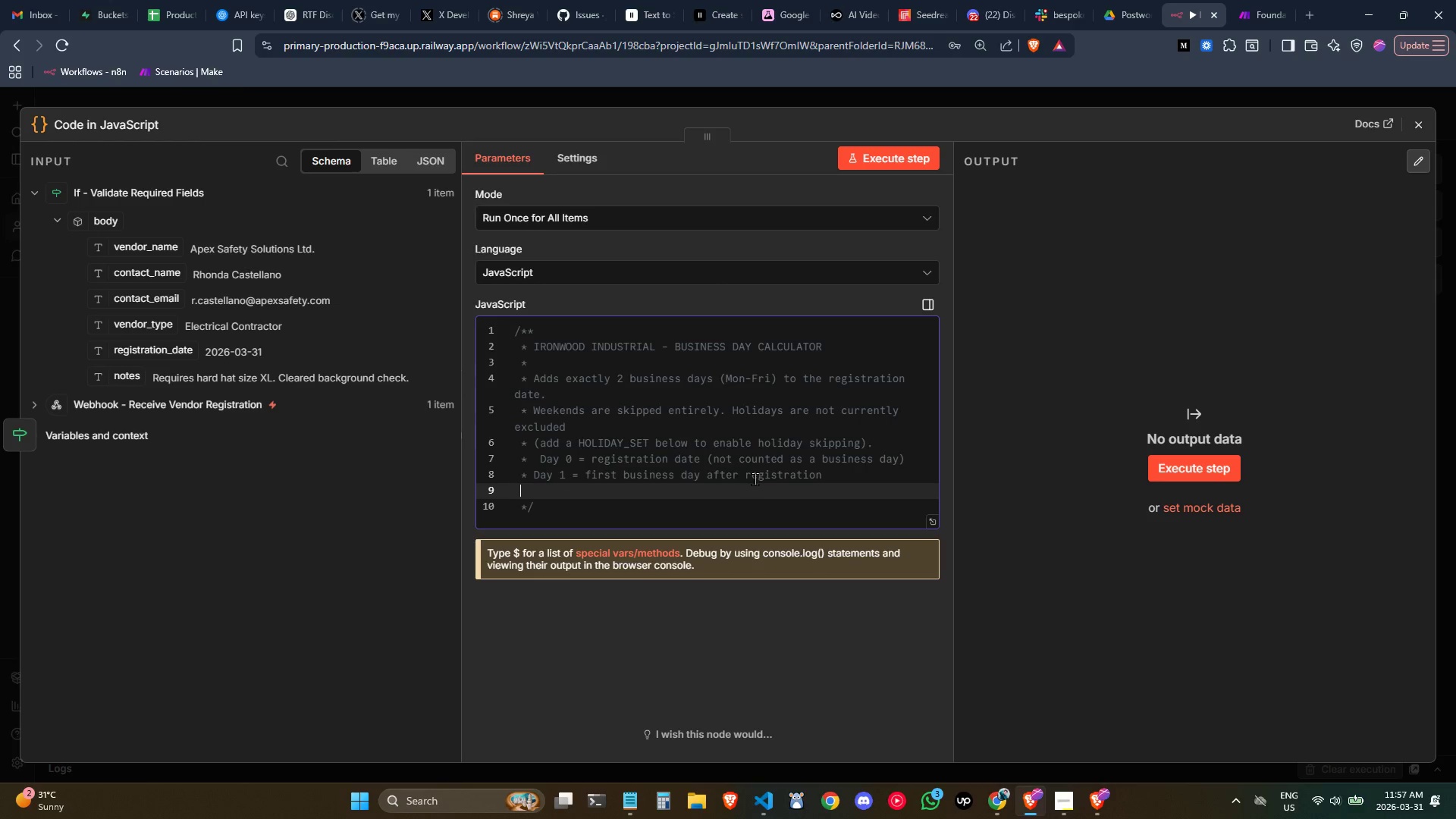 
type(* Day 2)
 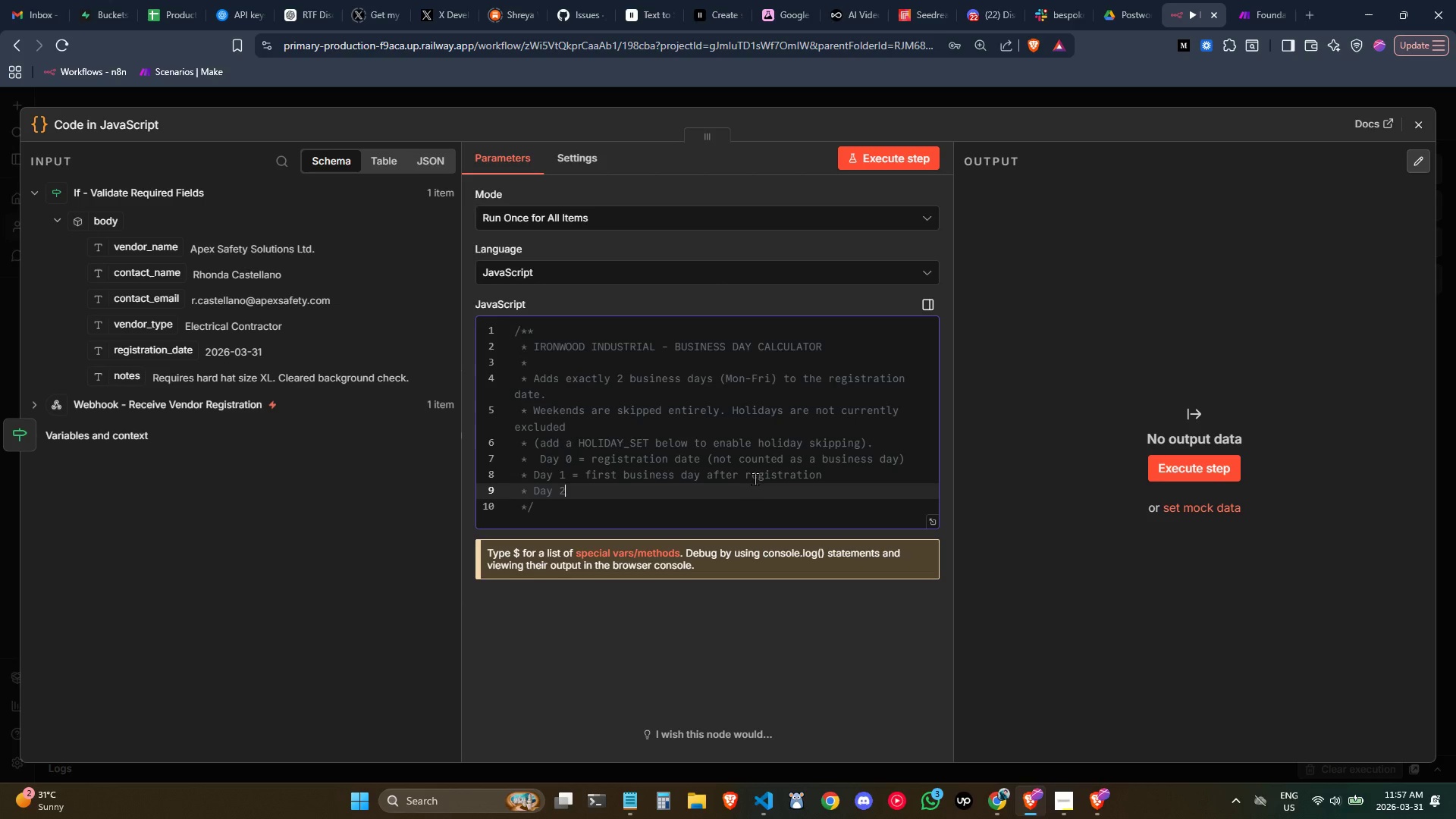 
left_click([535, 463])
 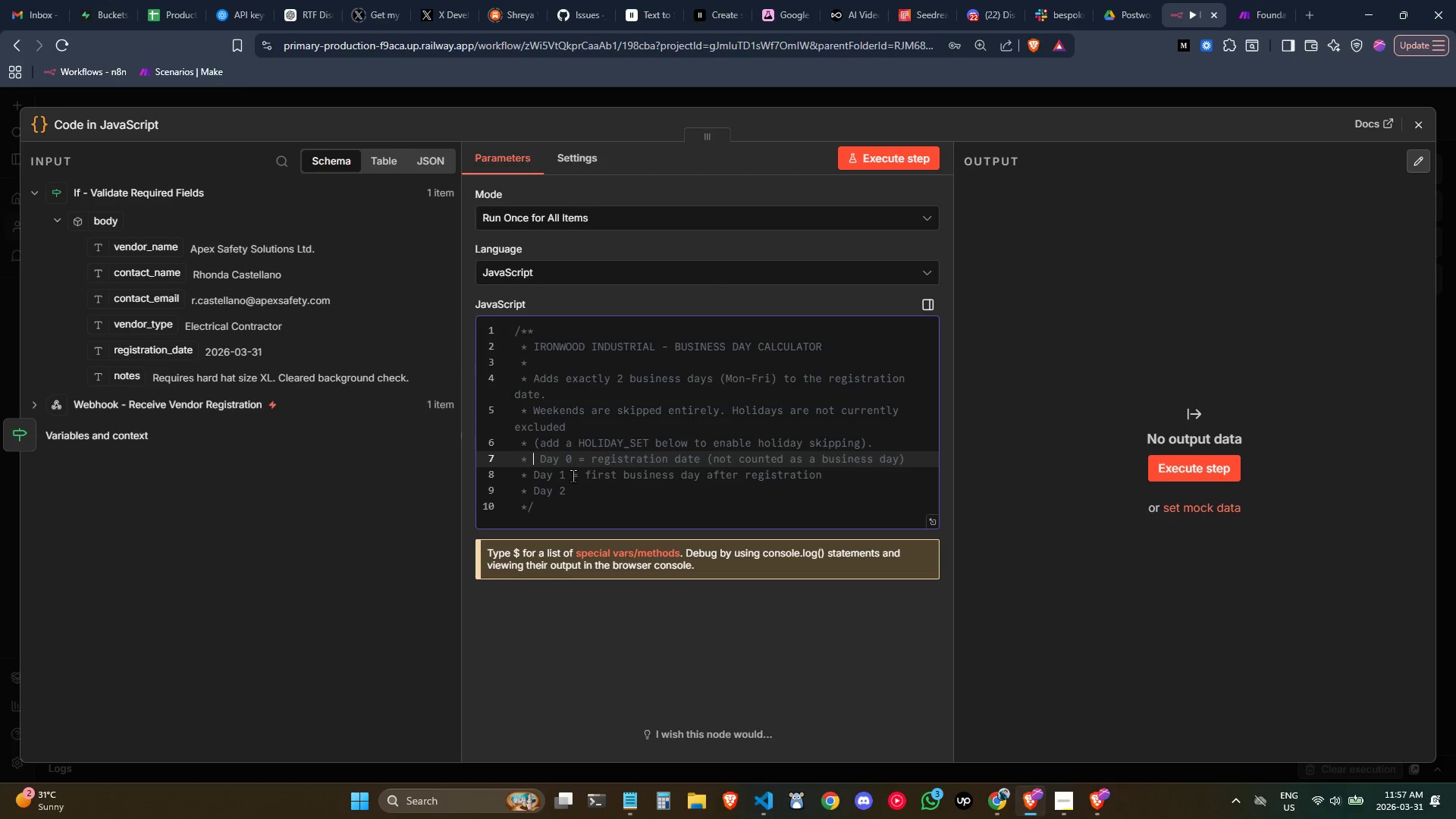 
key(ArrowRight)
 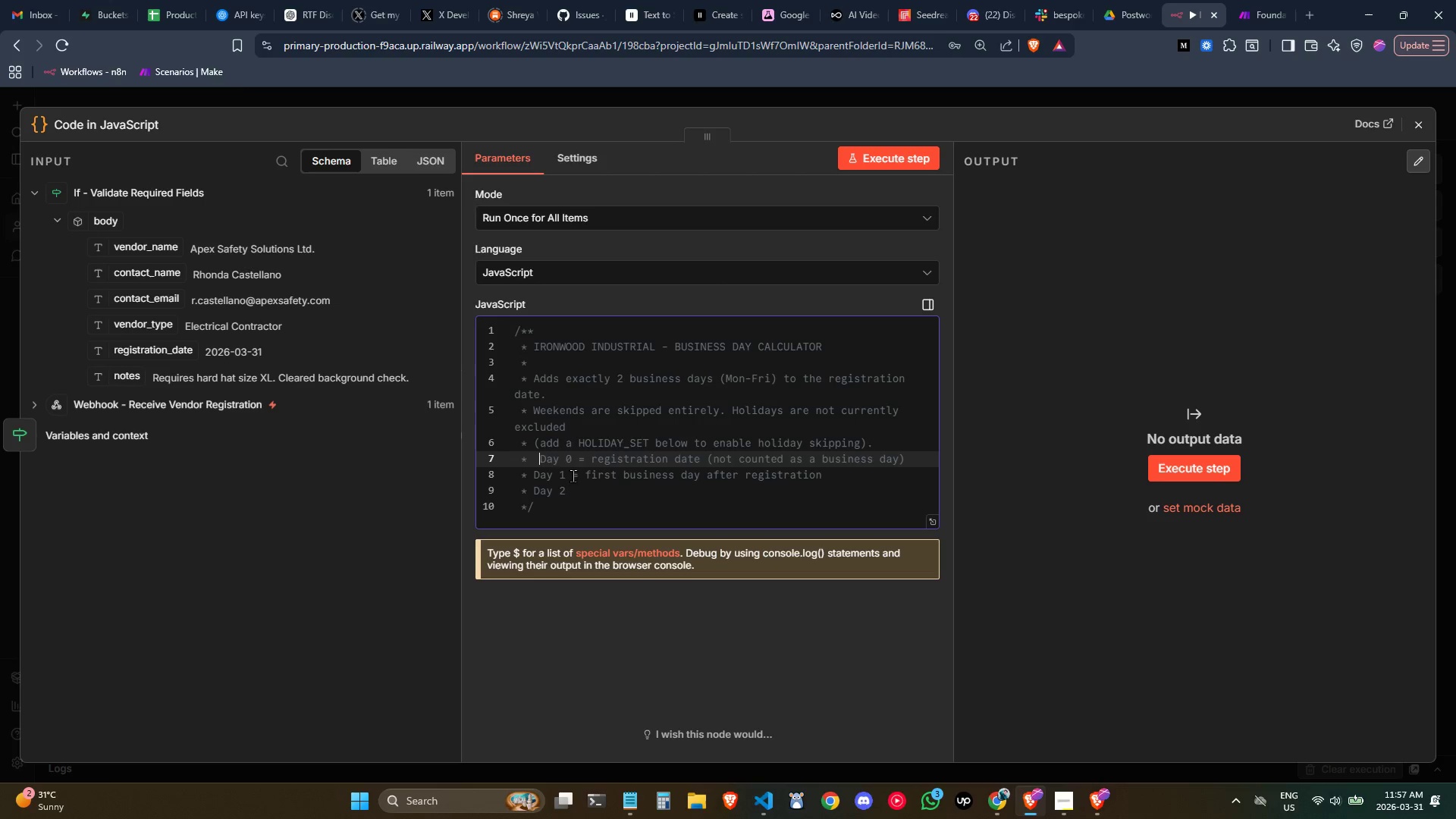 
key(Backspace)
 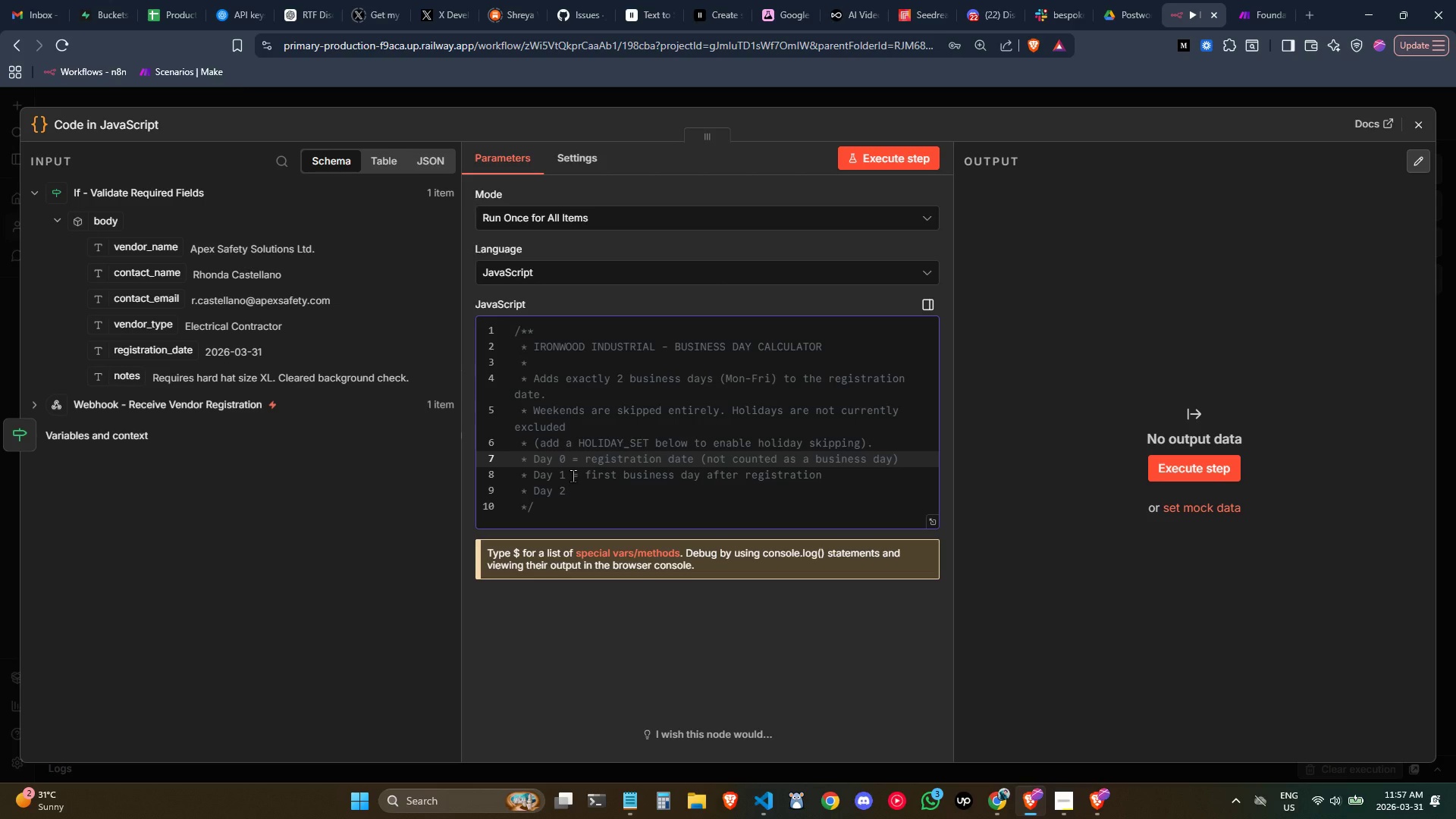 
left_click([594, 491])
 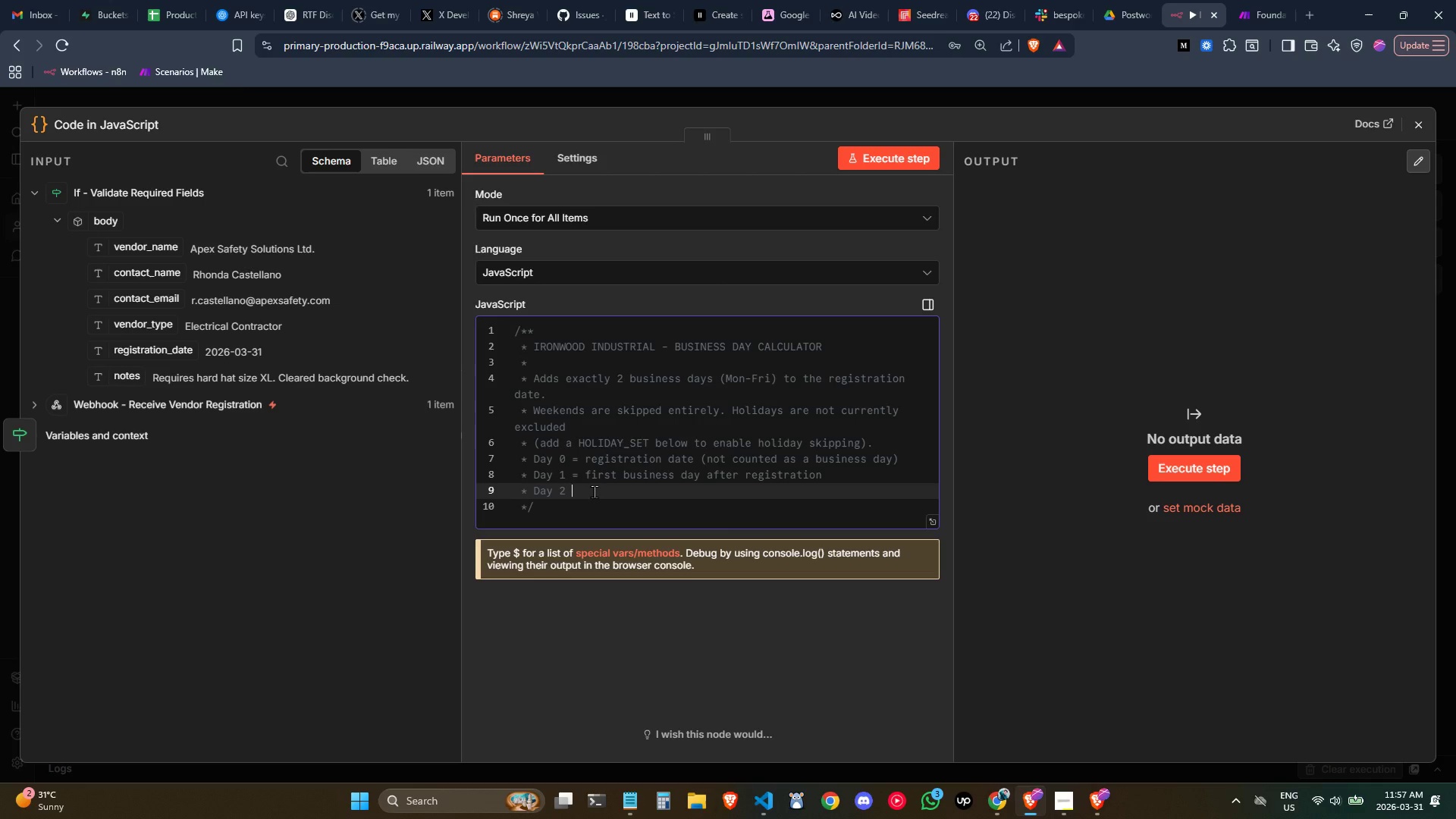 
type( = second business day = induction date)
 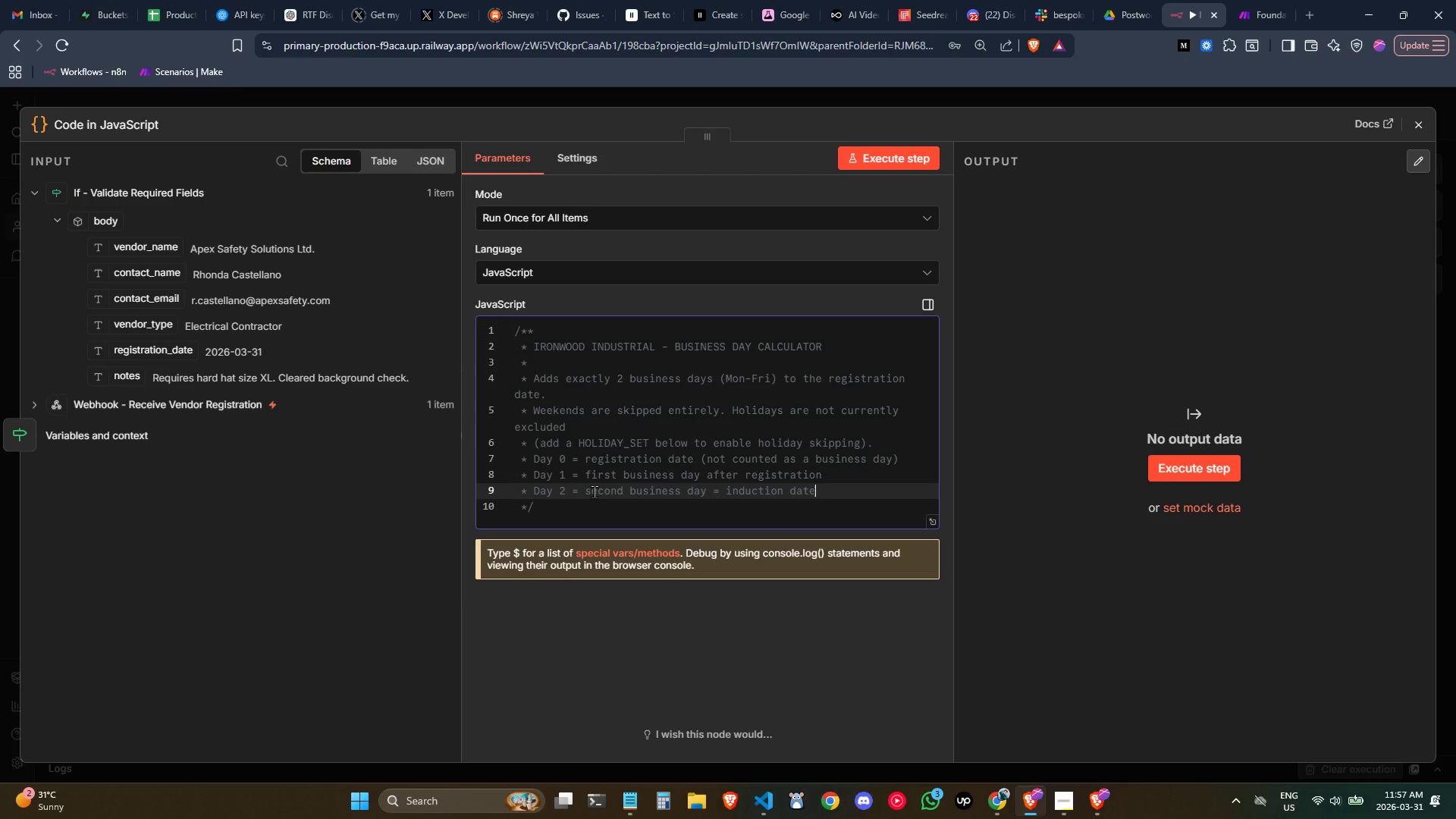 
key(Enter)
 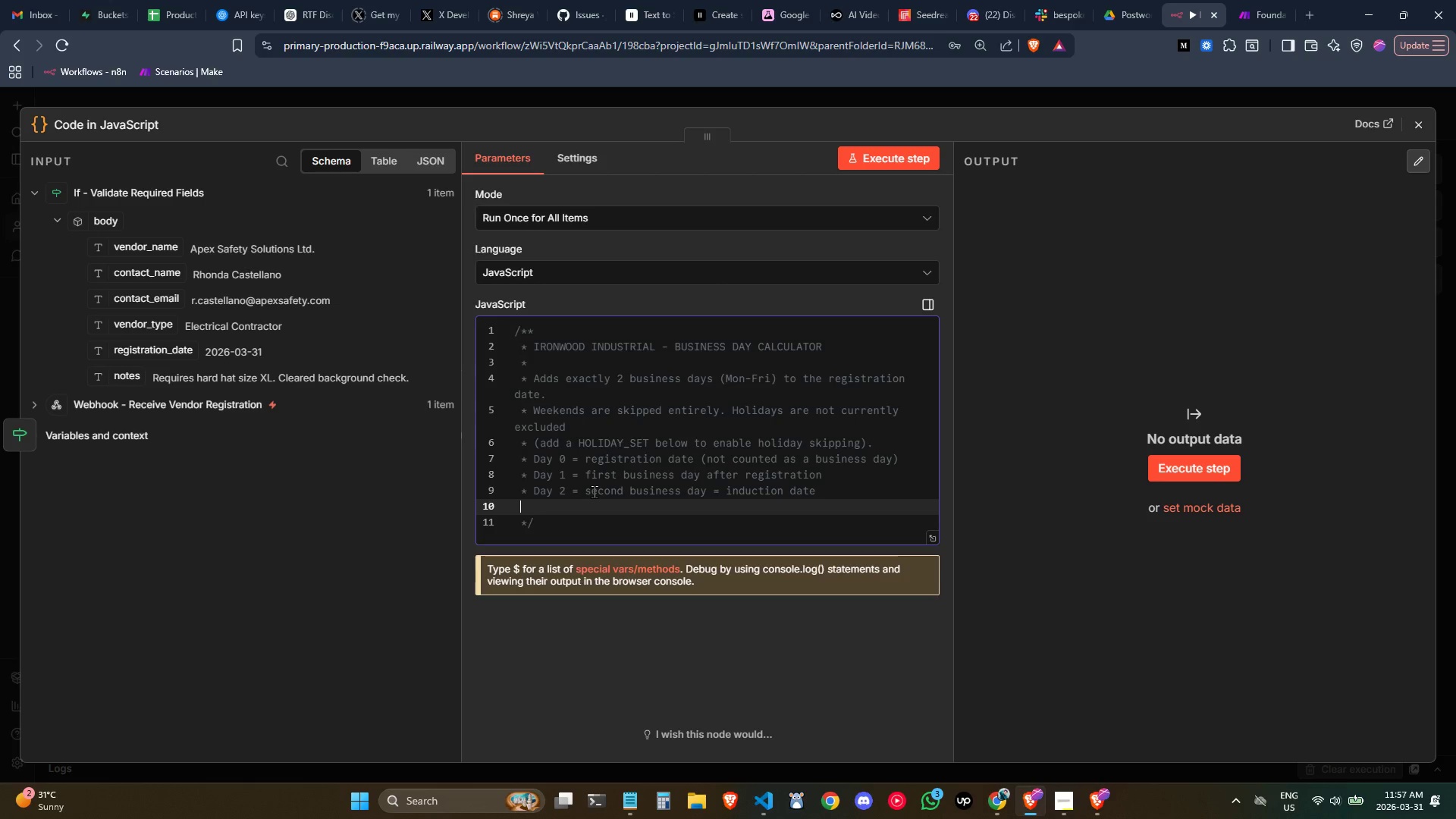 
key(Shift+8)
 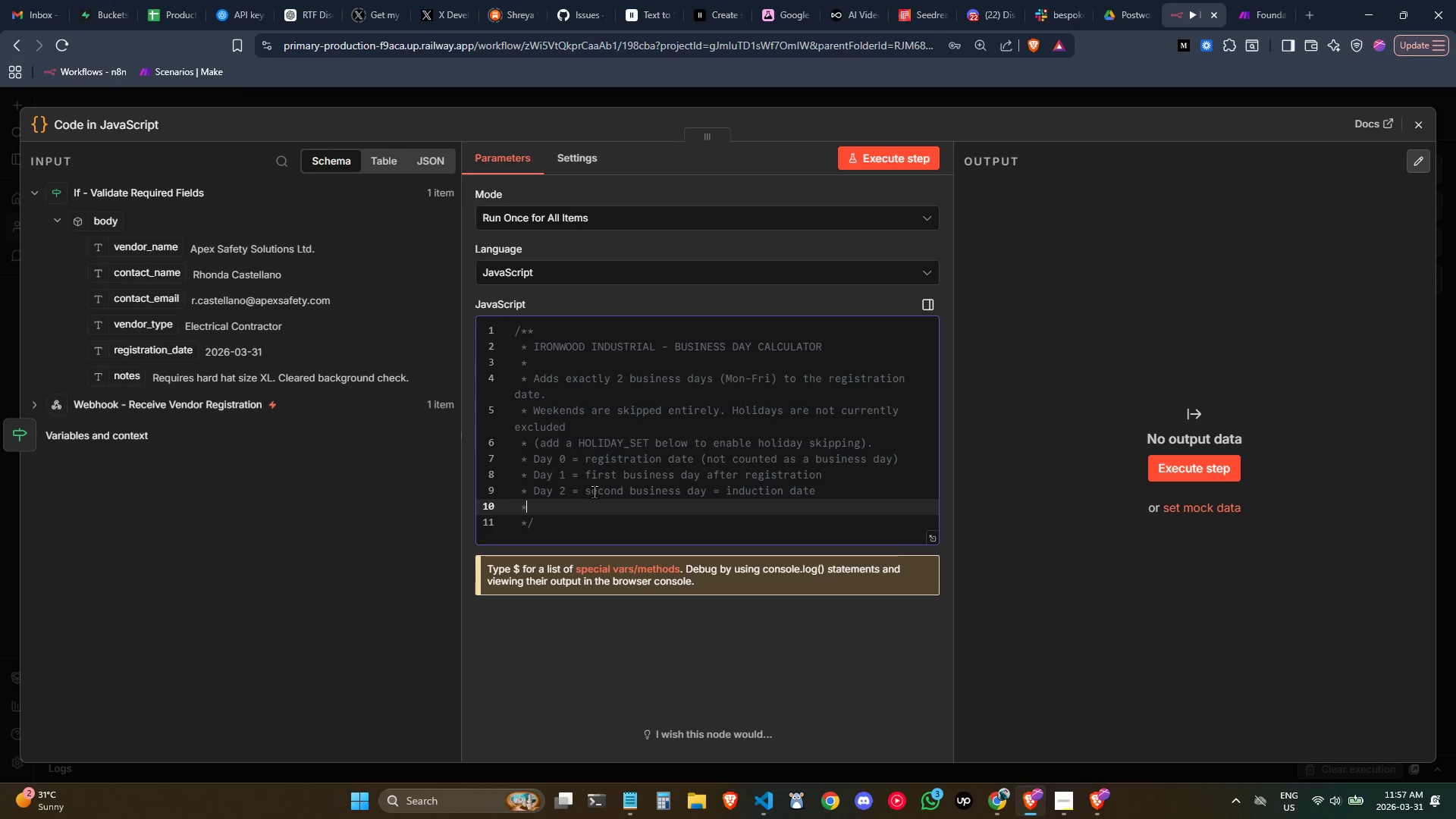 
key(Enter)
 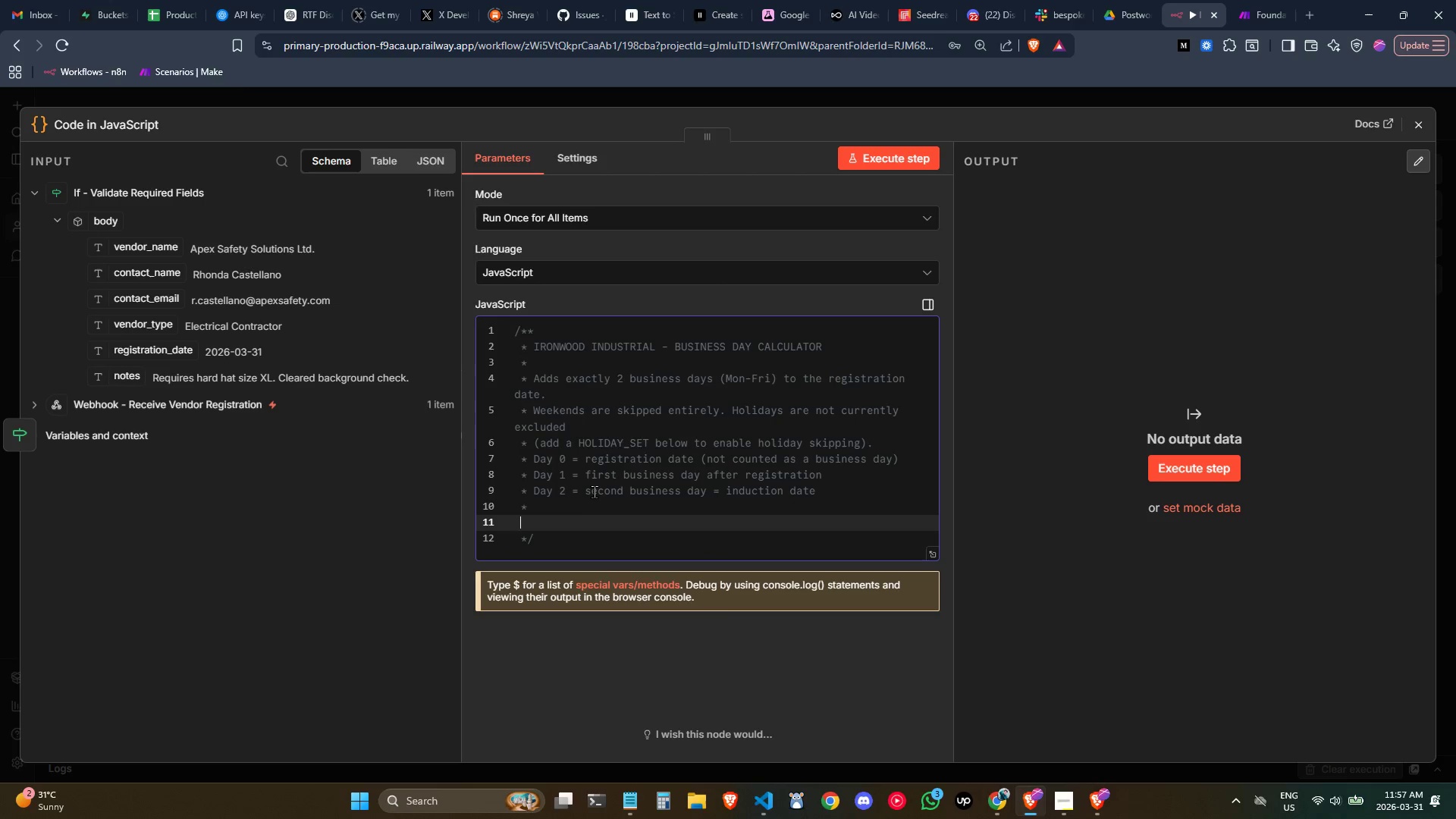 
type(* Examples:)
 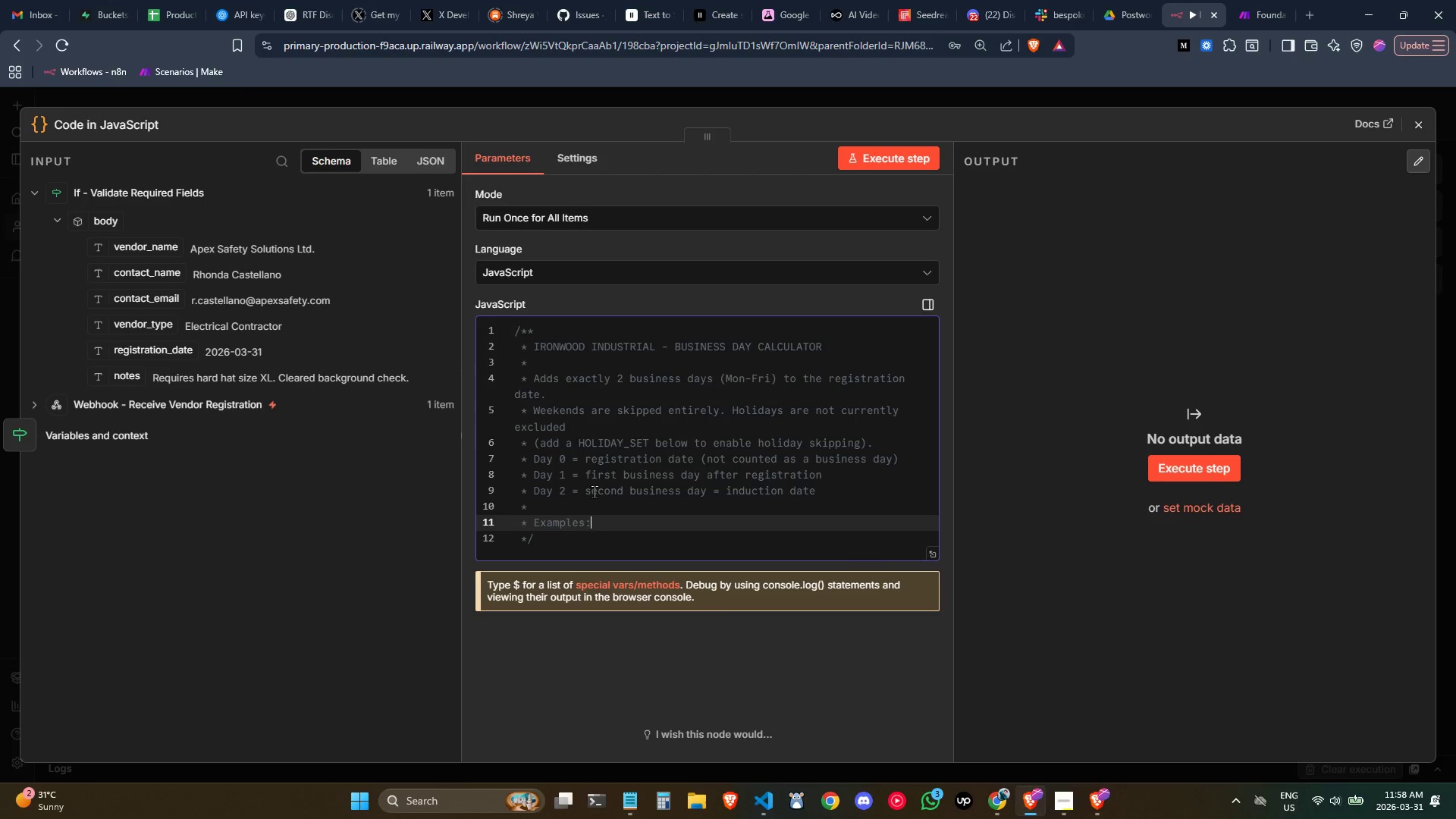 
key(Enter)
 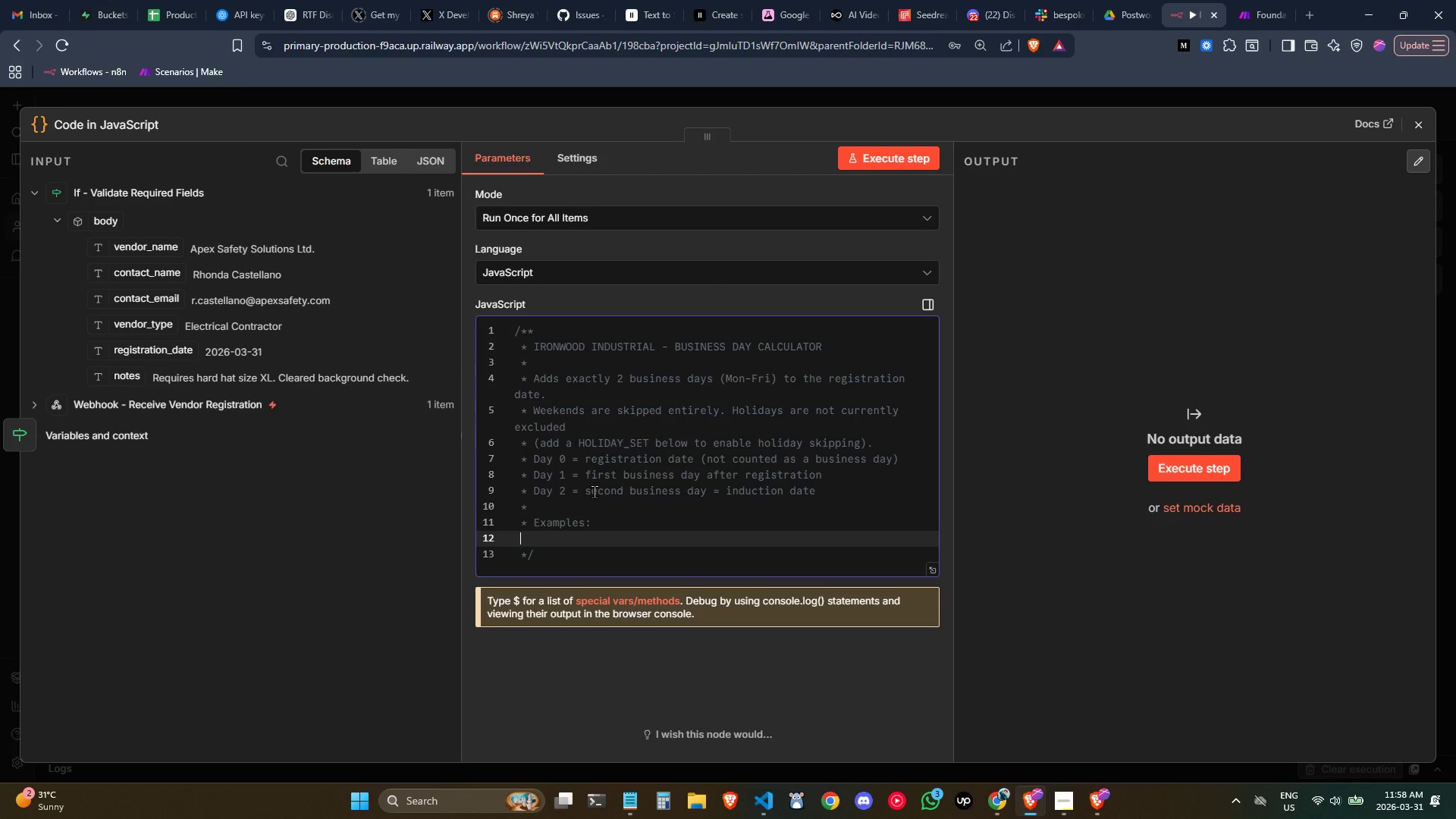 
type(* Monday (day 0)
 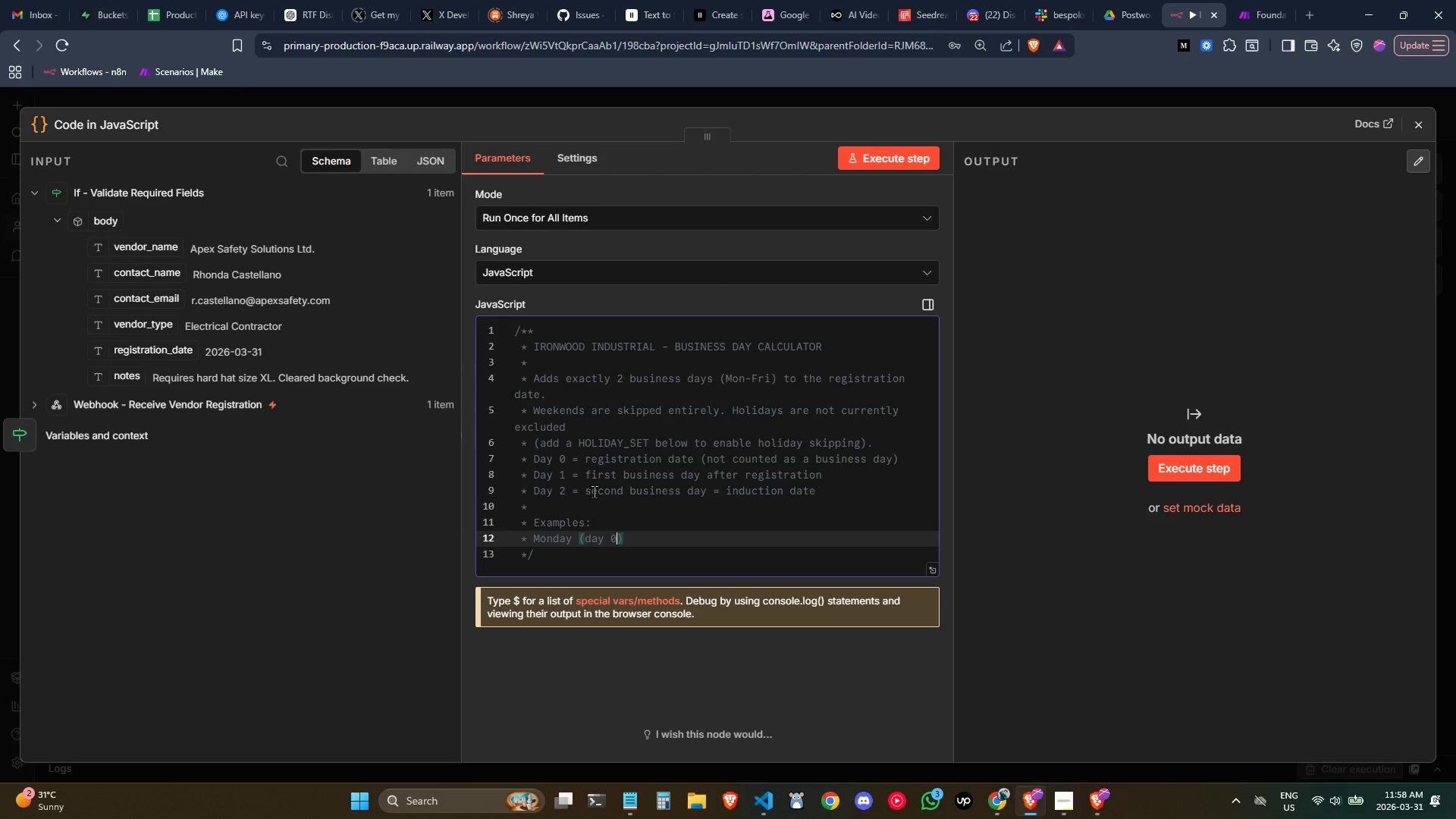 
key(ArrowRight)
 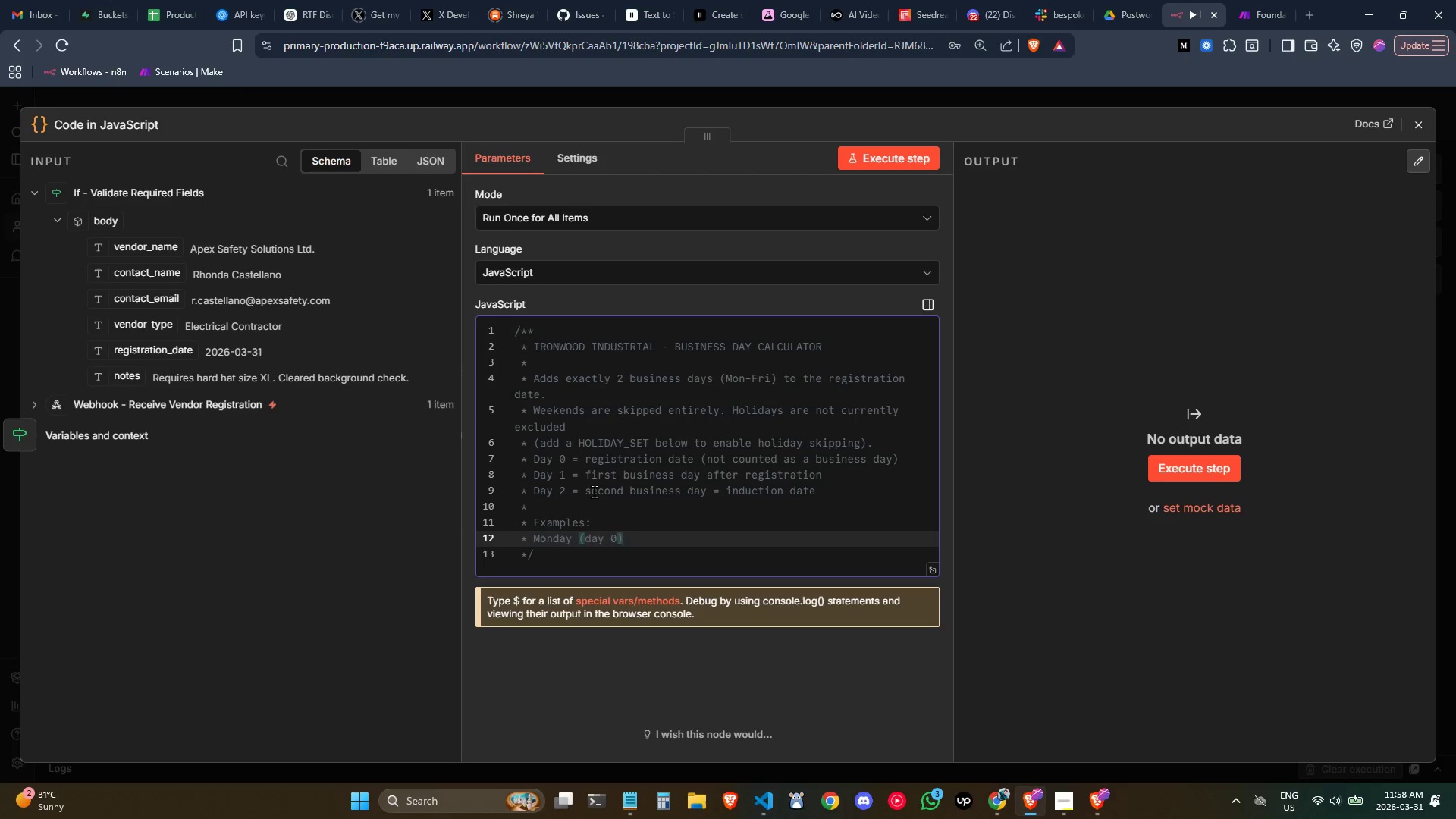 
type( -> WEdnes)
key(Backspace)
key(Backspace)
key(Backspace)
key(Backspace)
key(Backspace)
type(ednesday (day2)
 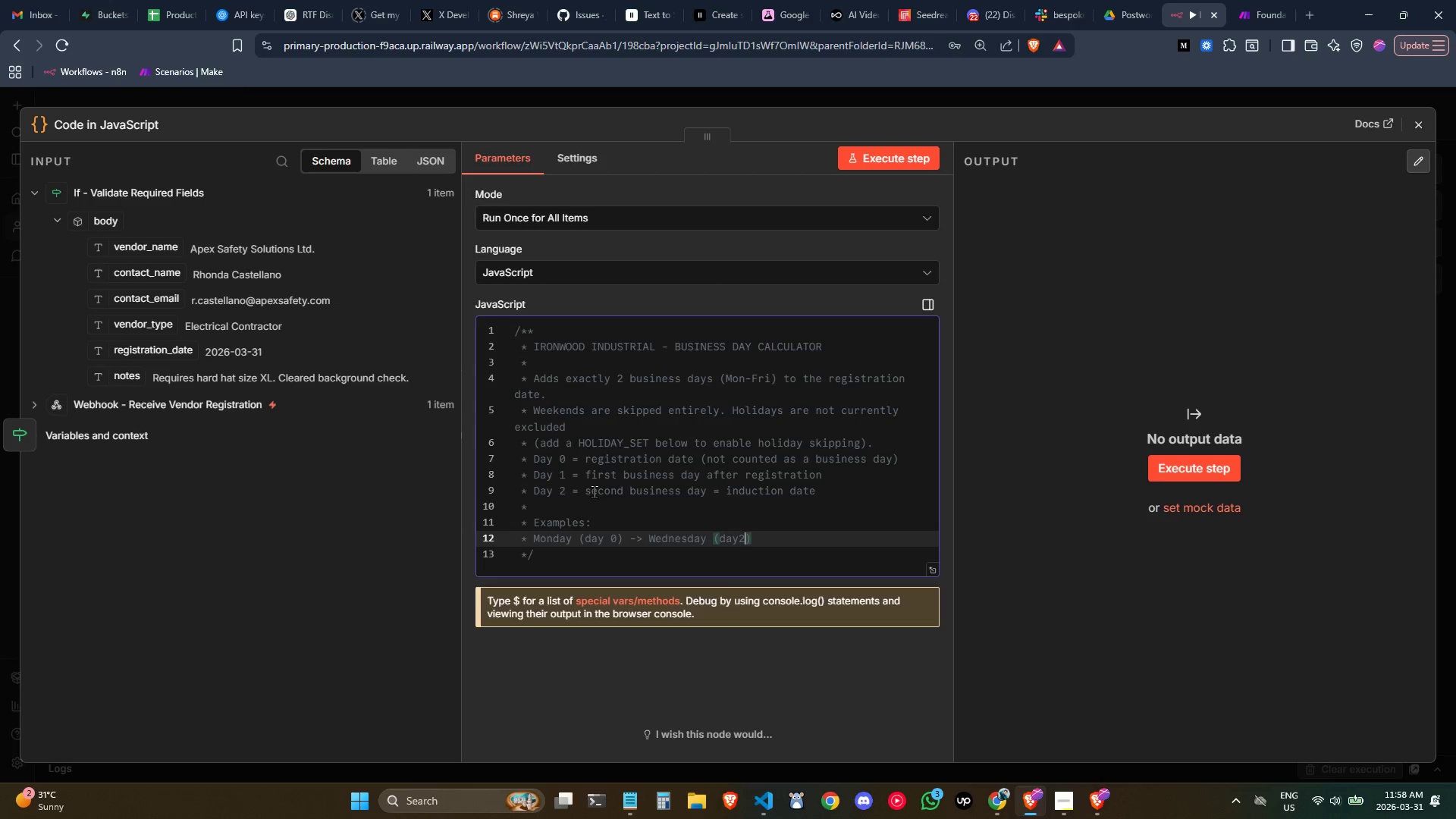 
key(ArrowLeft)
 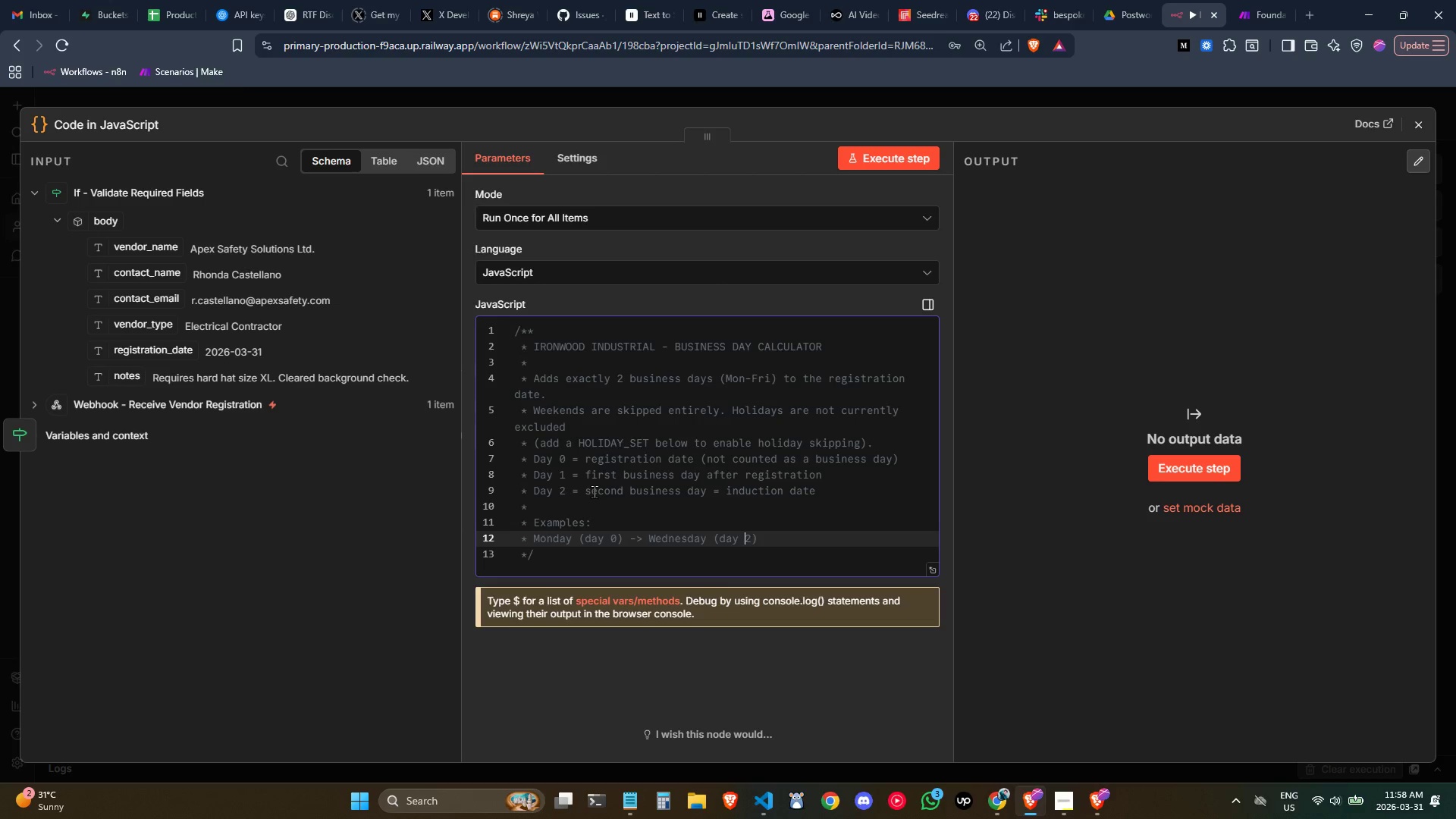 
key(Space)
 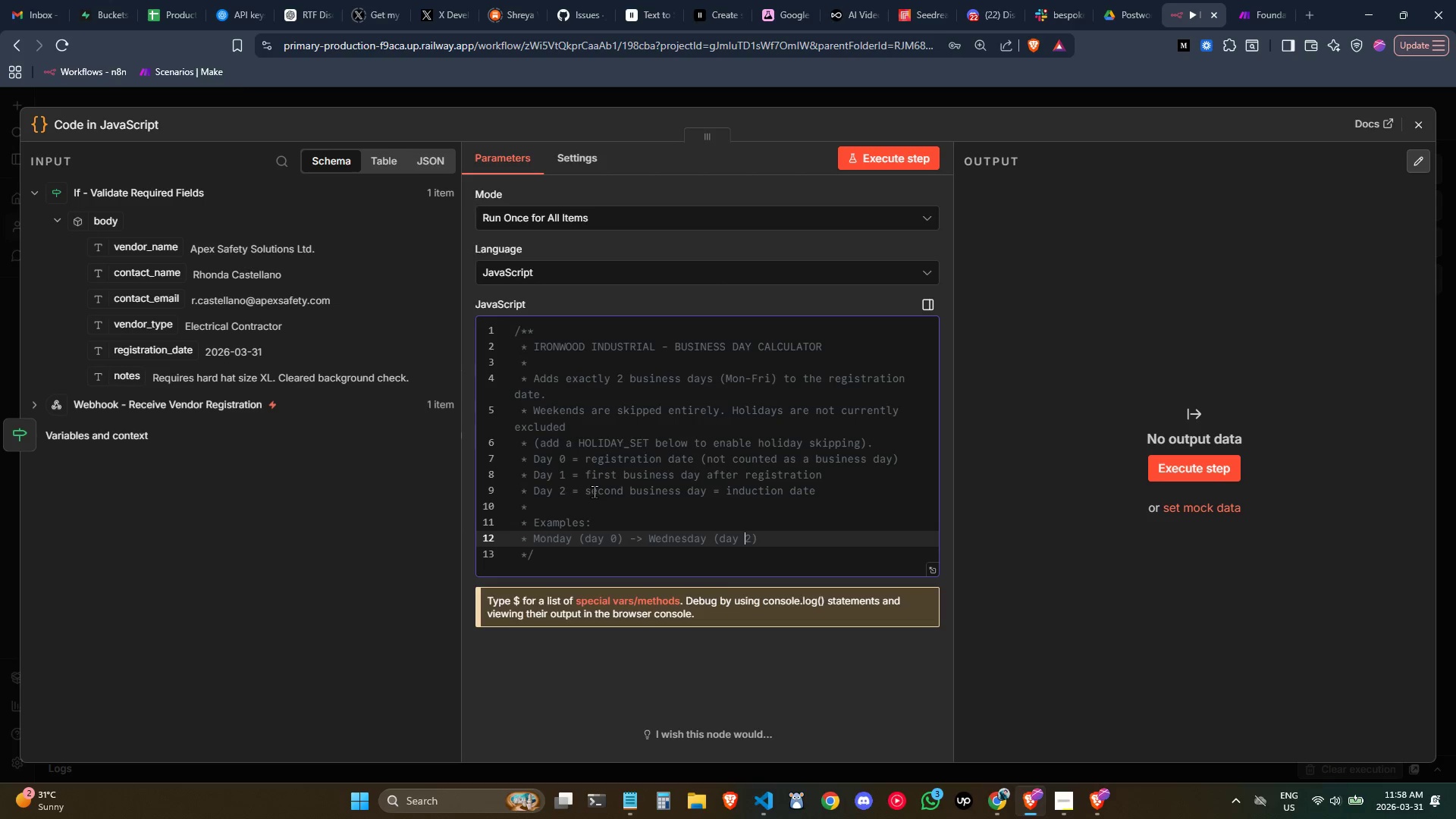 
key(ArrowRight)
 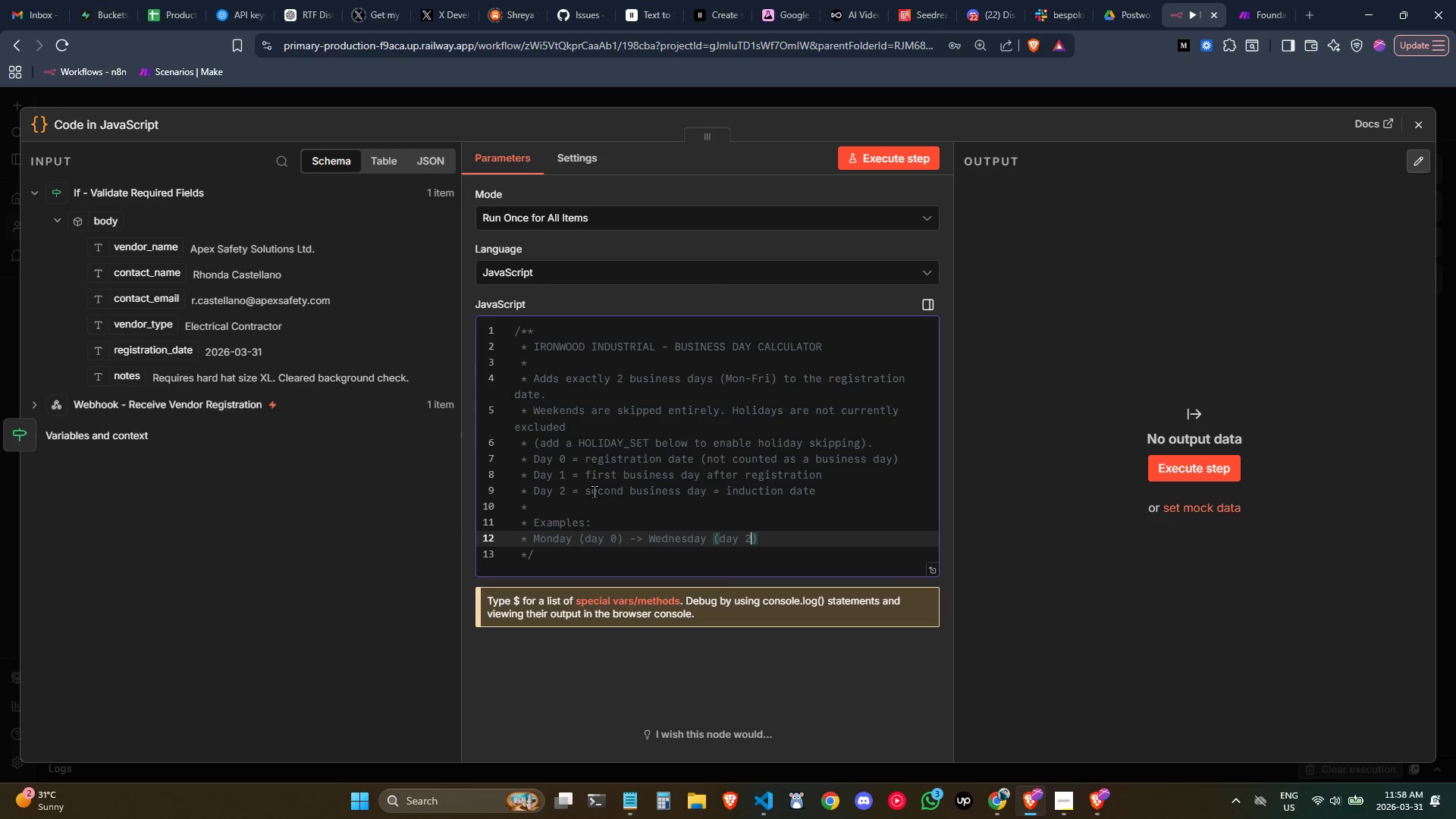 
key(ArrowRight)
 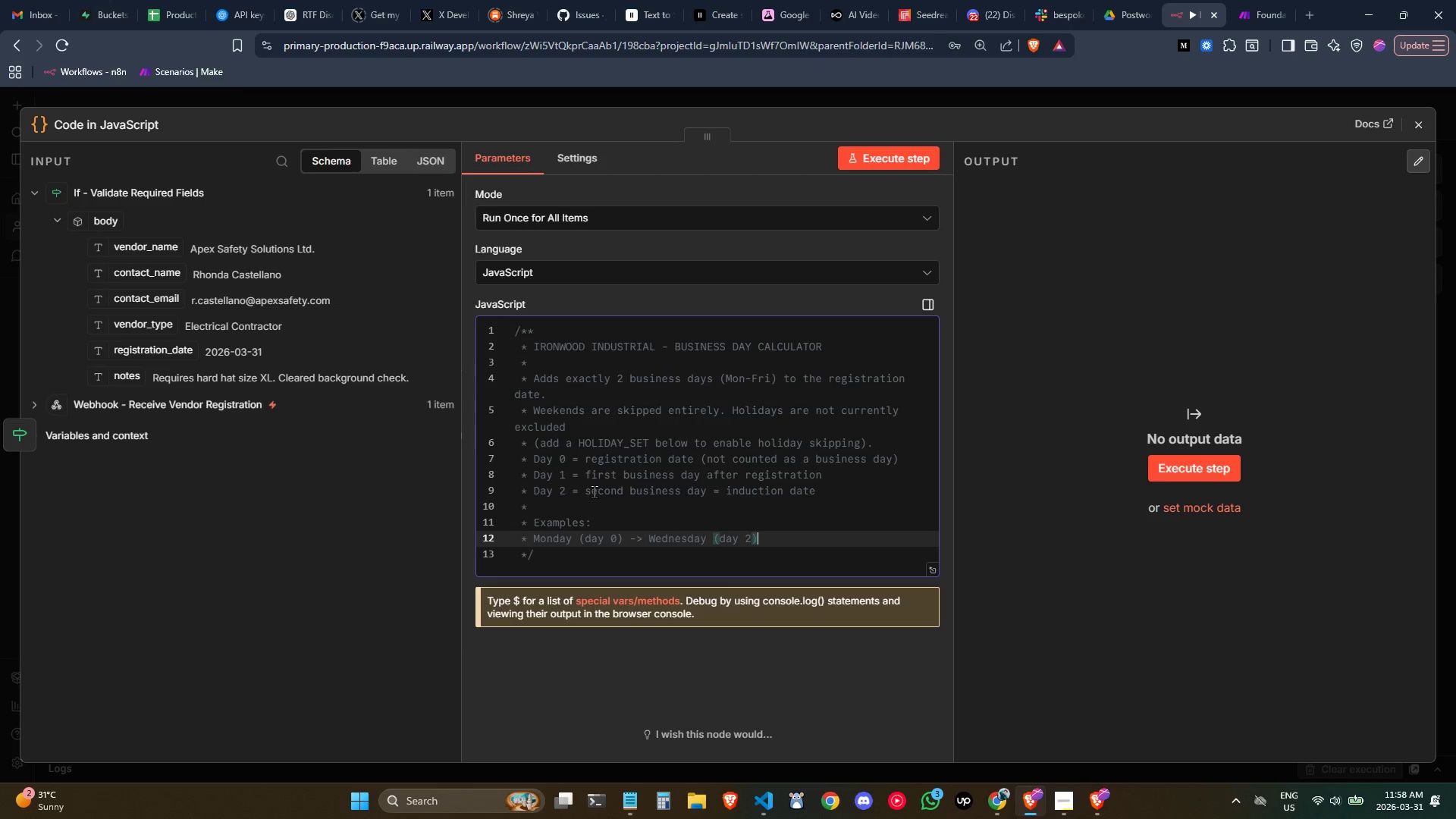 
key(ArrowRight)
 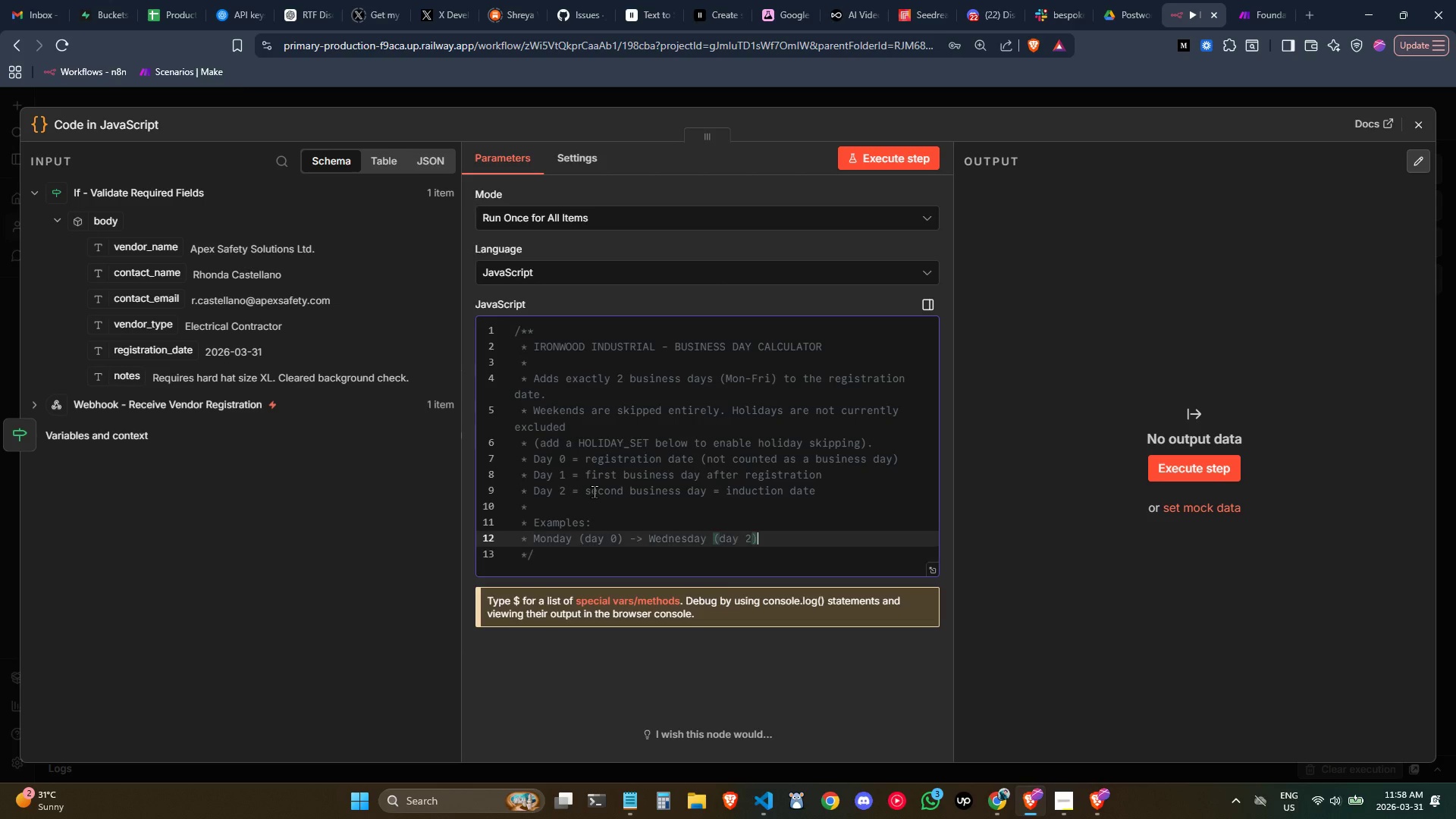 
key(ArrowLeft)
 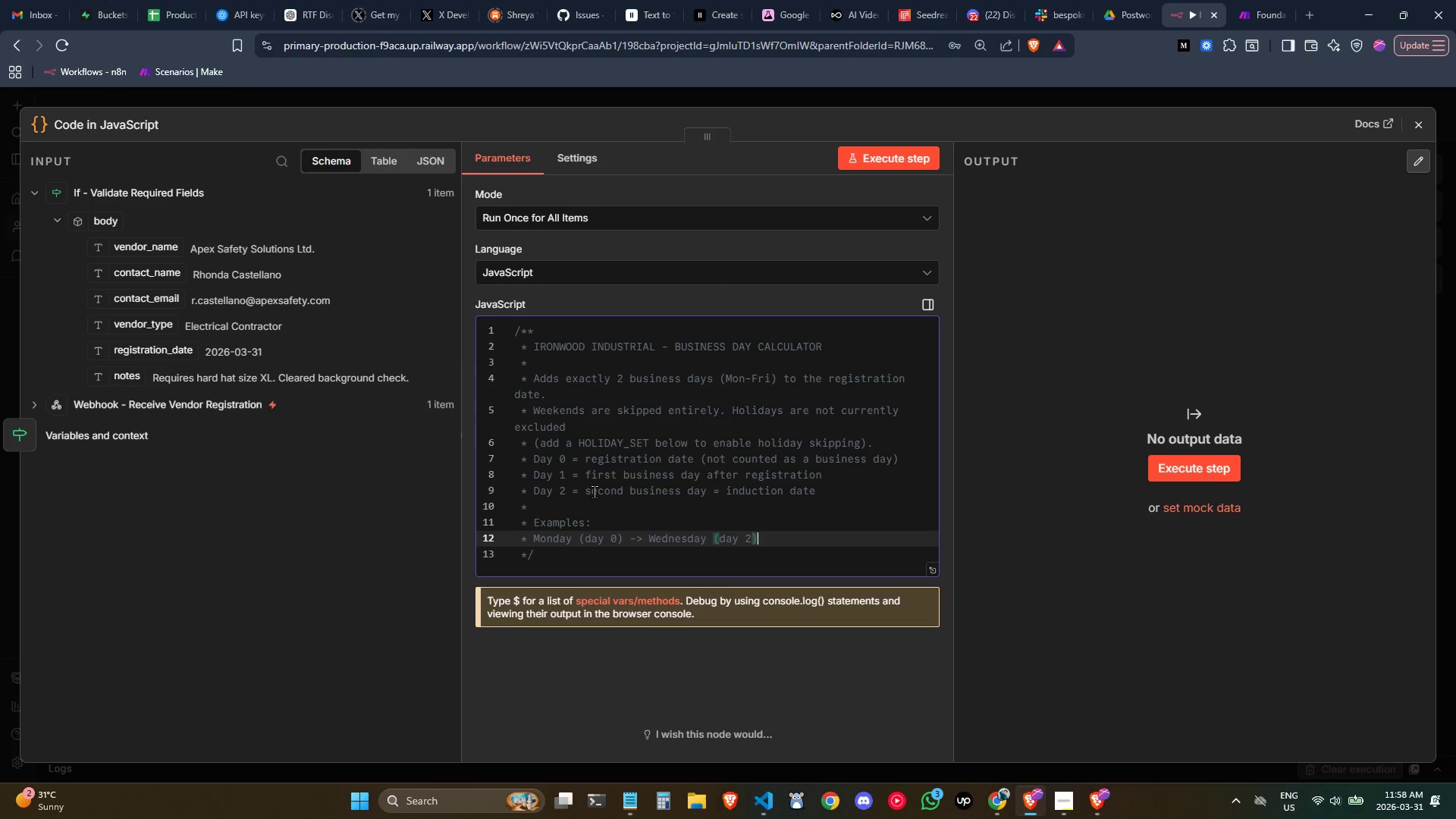 
key(Space)
 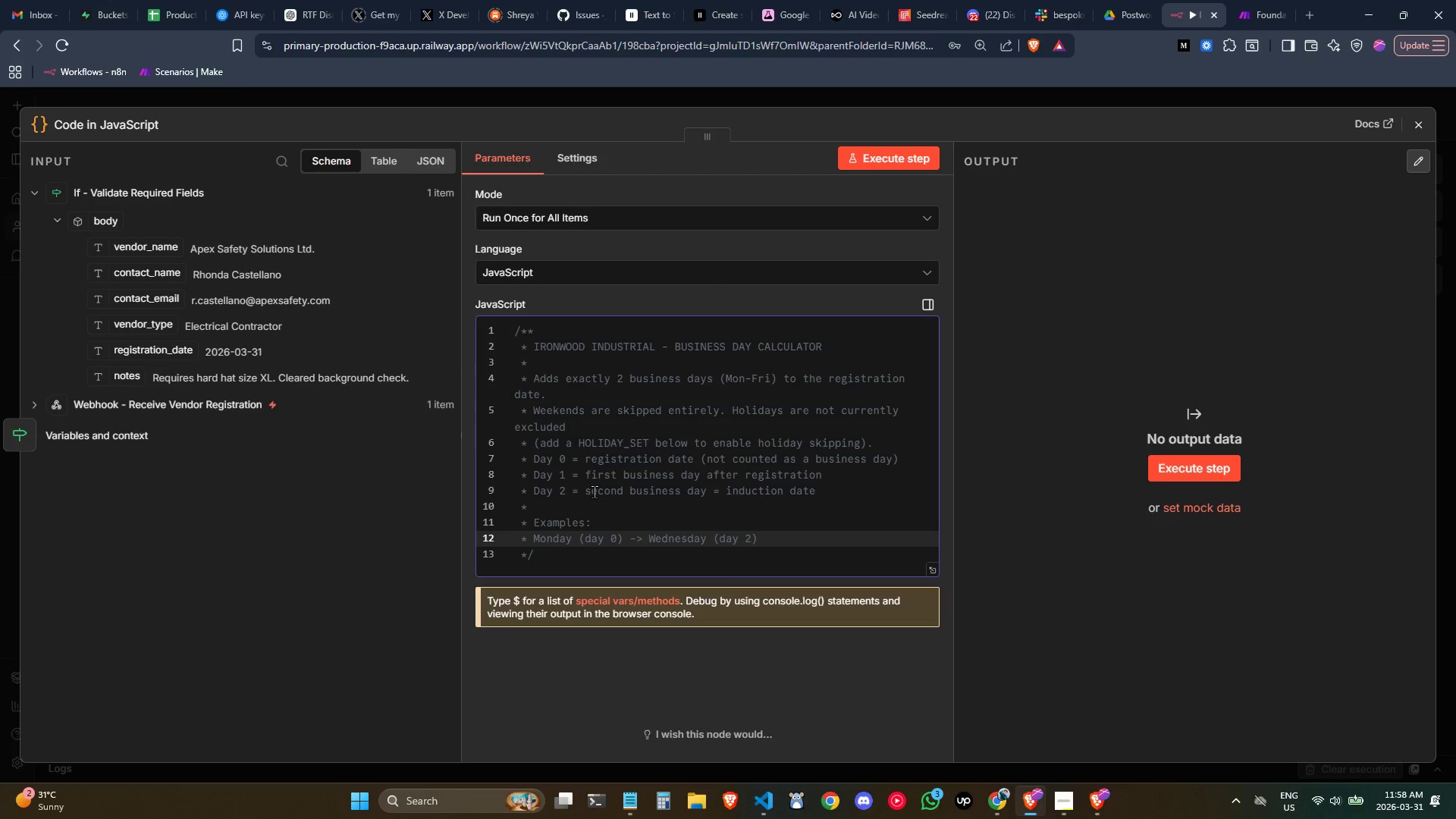 
key(Meta+Period)
 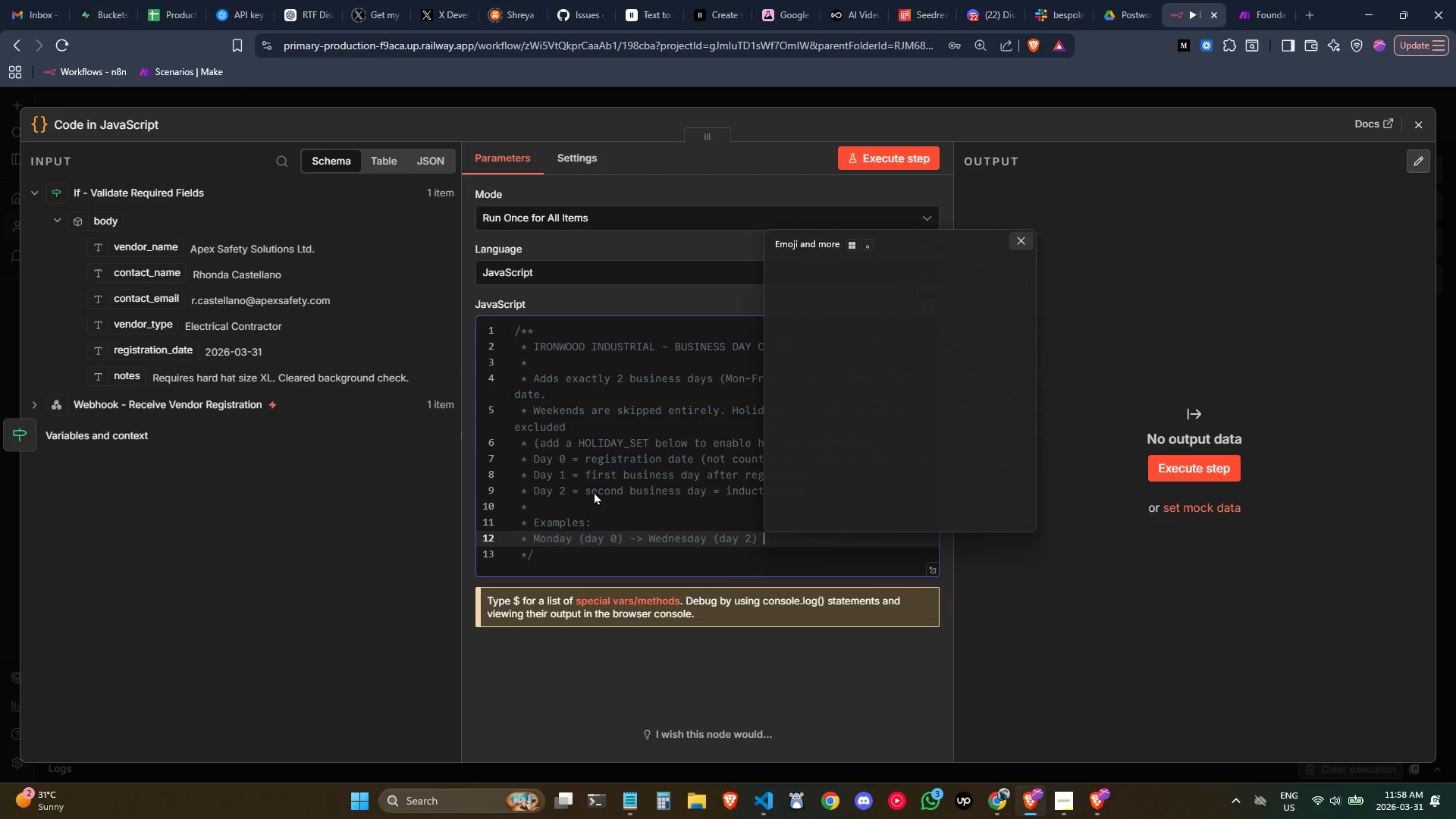 
type(zcheck)
 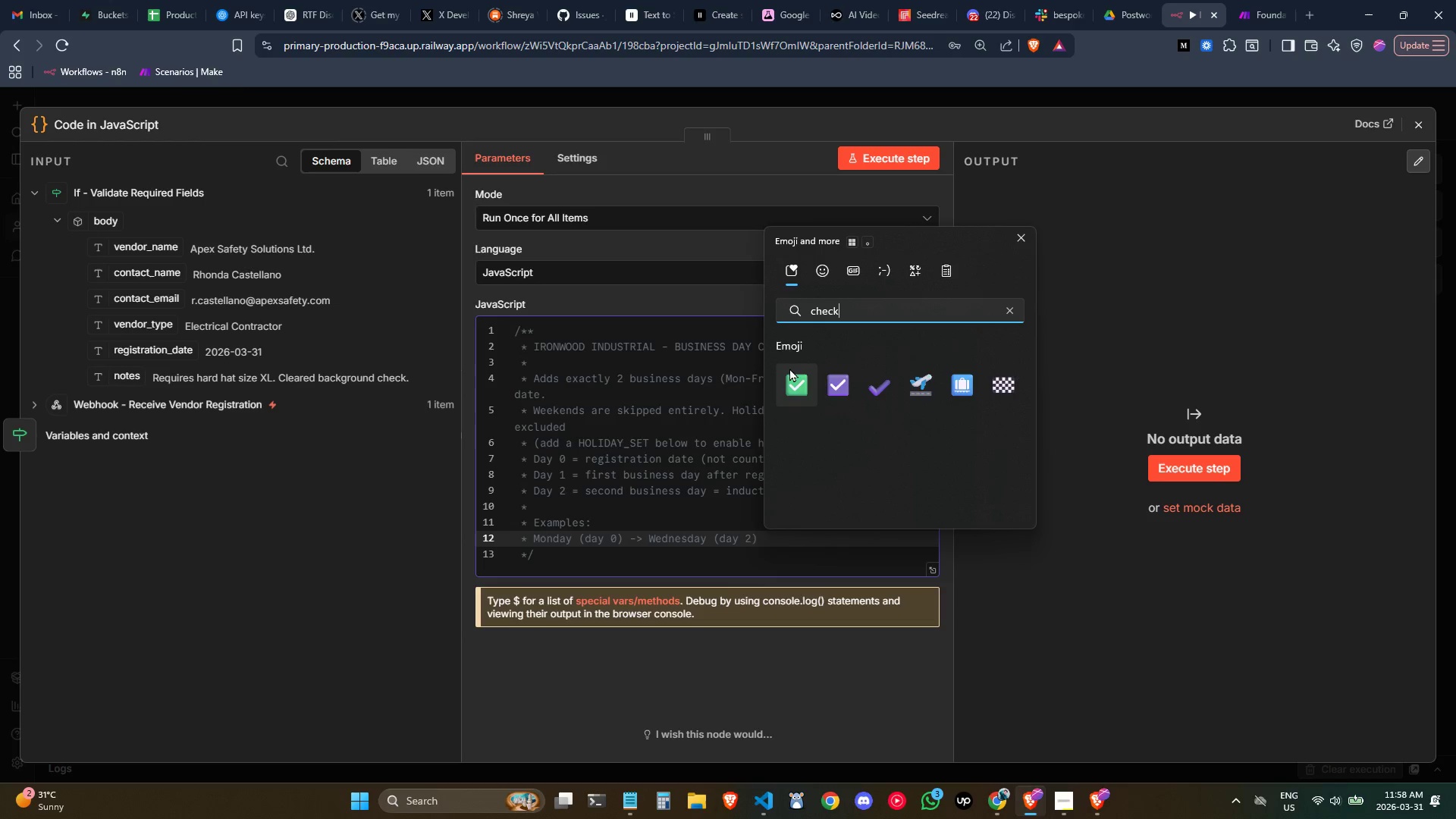 
left_click([800, 379])
 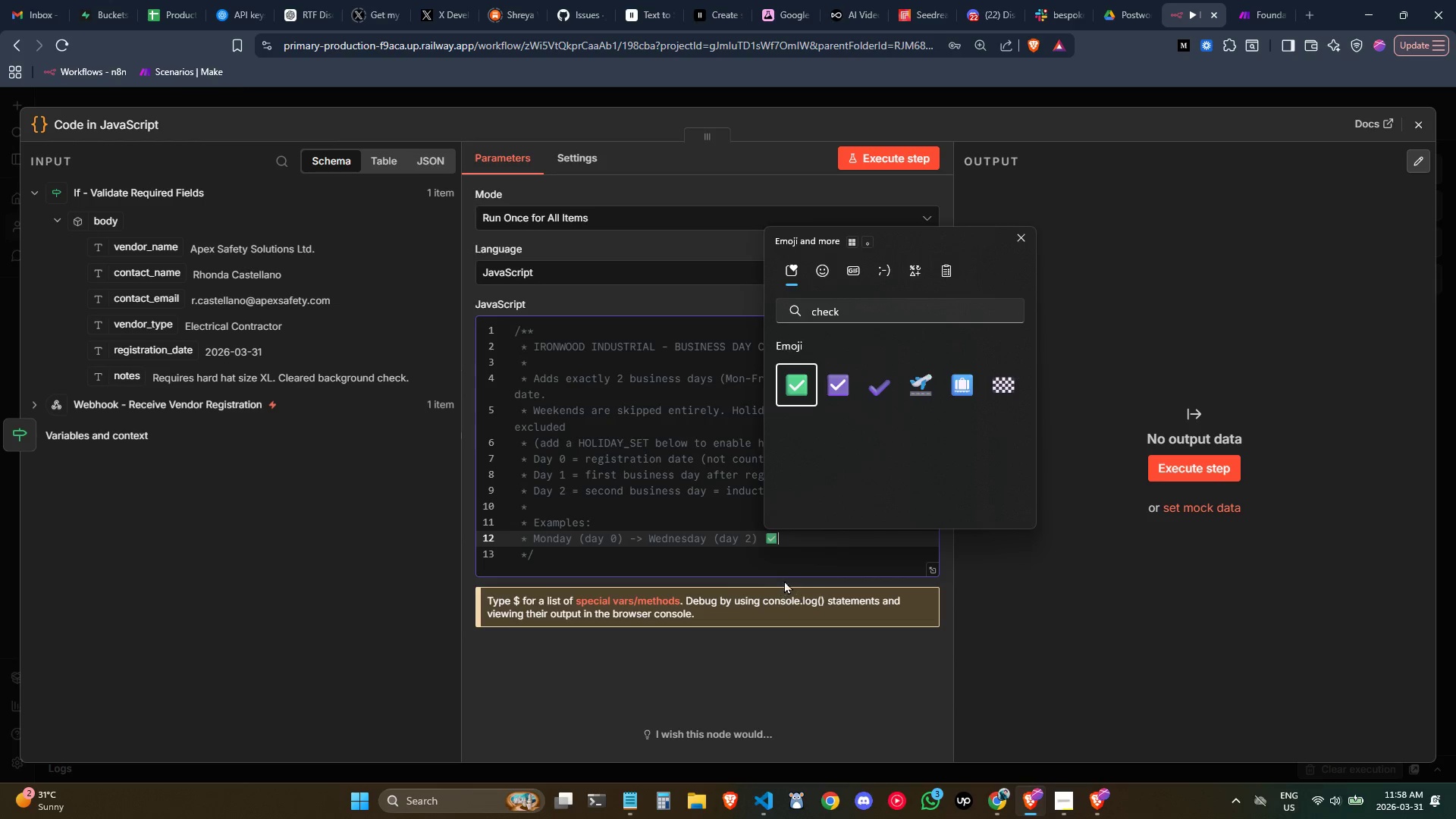 
left_click([787, 559])
 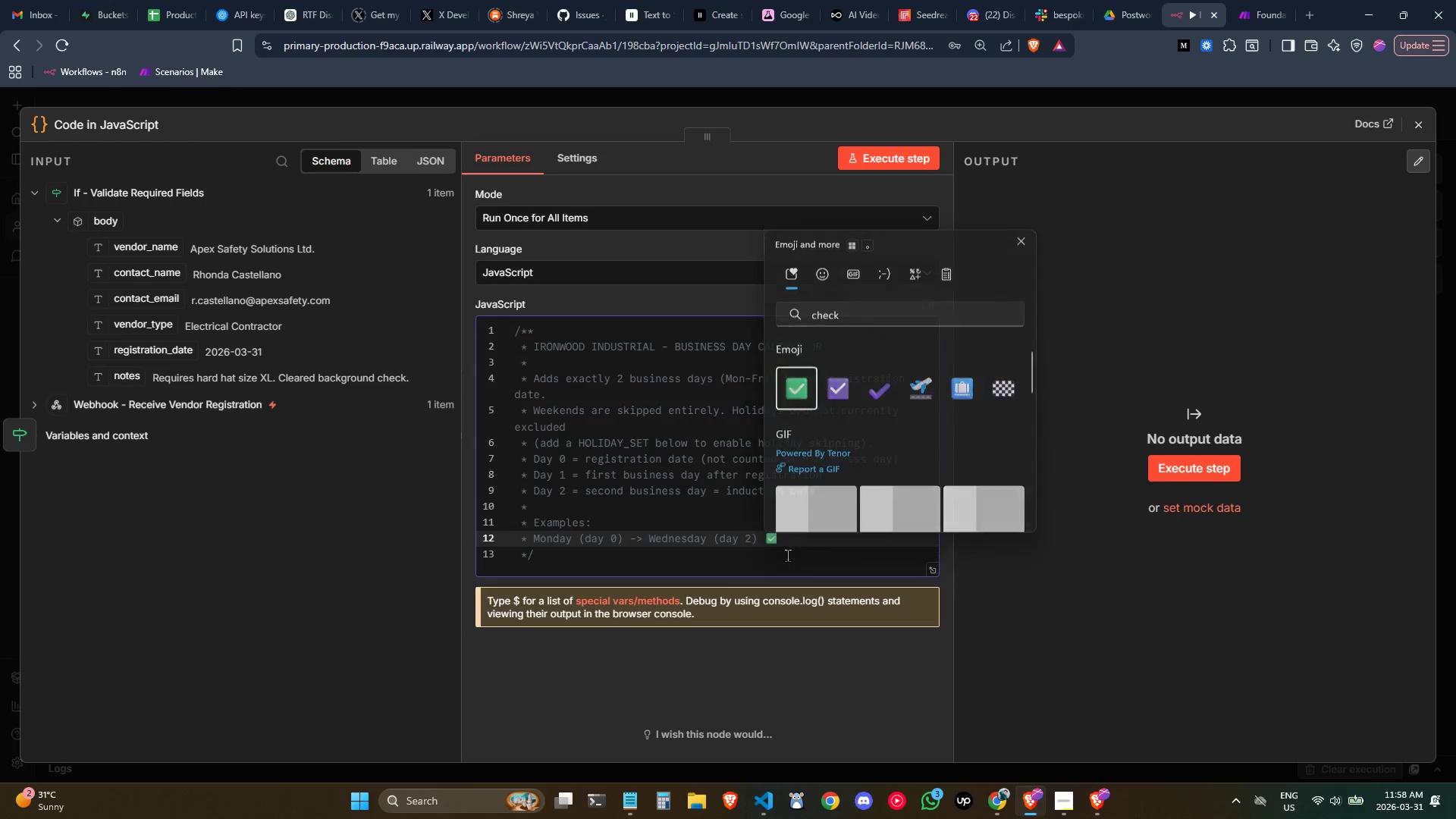 
mouse_move([688, 564])
 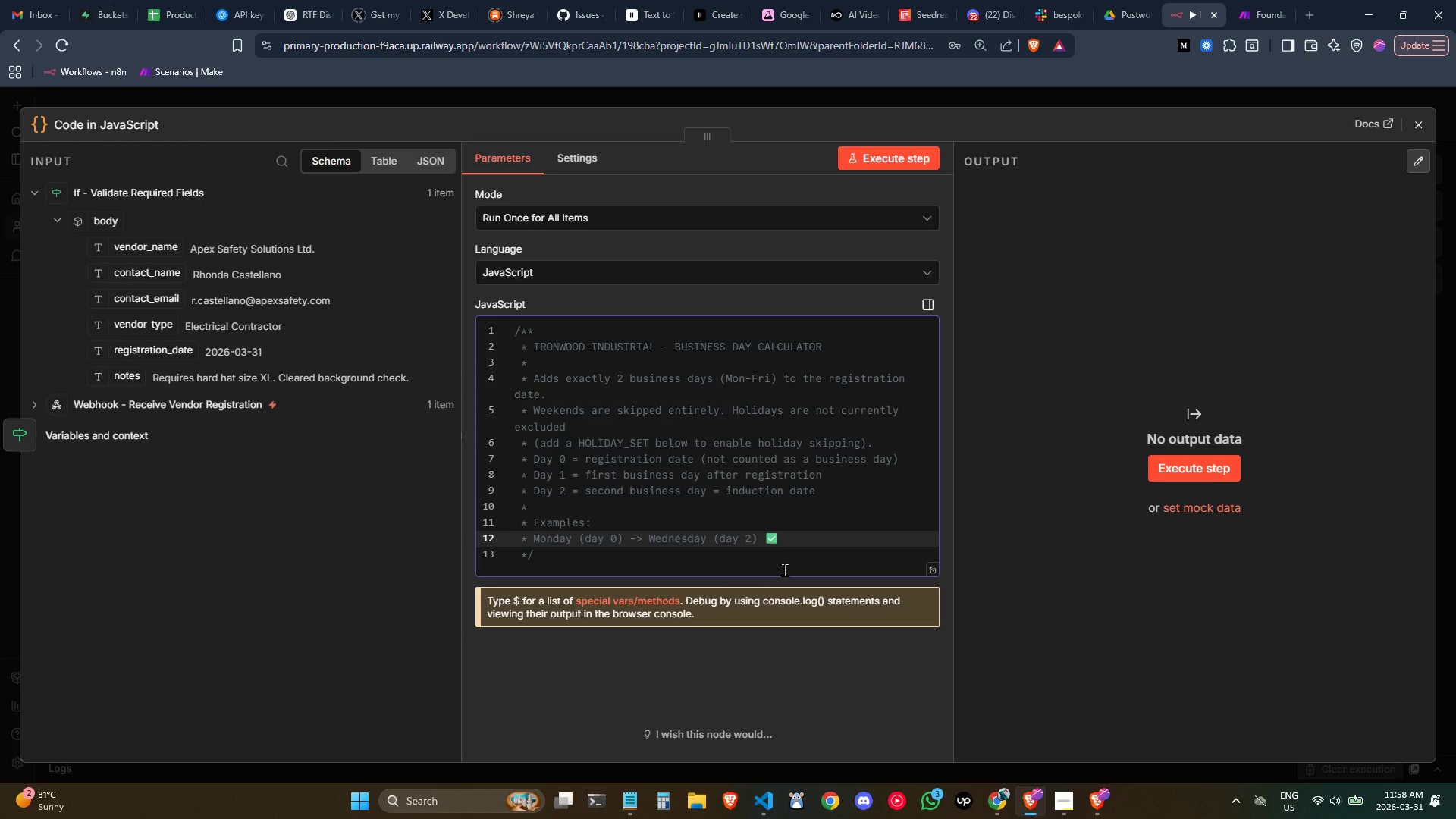 
key(Enter)
 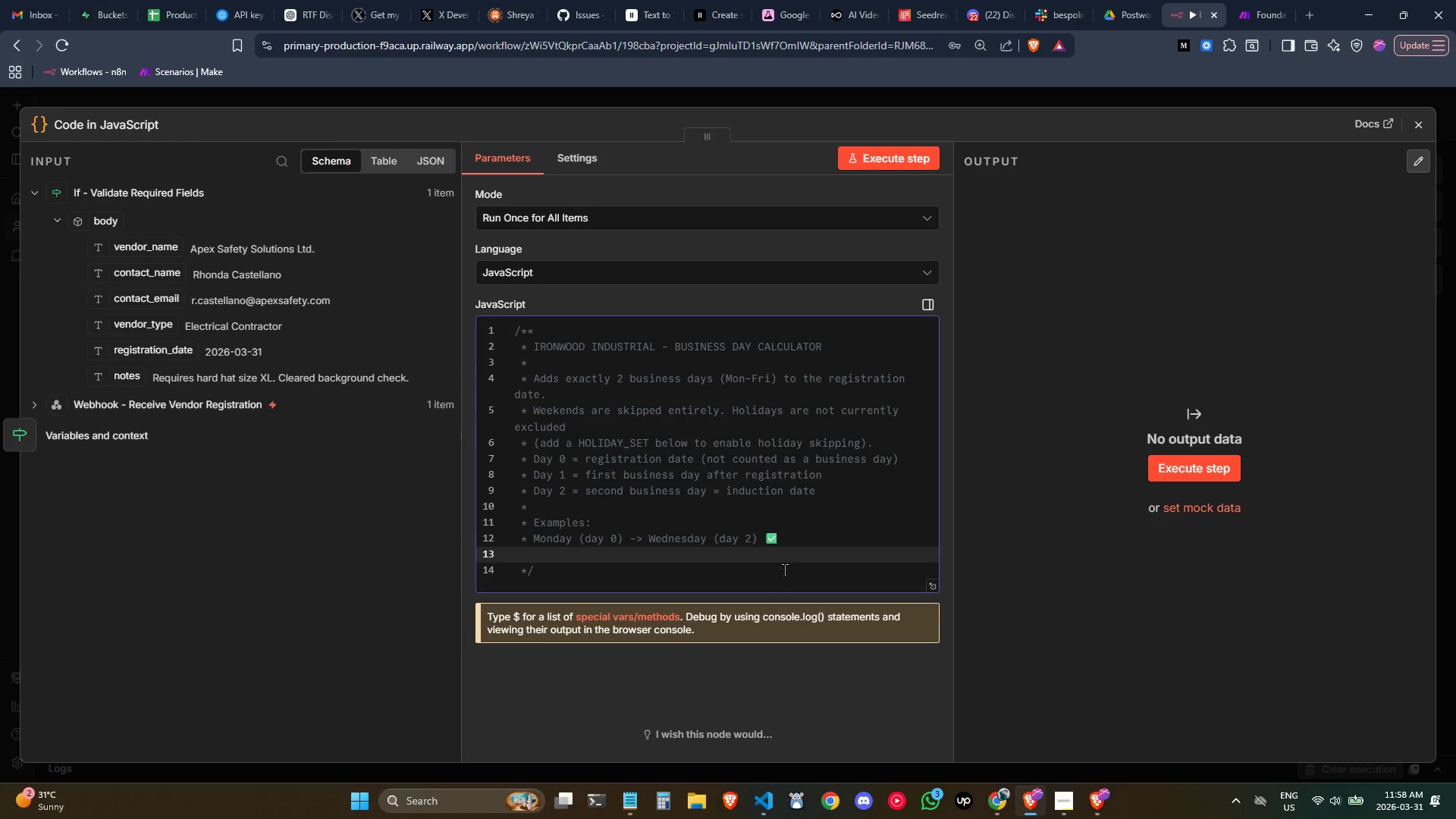 
type(* Thursday (day 0)
 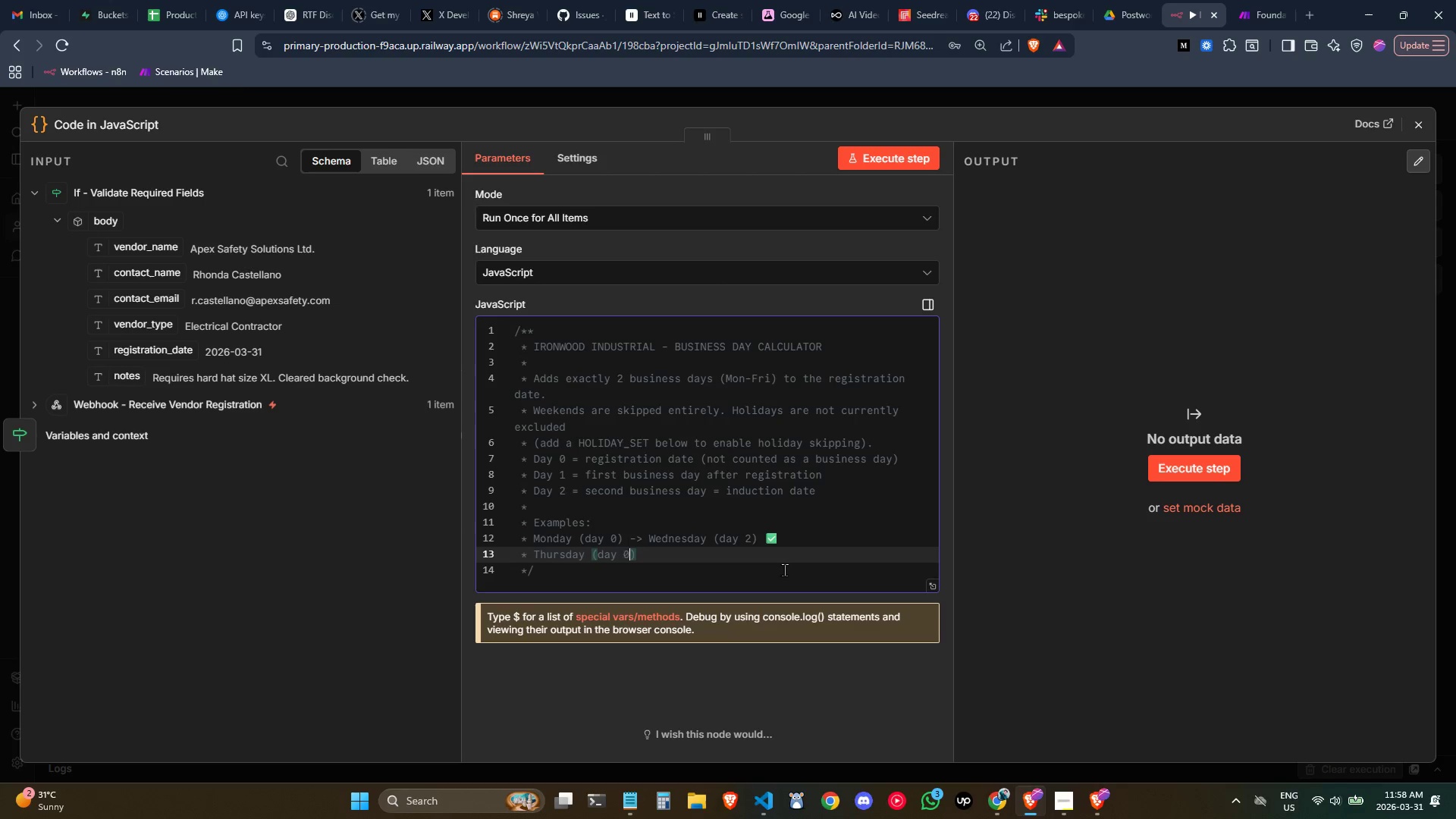 
key(ArrowRight)
 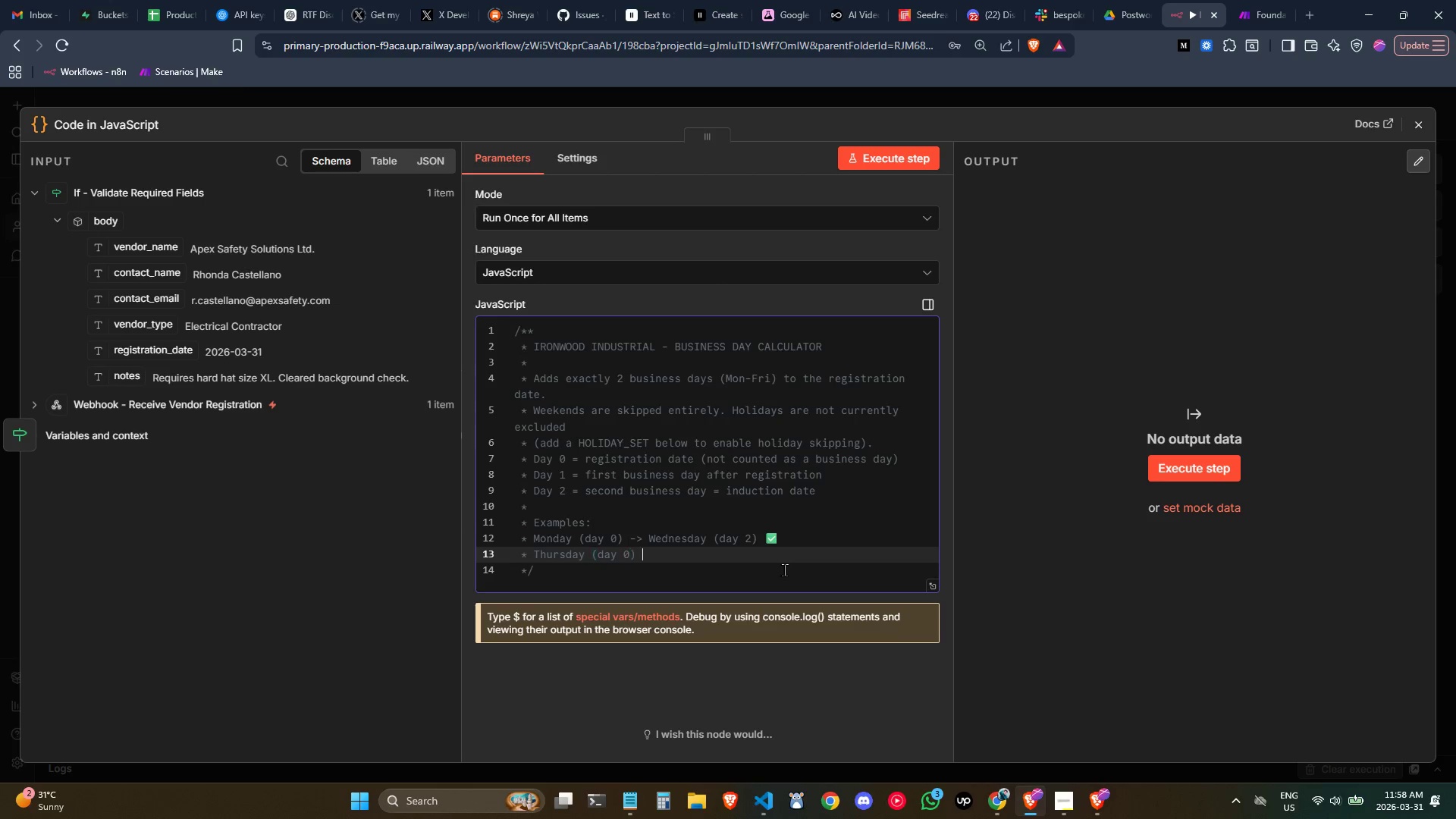 
type( -> Moday)
 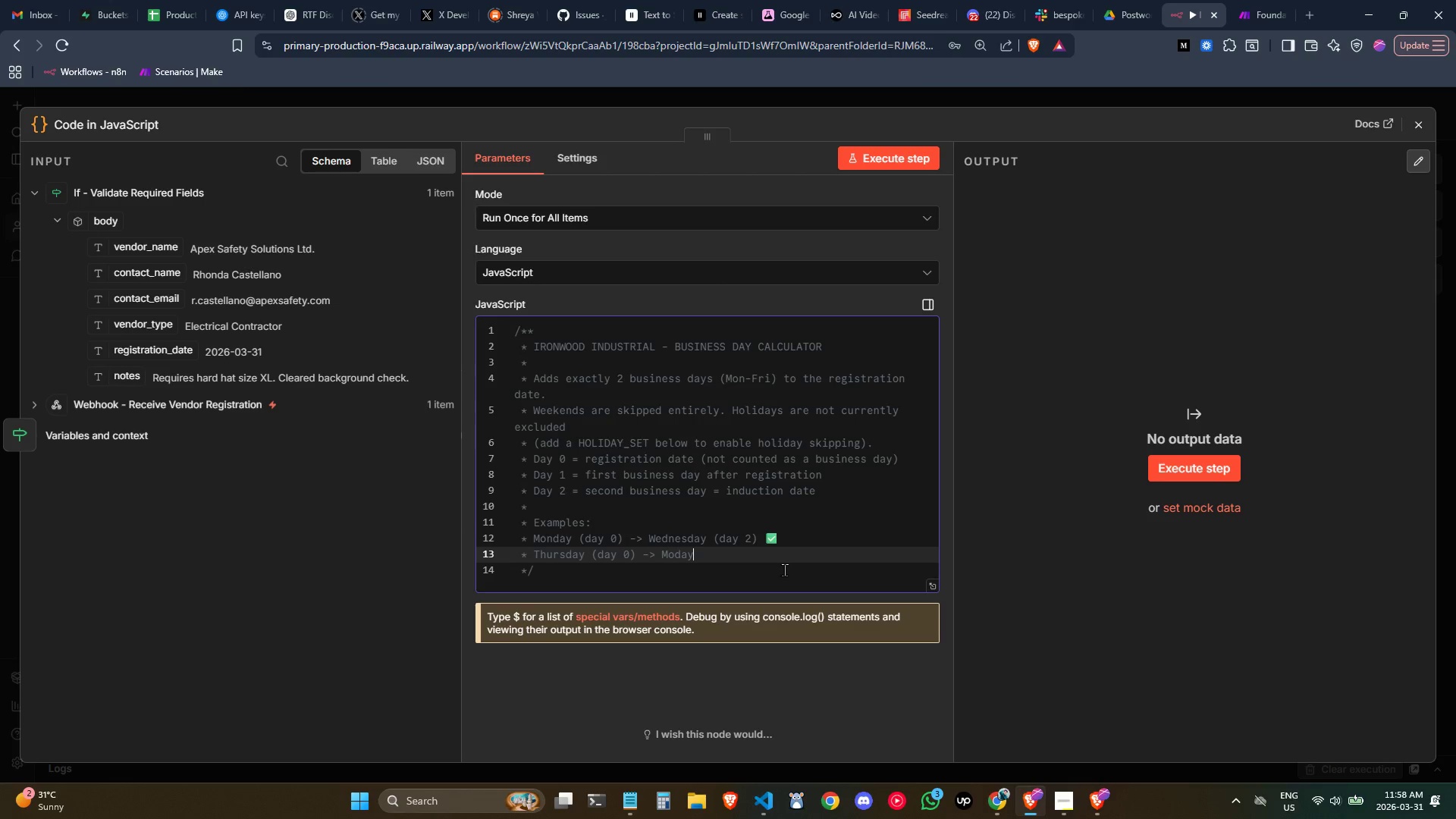 
wait(5.17)
 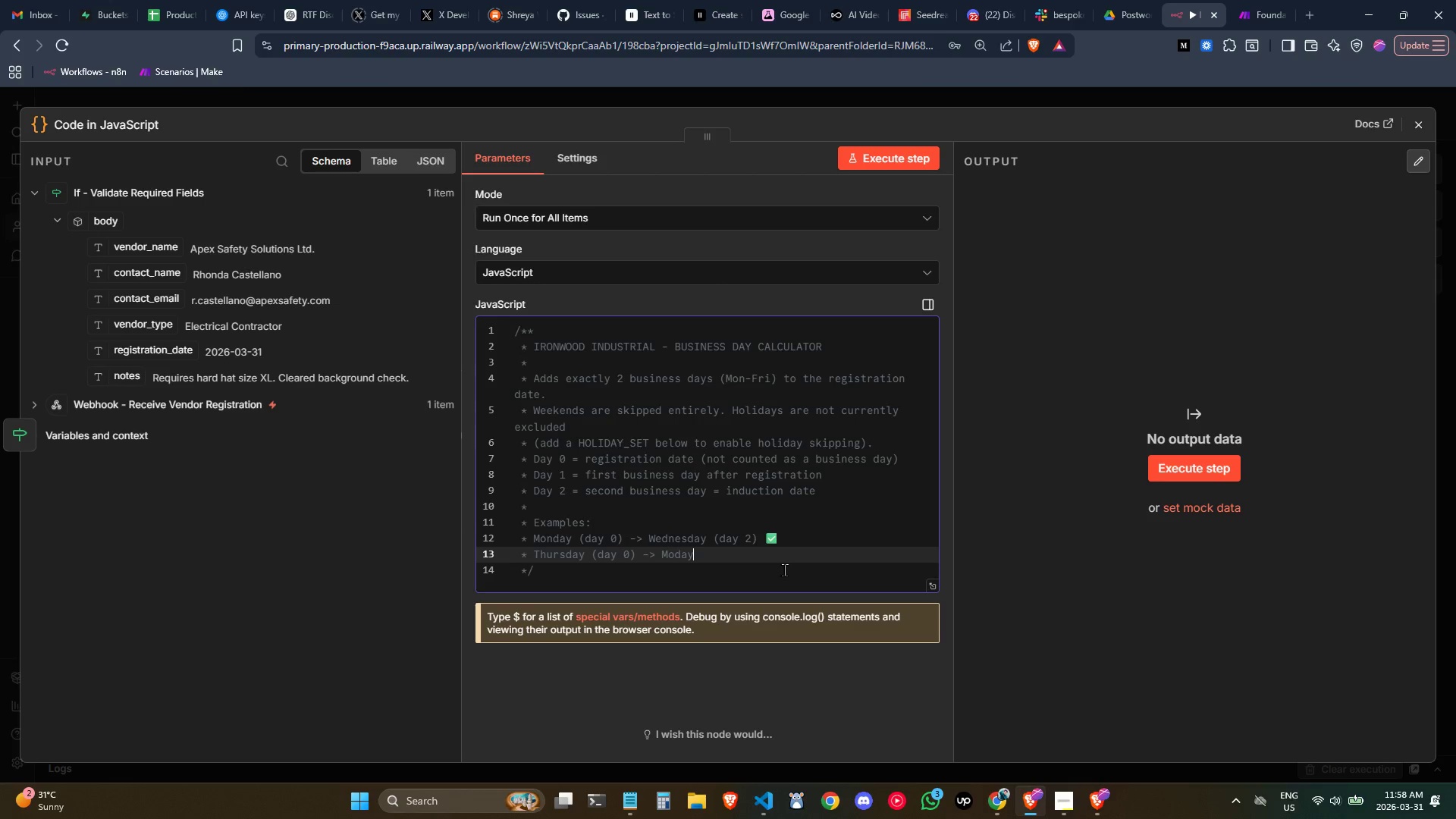 
key(Backspace)
key(Backspace)
key(Backspace)
type(nday *day)
key(Backspace)
key(Backspace)
key(Backspace)
key(Backspace)
type((day 2)
 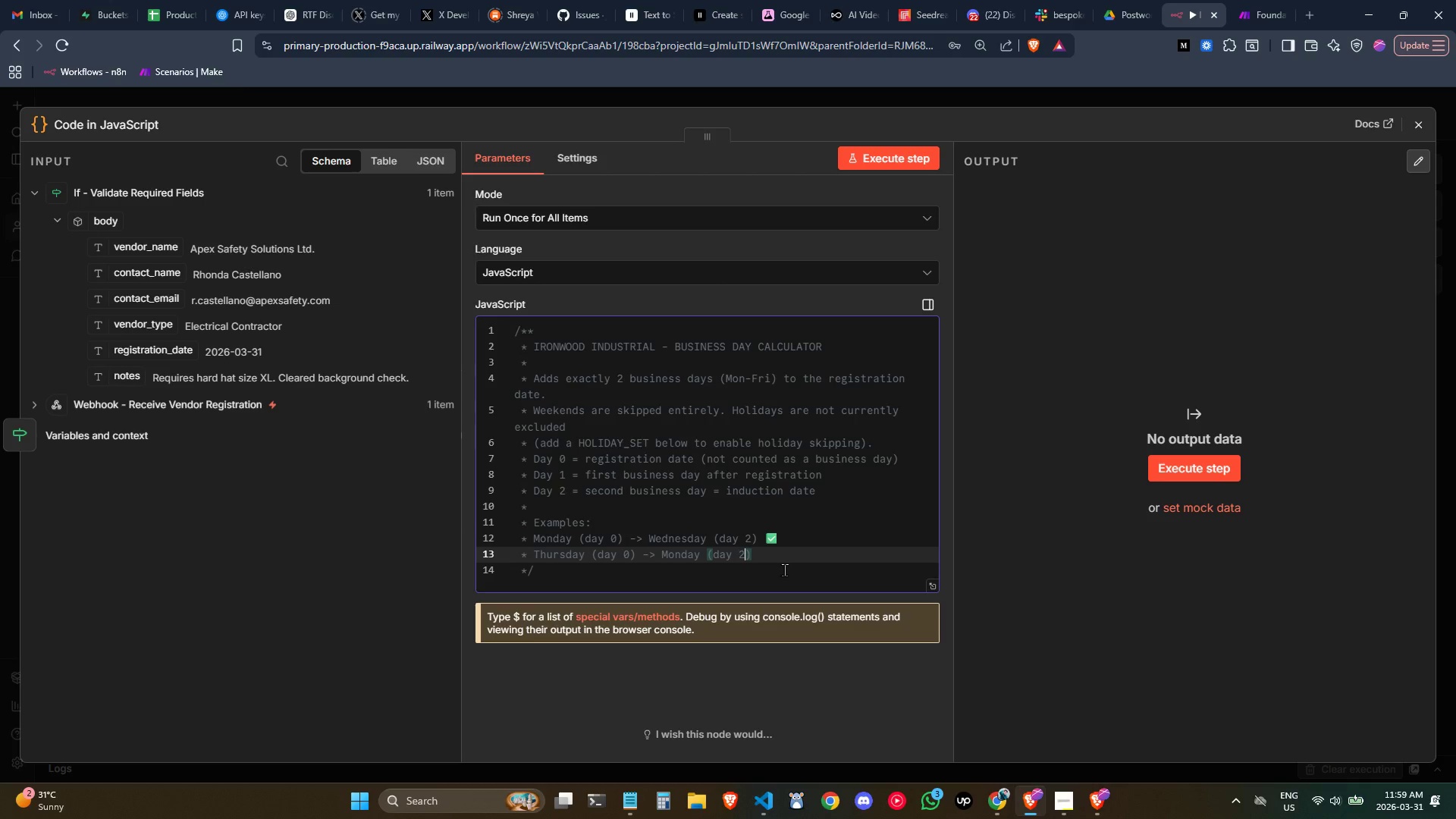 
key(ArrowRight)
 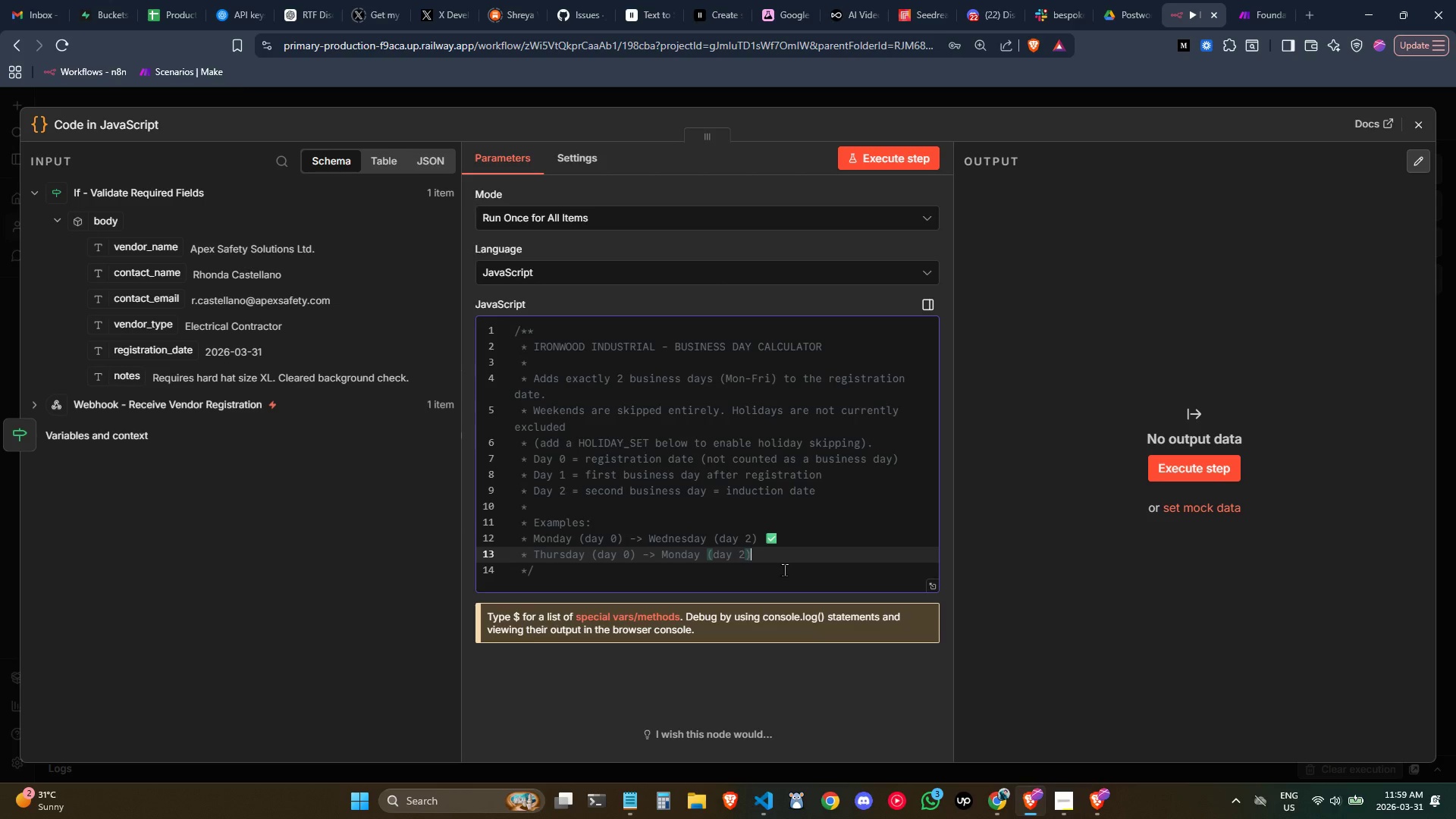 
key(Space)
 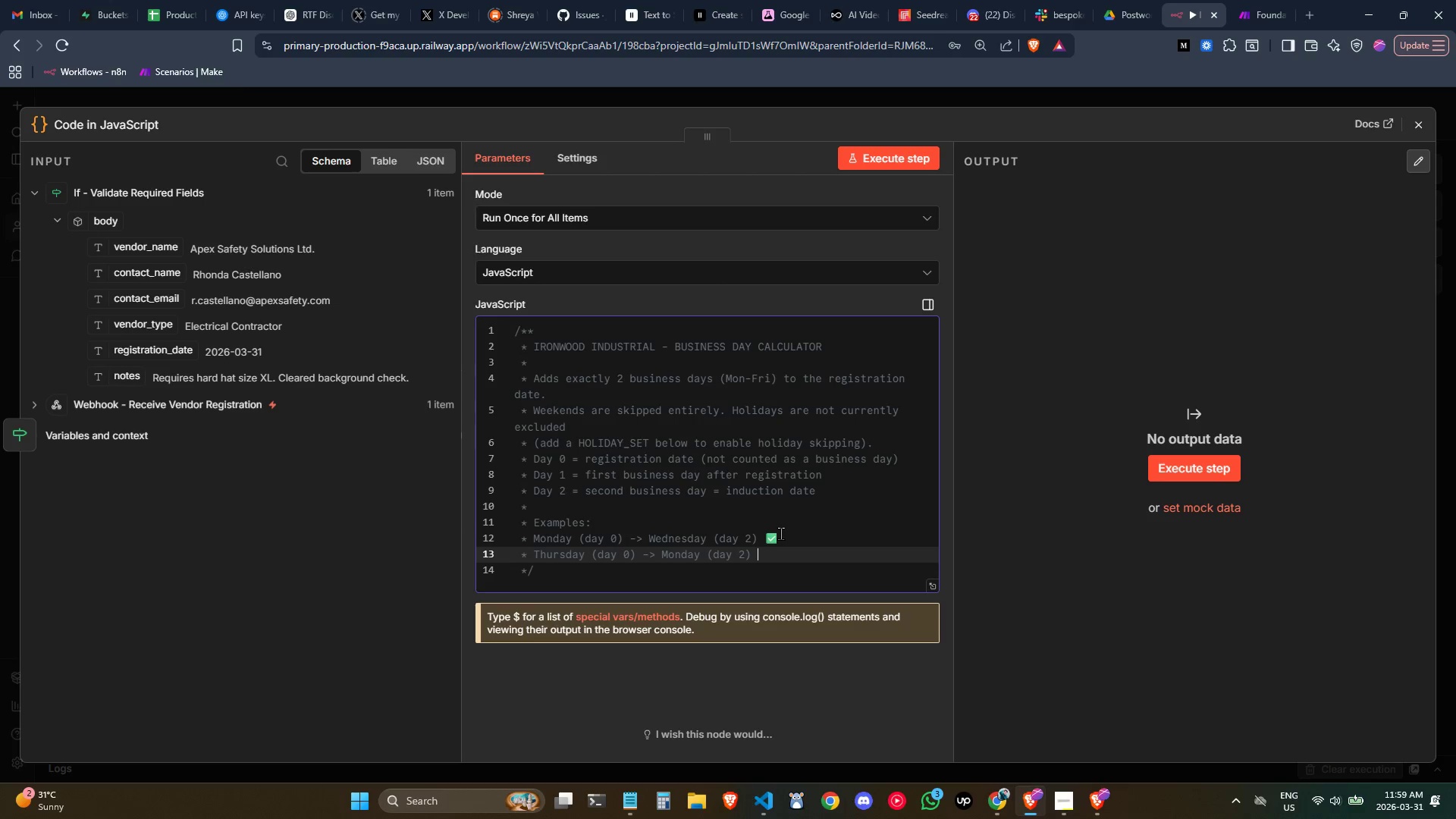 
left_click_drag(start_coordinate=[780, 533], to_coordinate=[767, 532])
 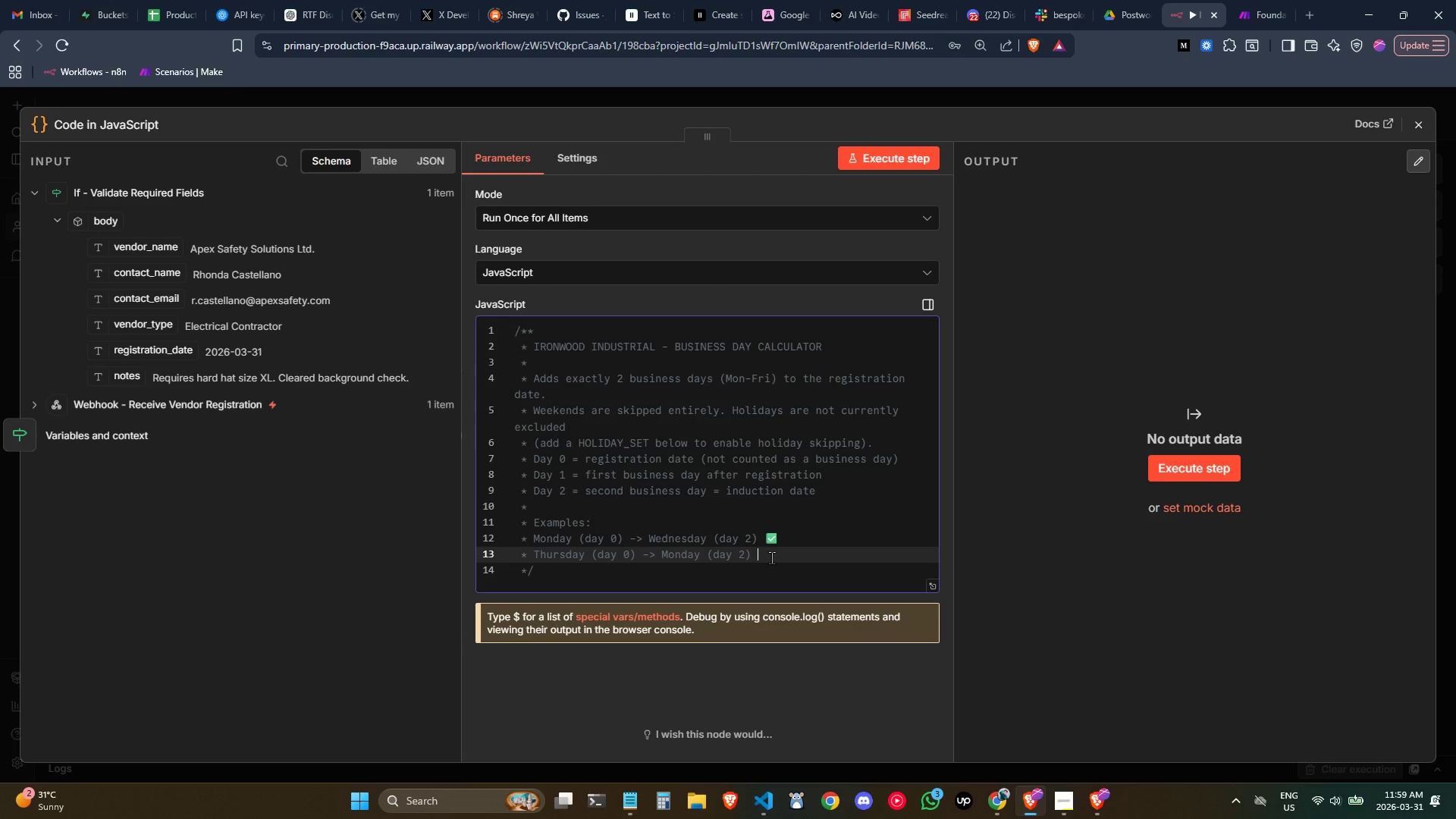 
key(Control+ControlLeft)
 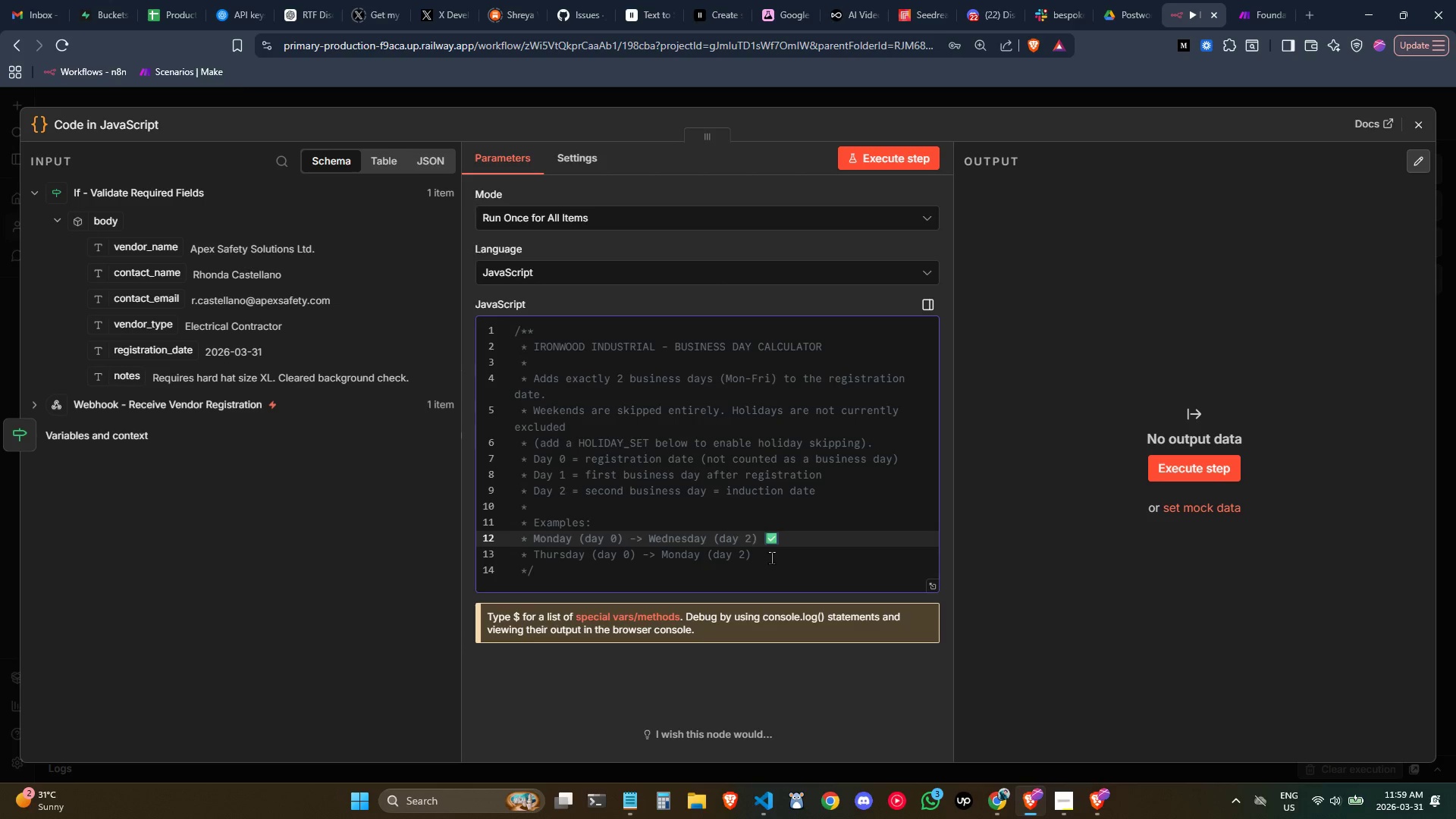 
key(Control+C)
 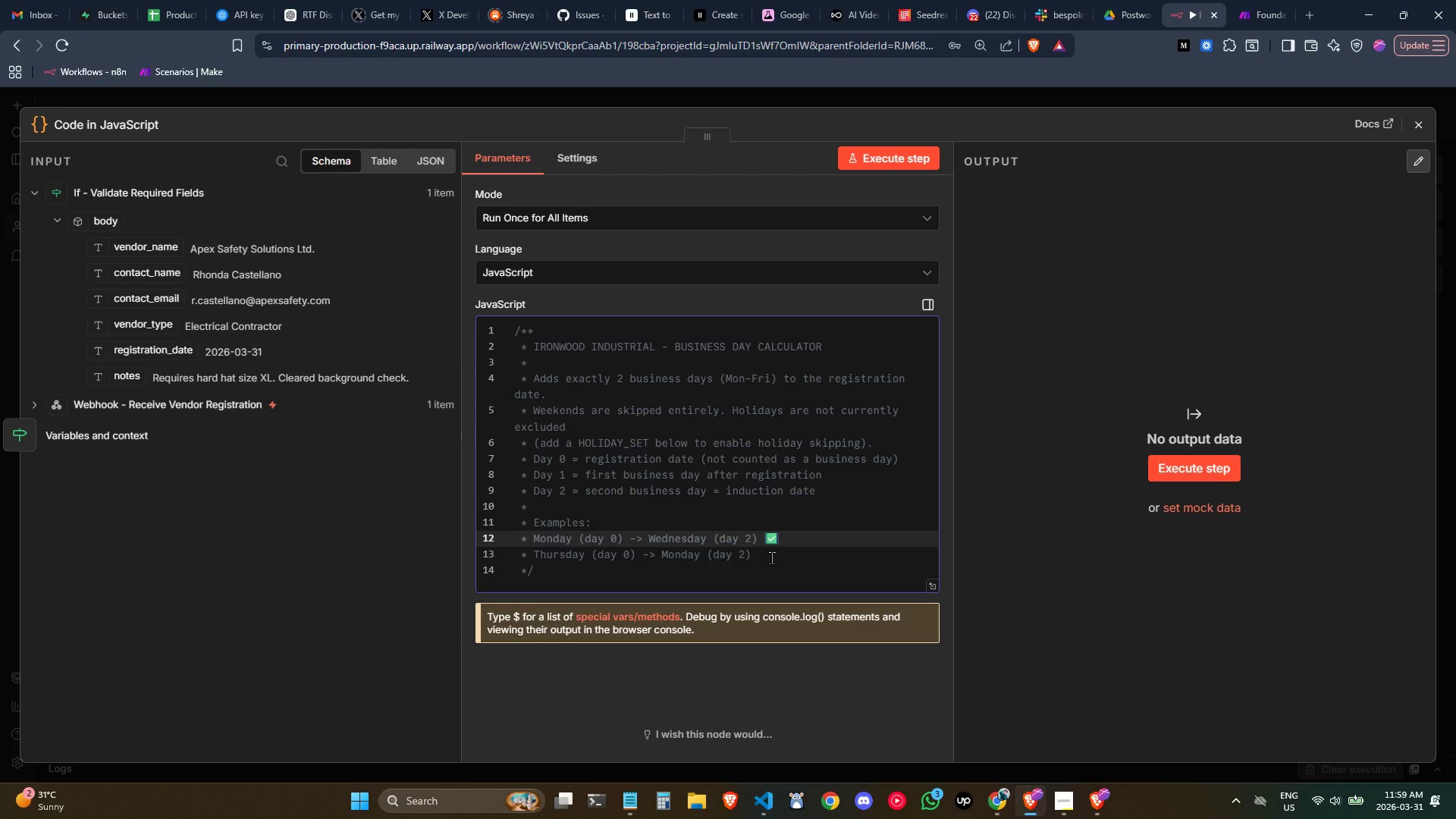 
left_click([771, 557])
 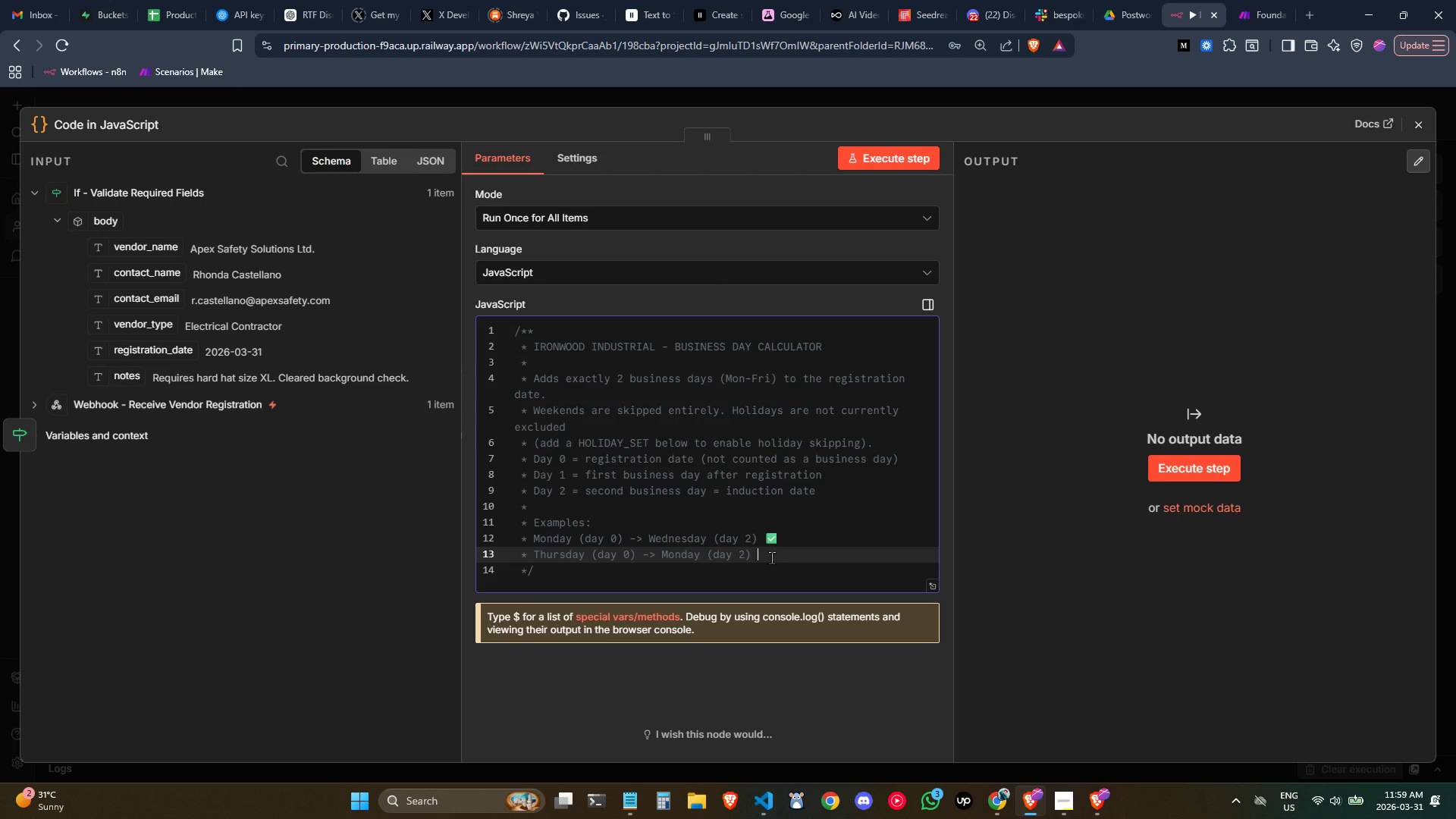 
key(Control+ControlLeft)
 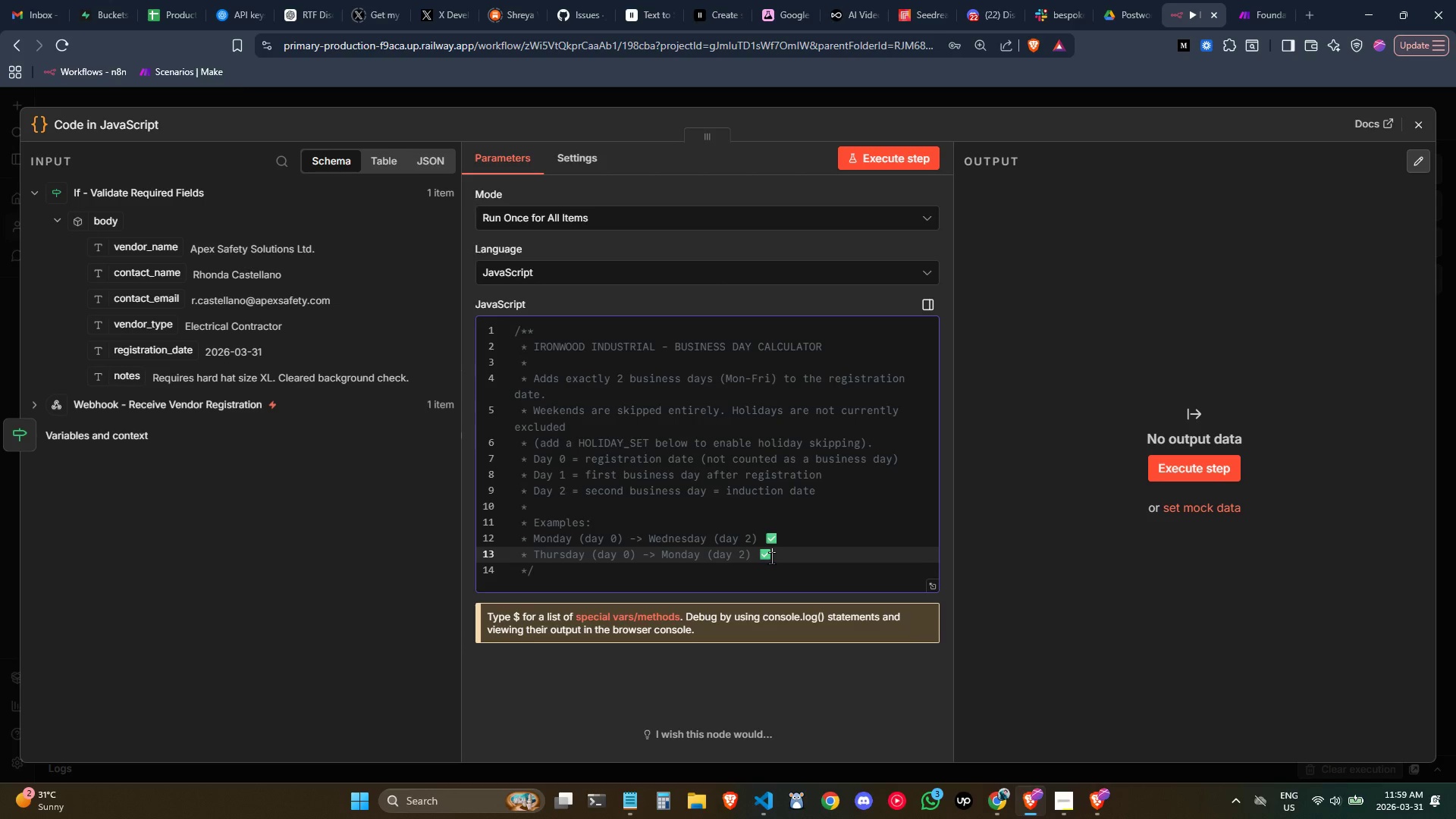 
key(Control+V)
 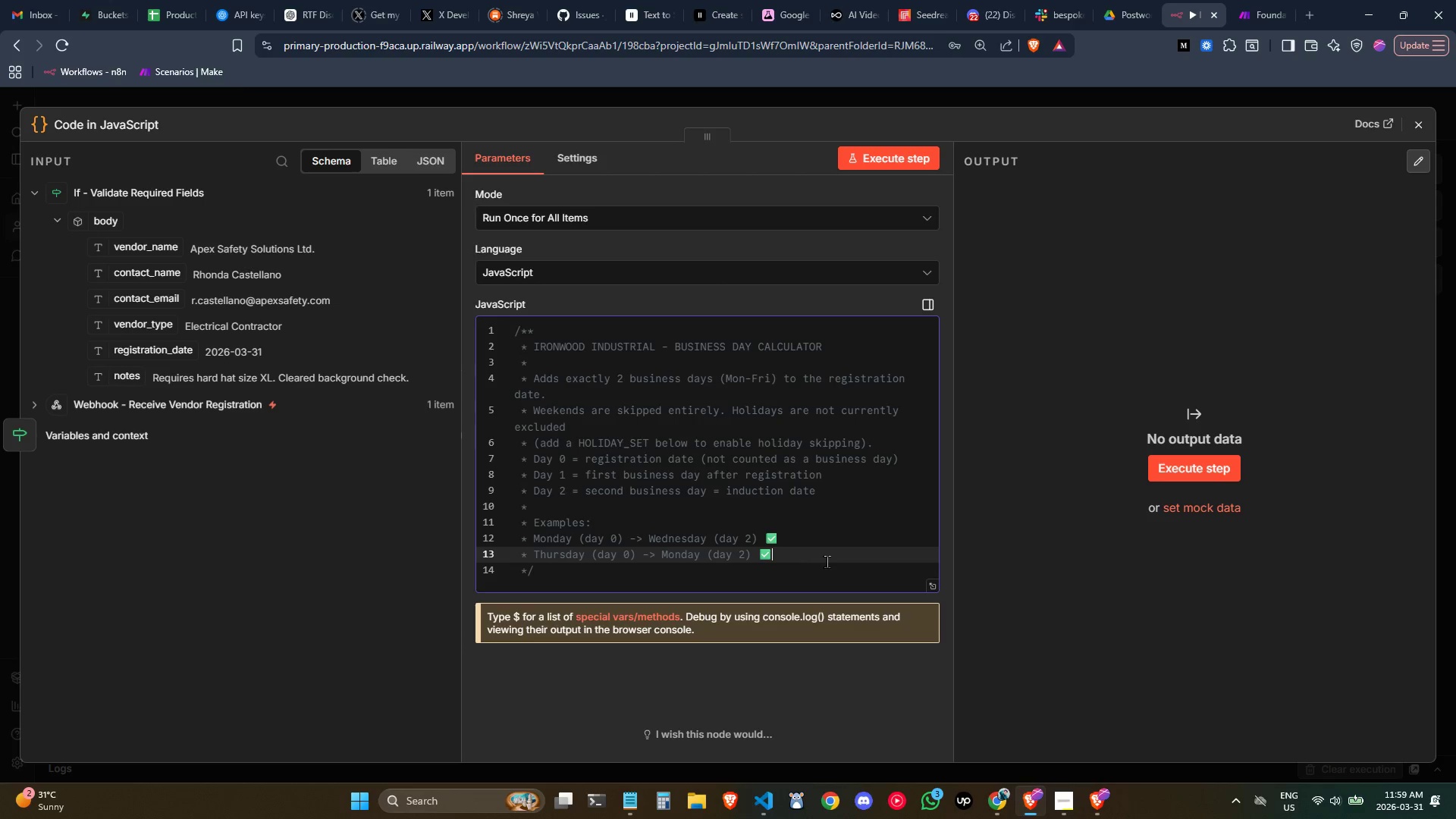 
left_click([827, 561])
 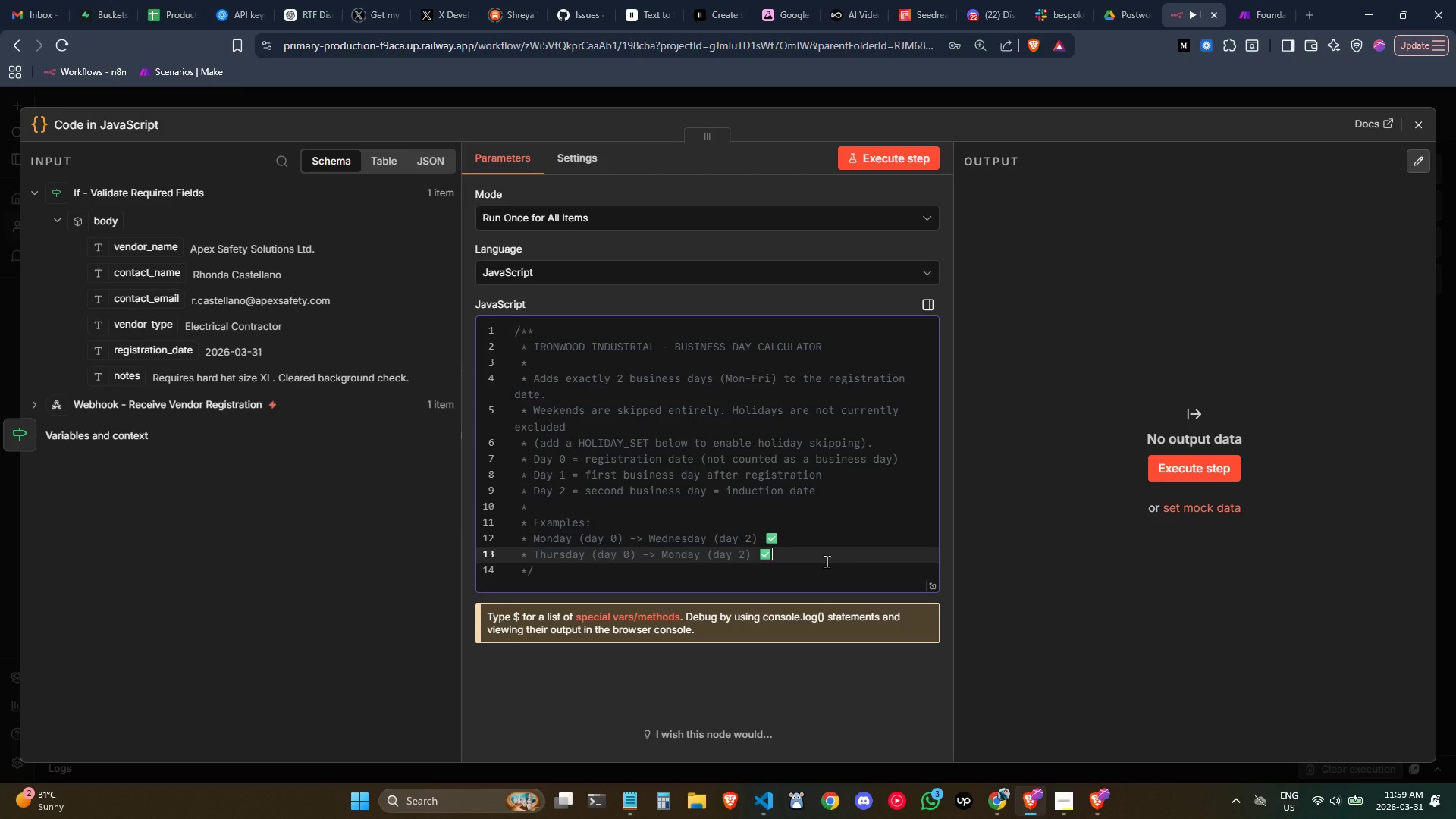 
key(Enter)
 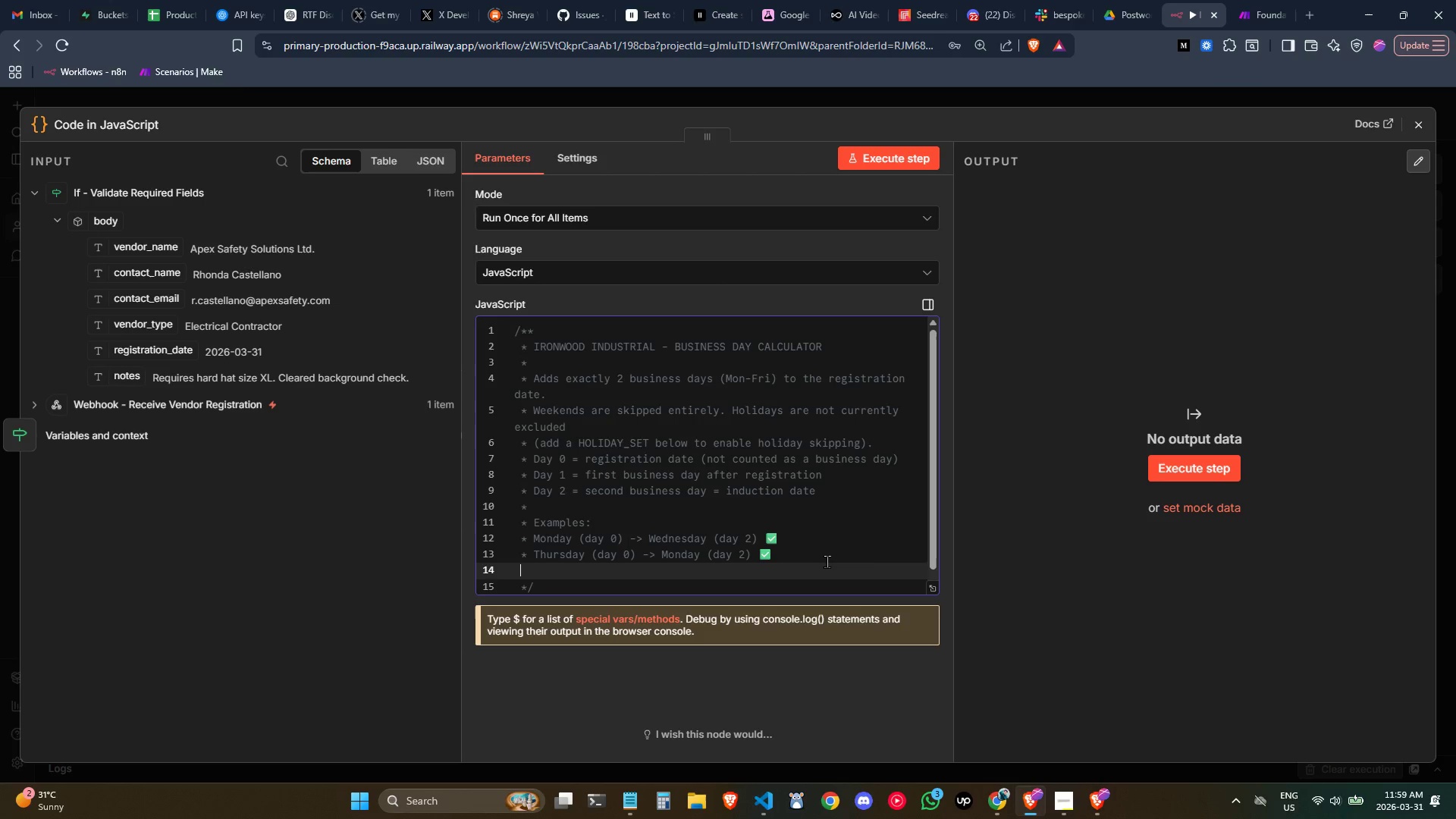 
type(* Friday (day 0 )
key(Backspace)
 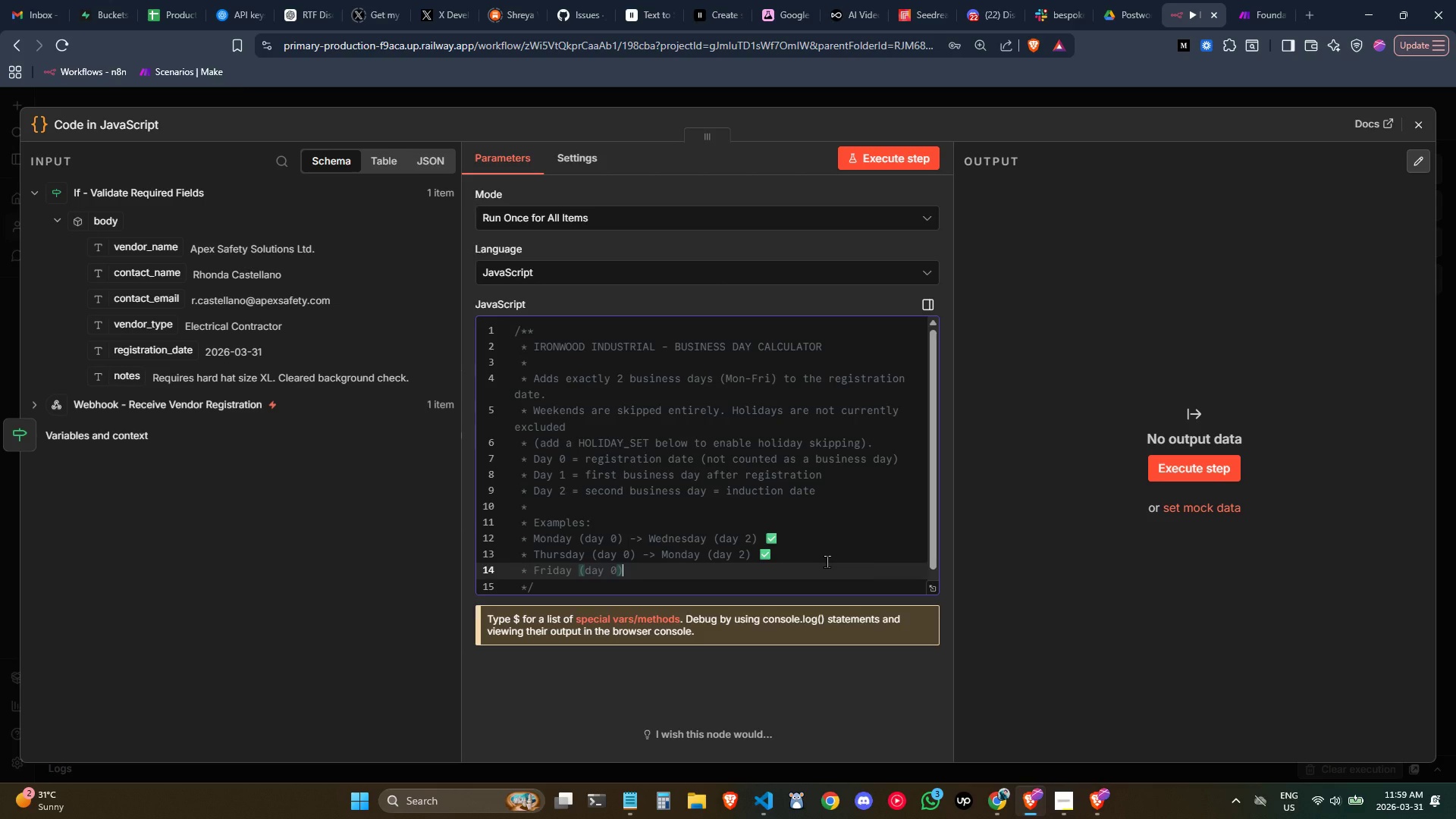 
 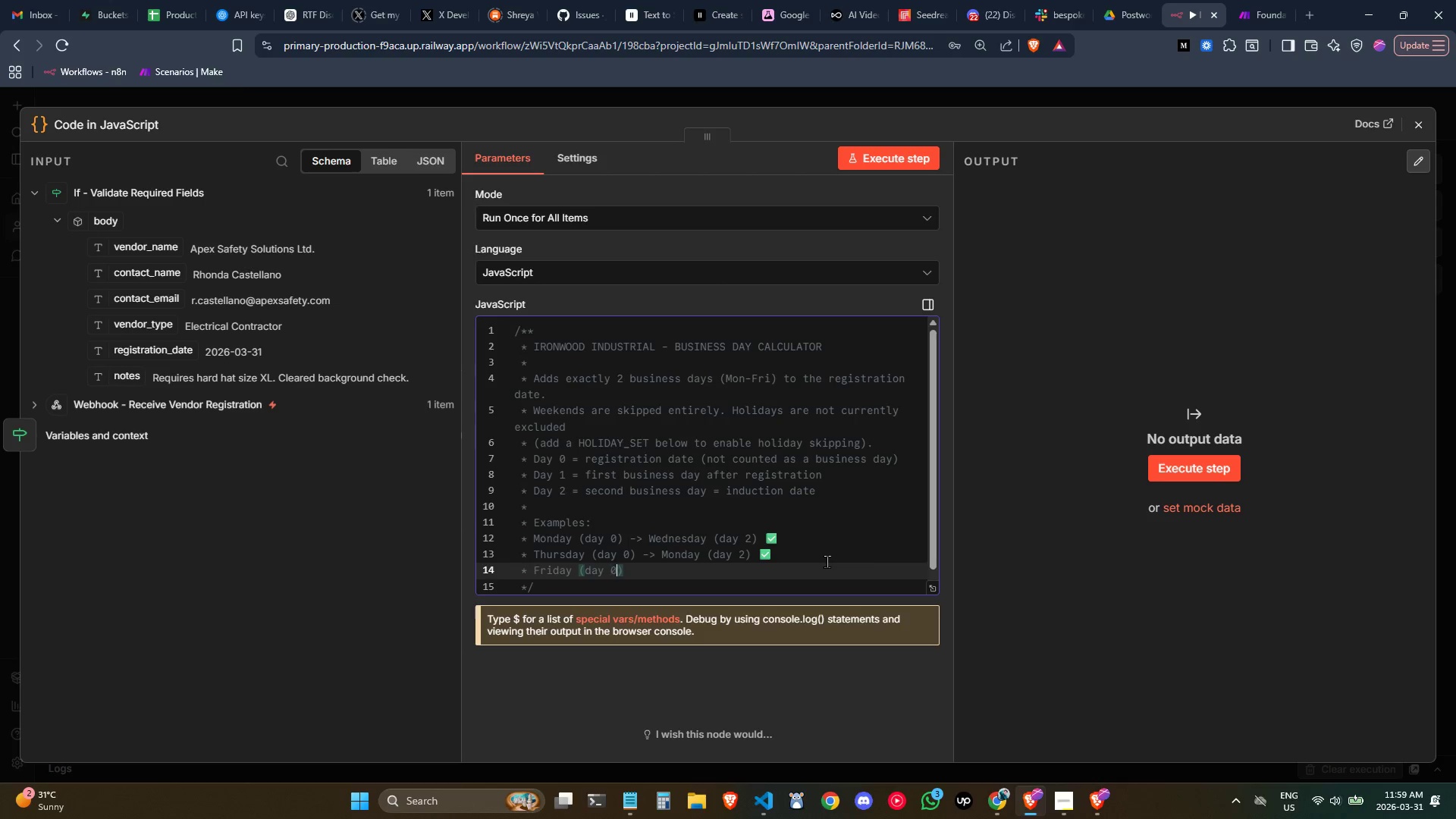 
key(ArrowRight)
 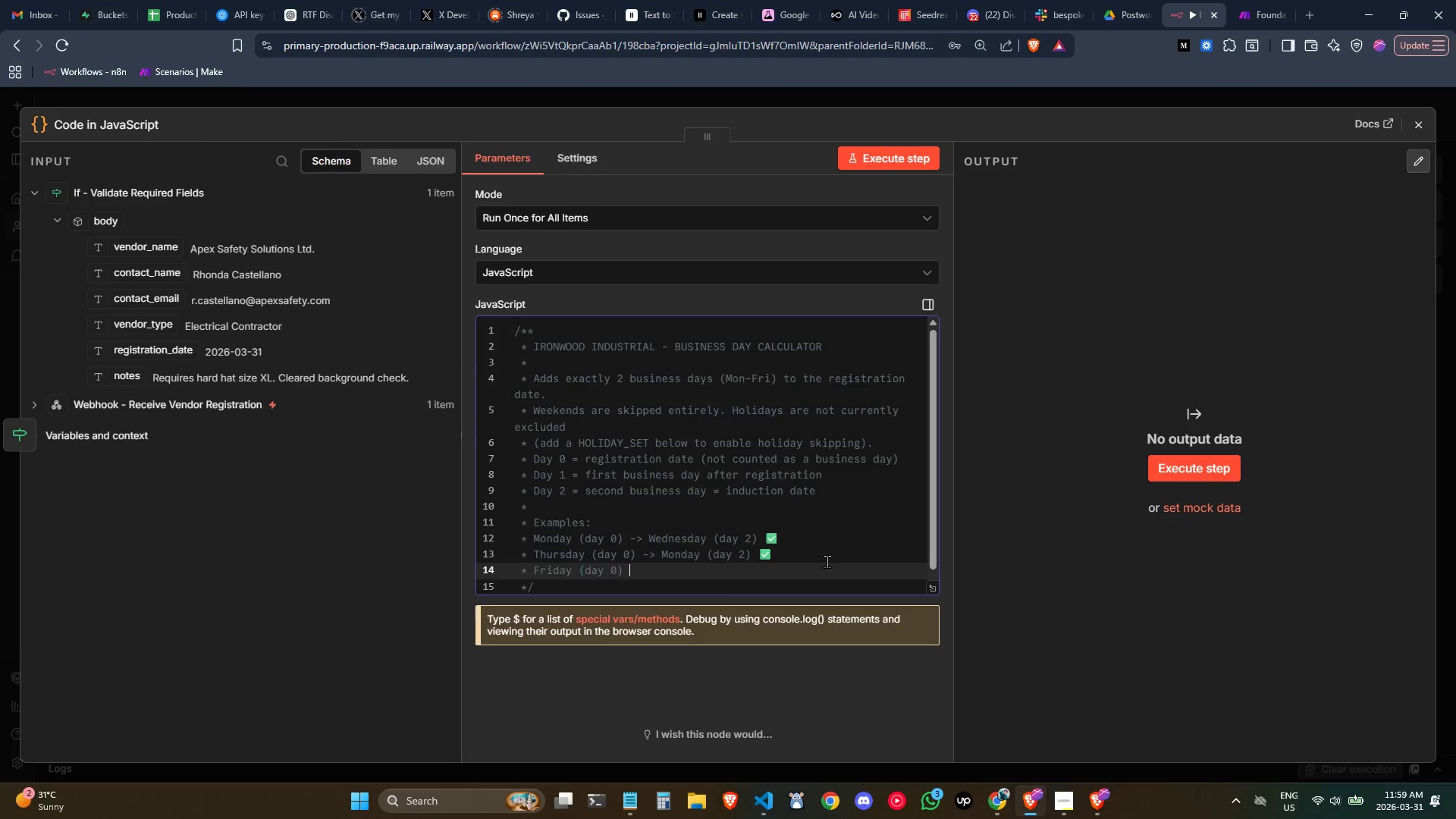 
type( -> TUesday (day 2)
 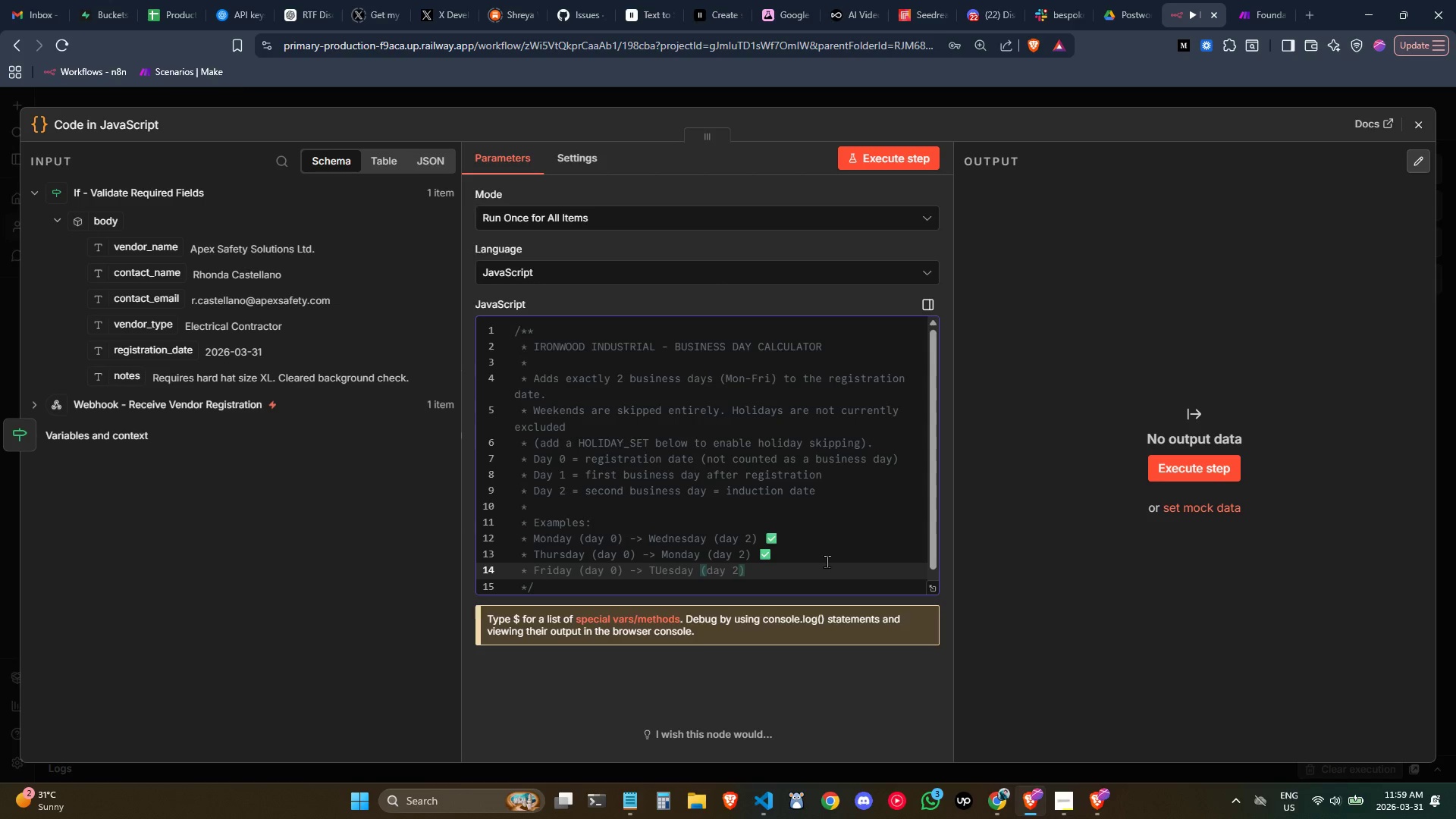 
key(ArrowRight)
 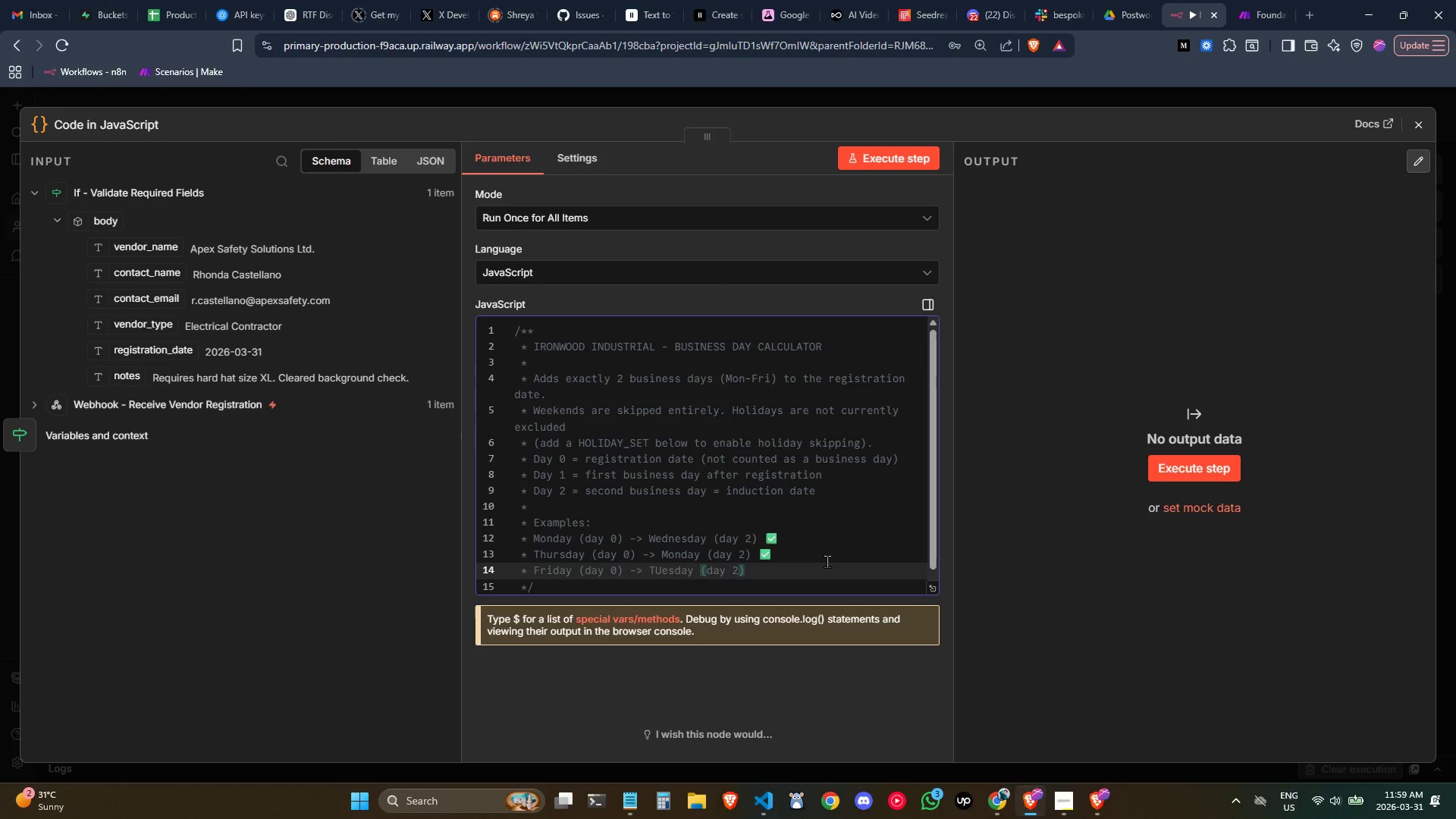 
key(Space)
 